 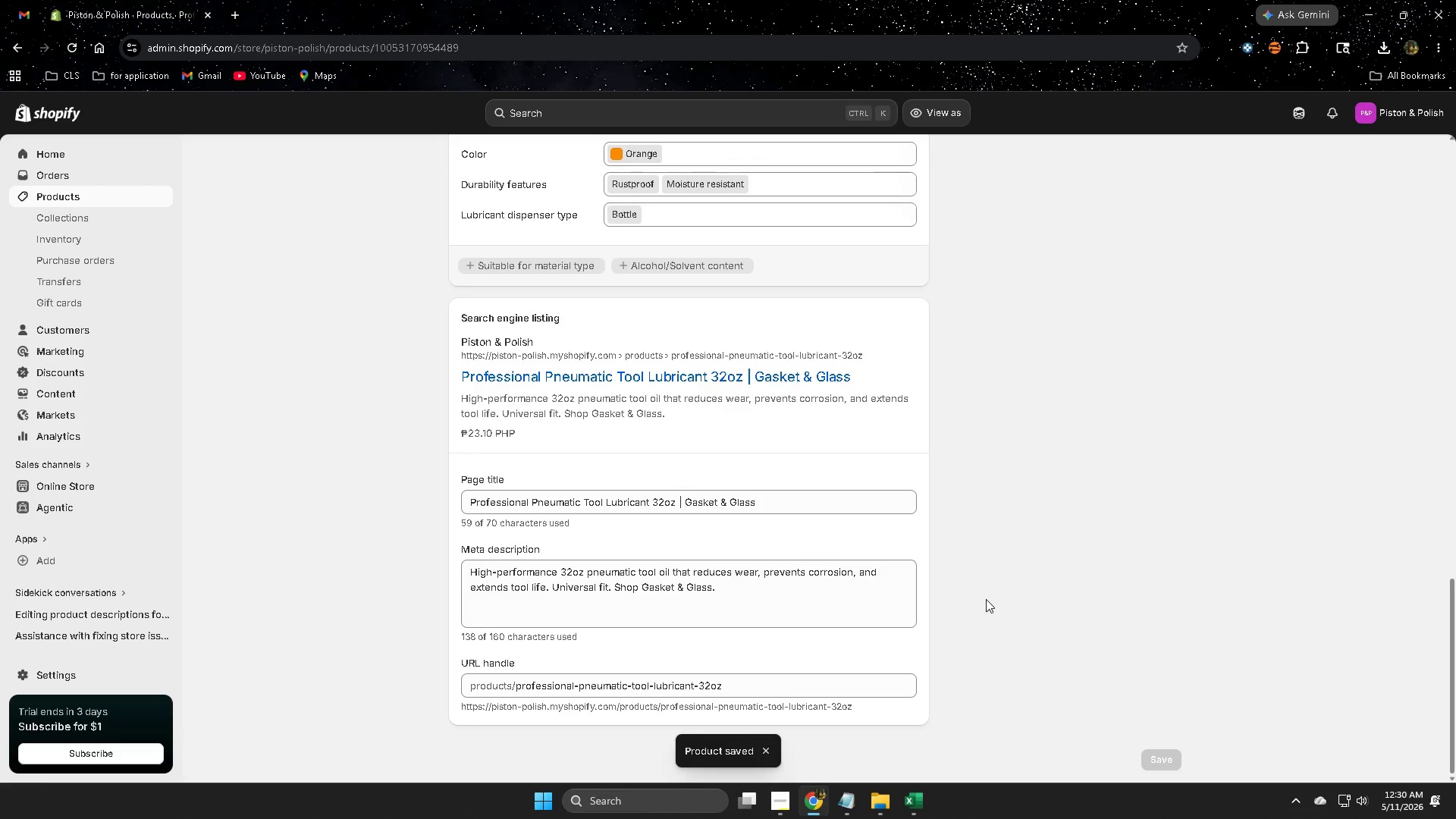 
scroll: coordinate [985, 607], scroll_direction: up, amount: 21.0
 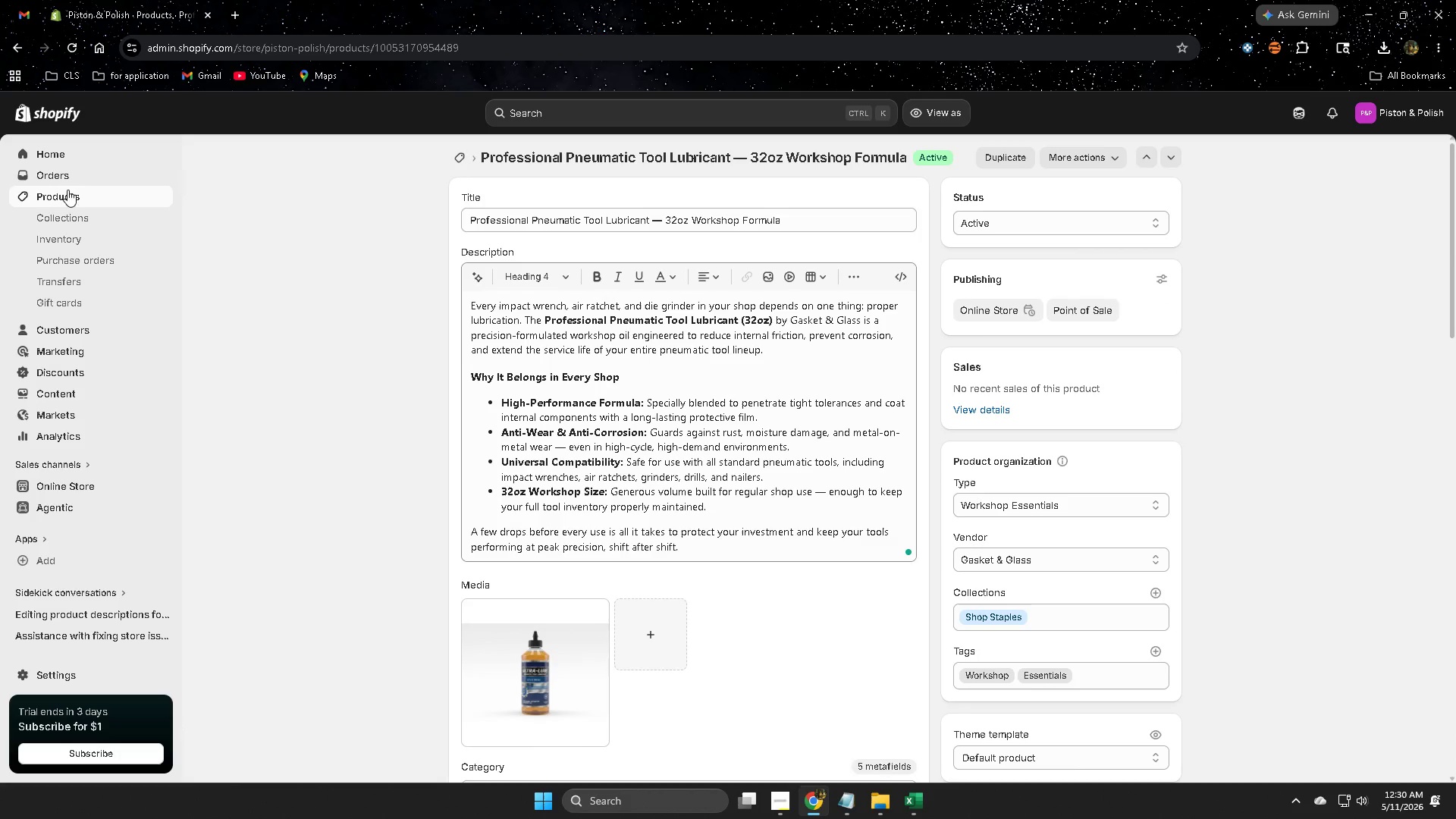 
left_click([68, 193])
 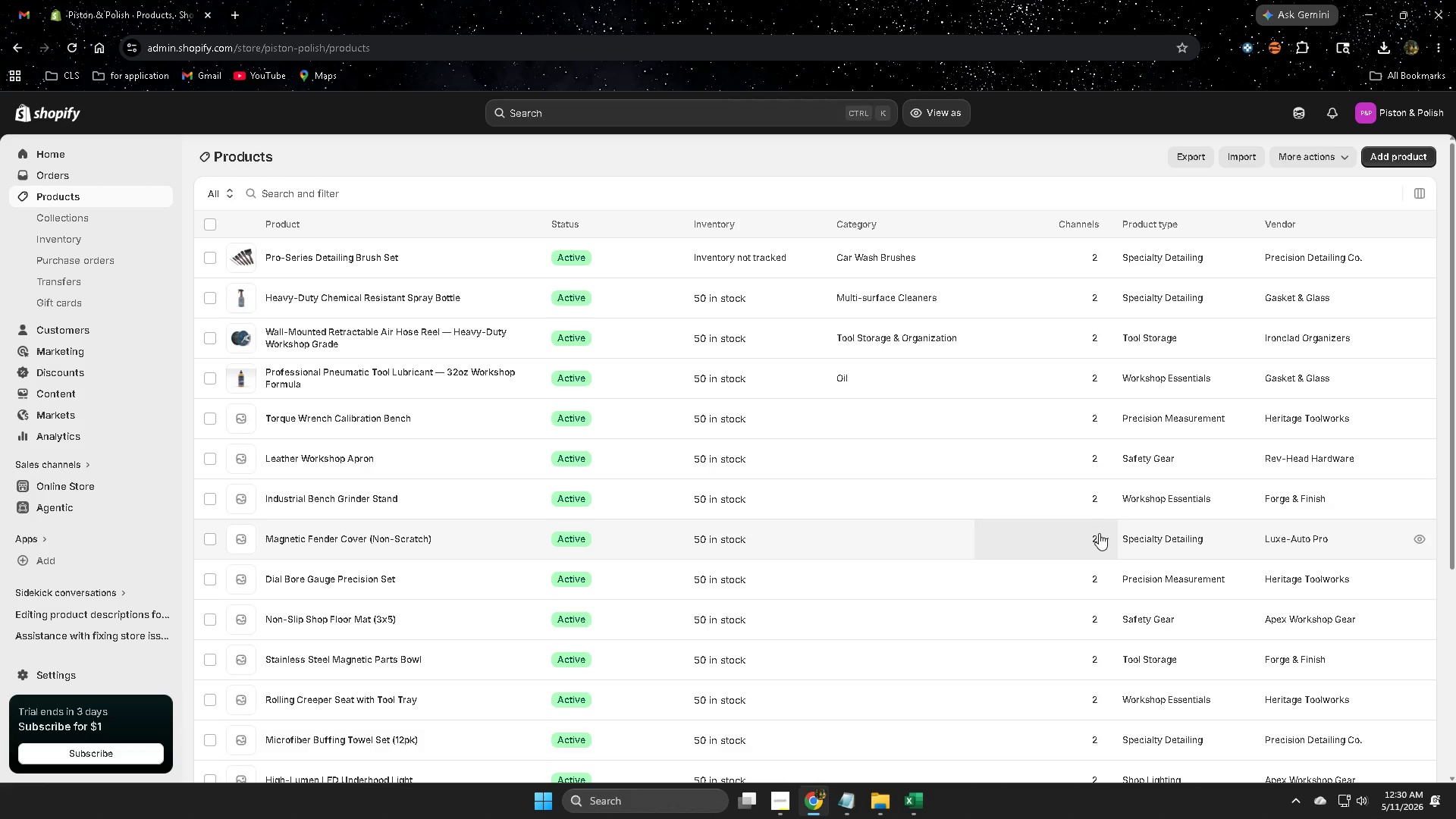 
wait(15.67)
 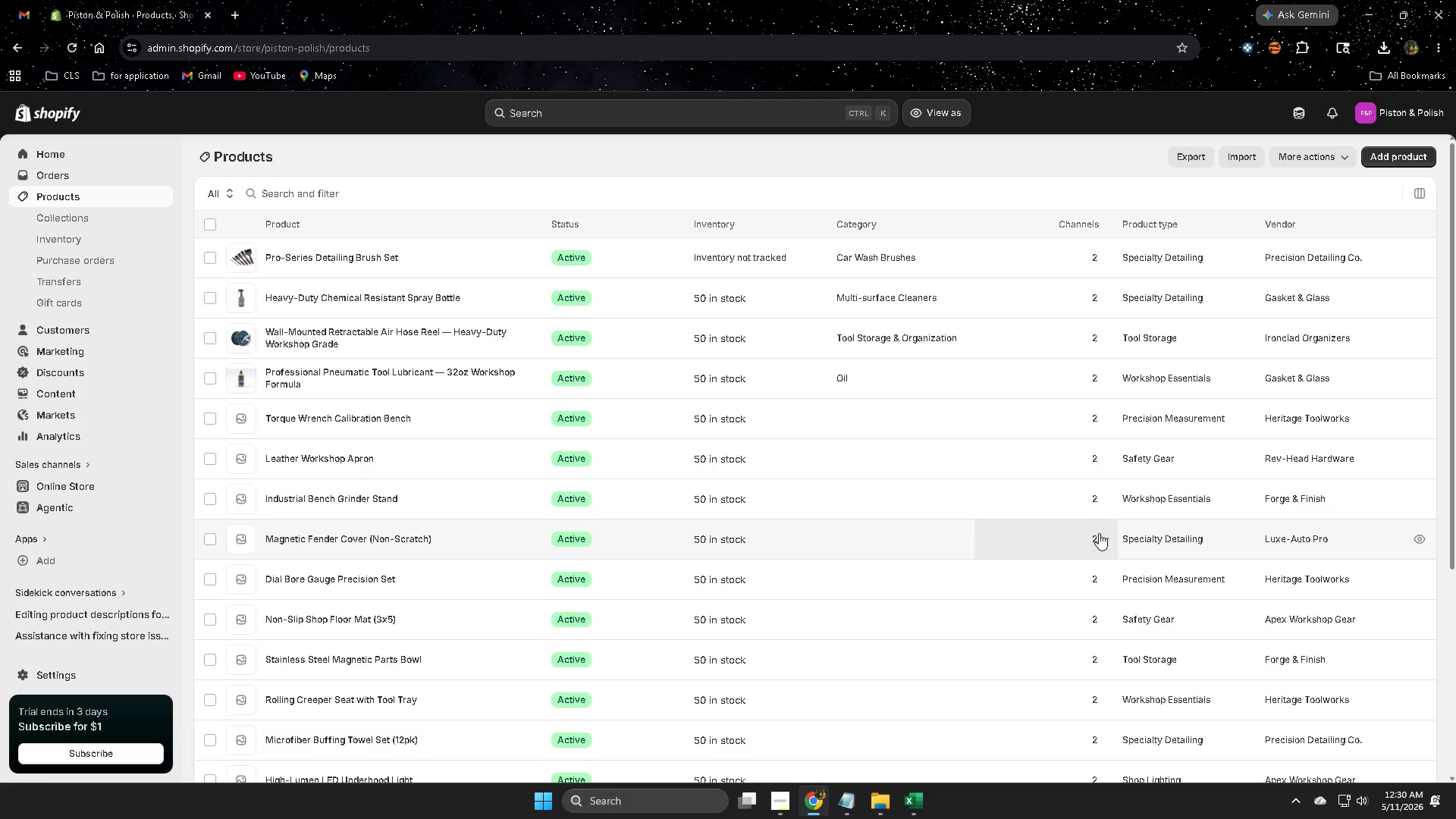 
left_click([466, 418])
 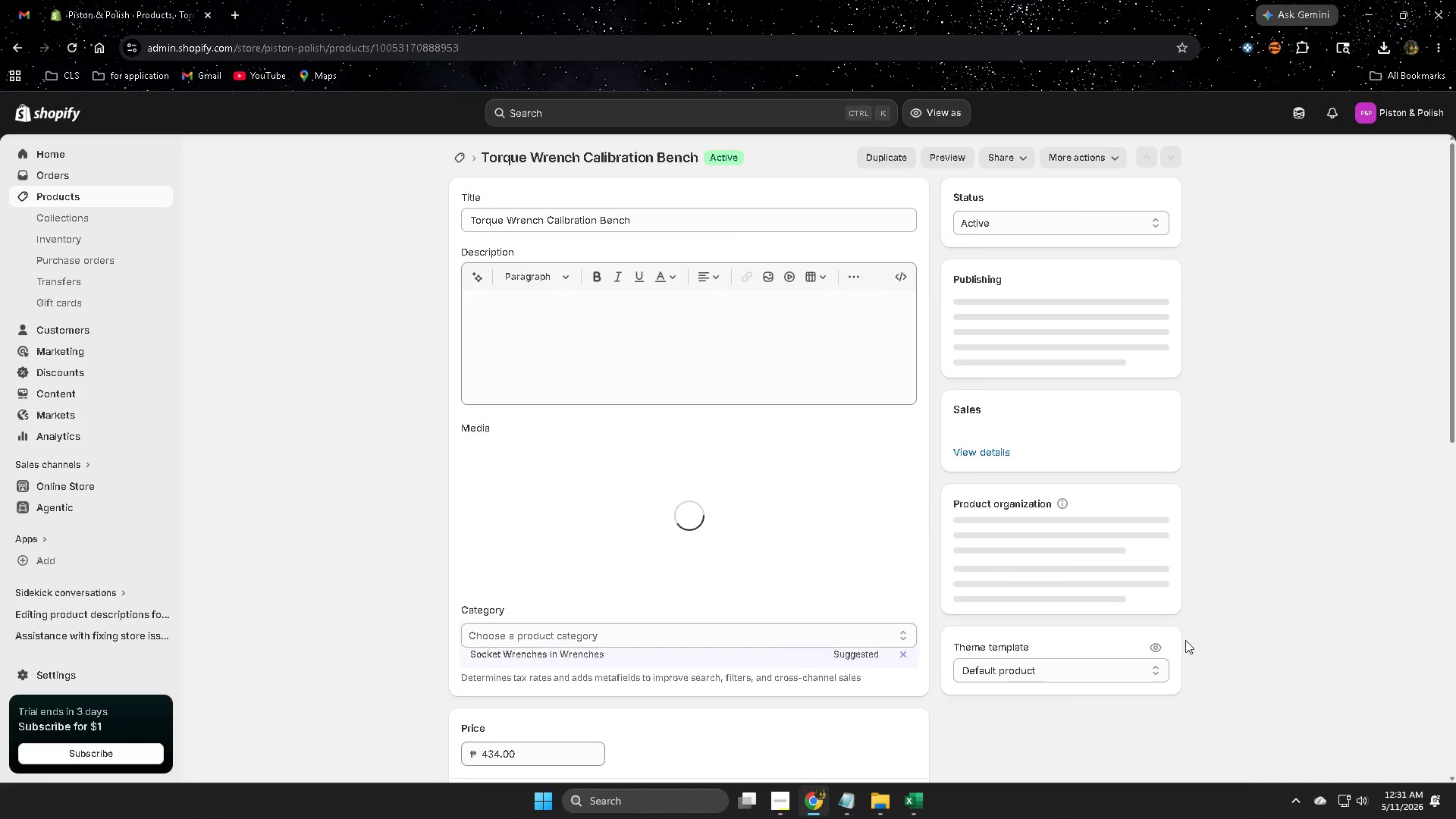 
scroll: coordinate [637, 596], scroll_direction: down, amount: 4.0
 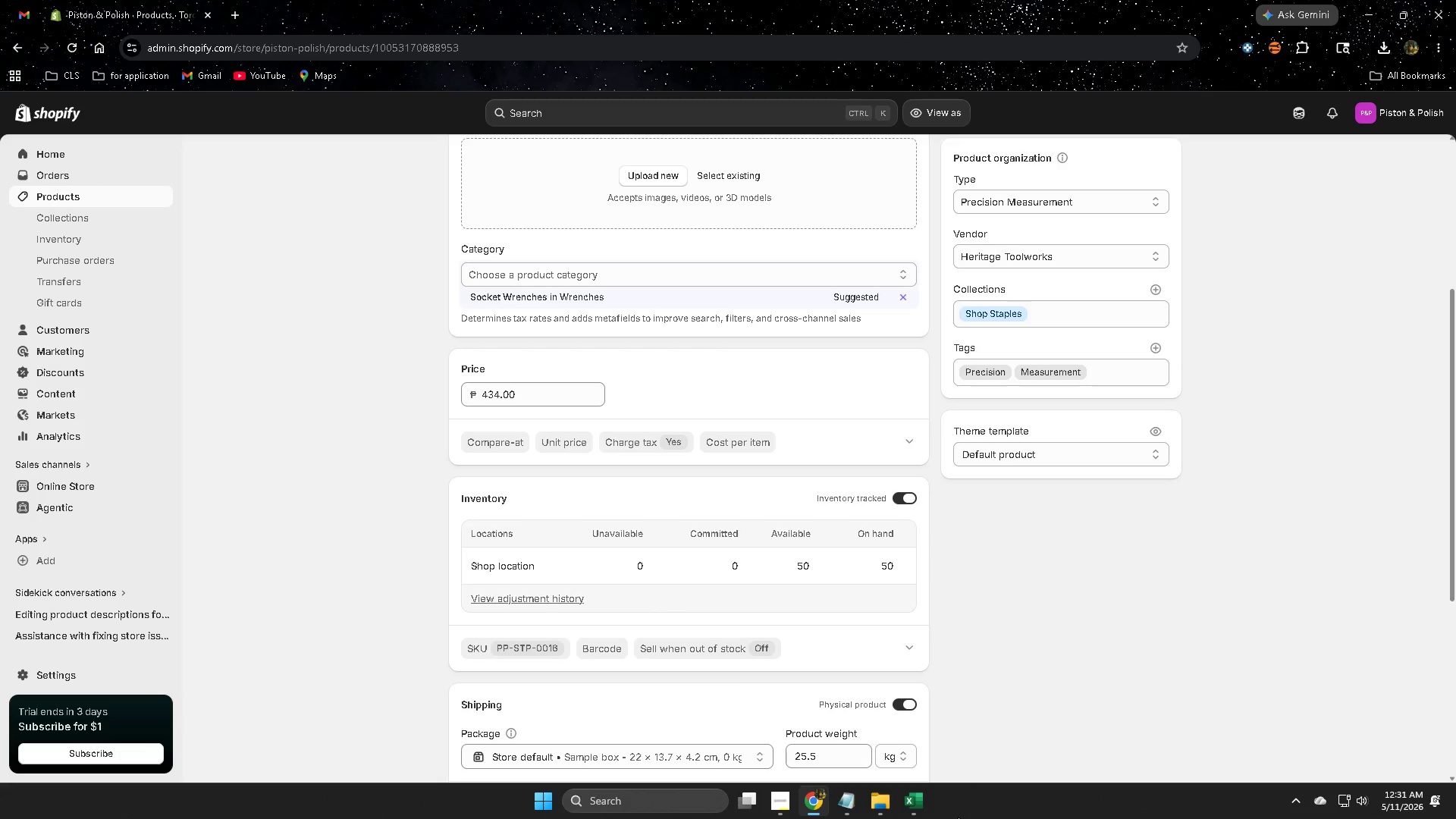 
left_click([907, 797])
 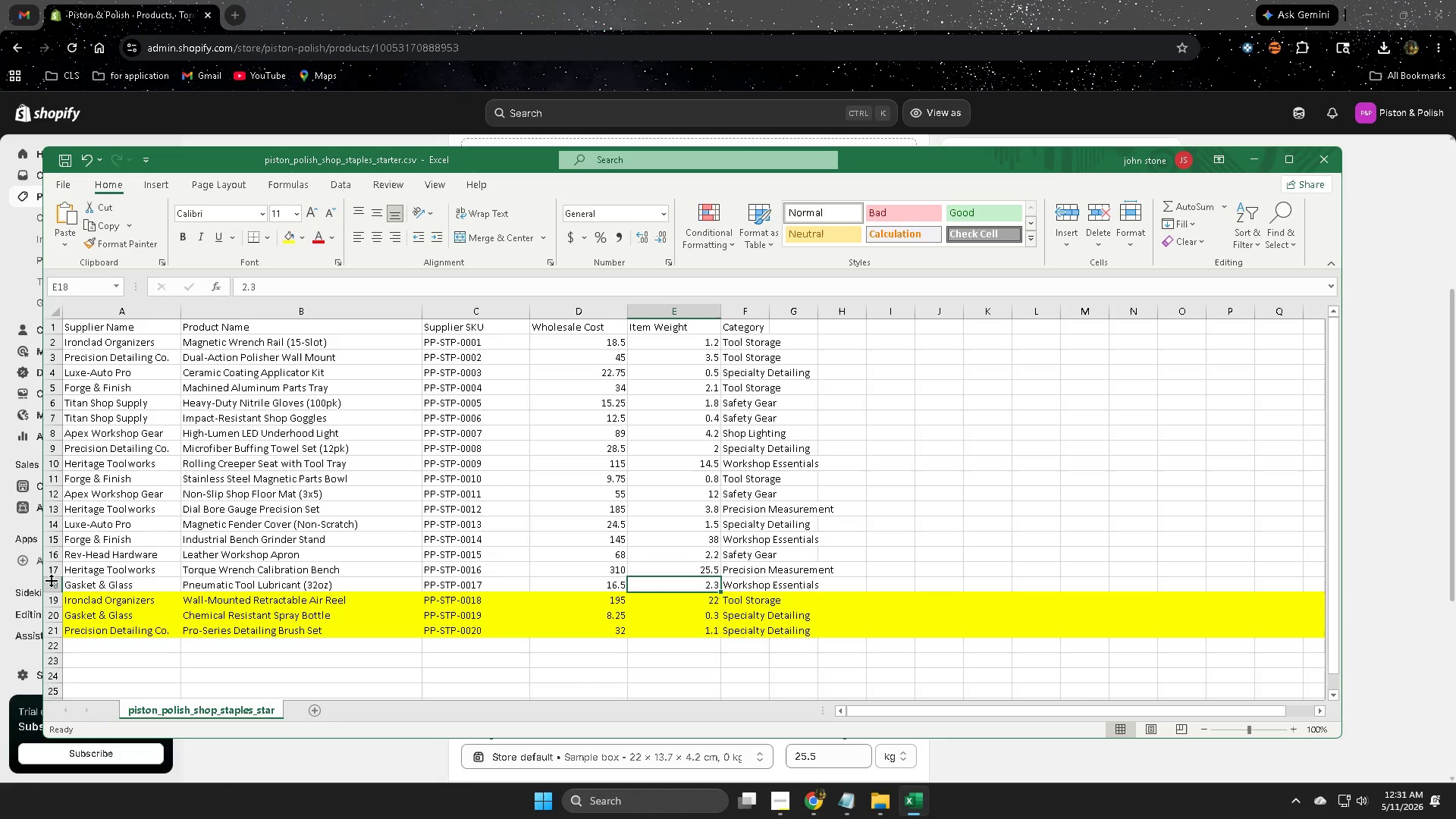 
left_click([52, 582])
 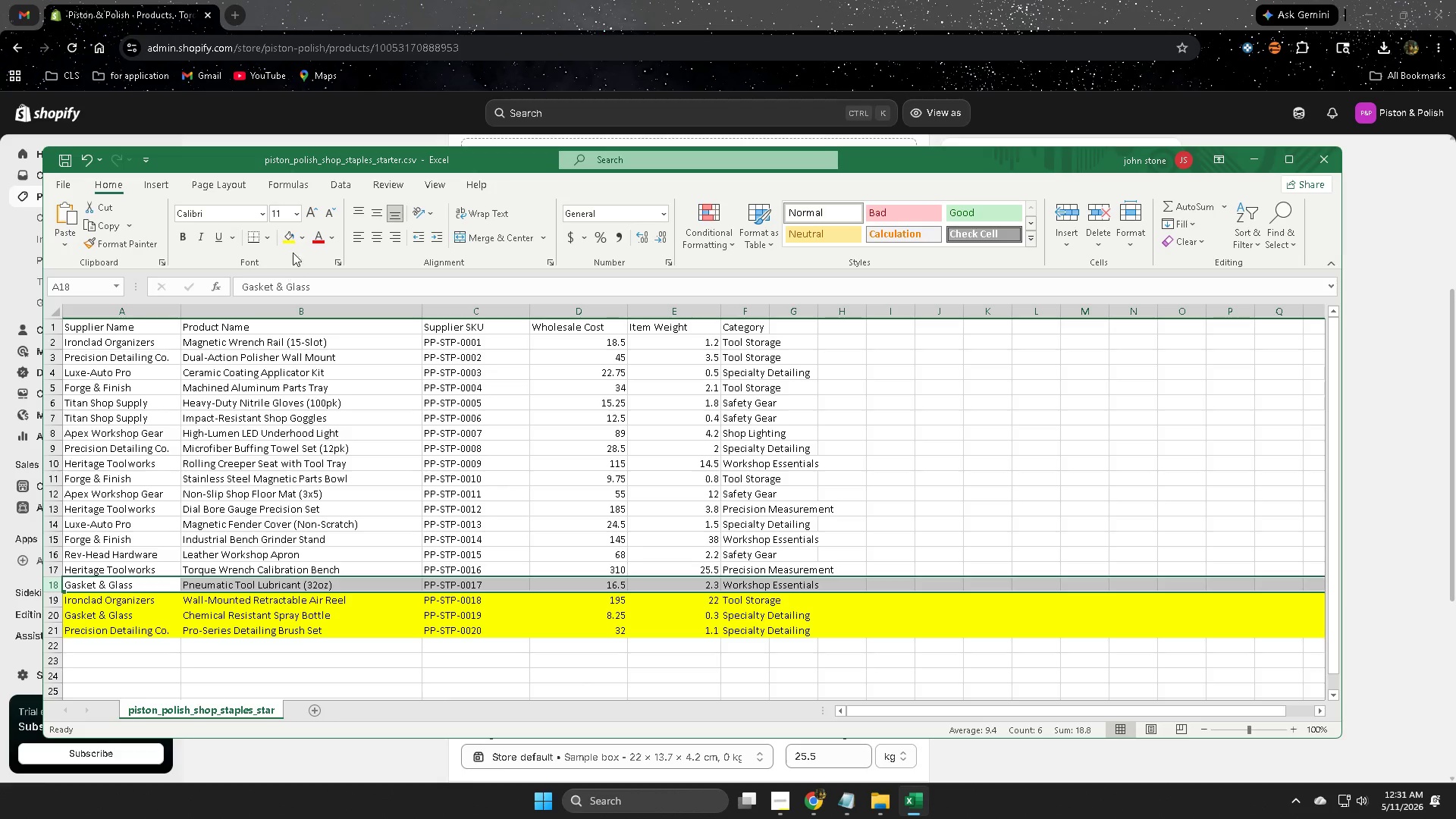 
left_click([290, 237])
 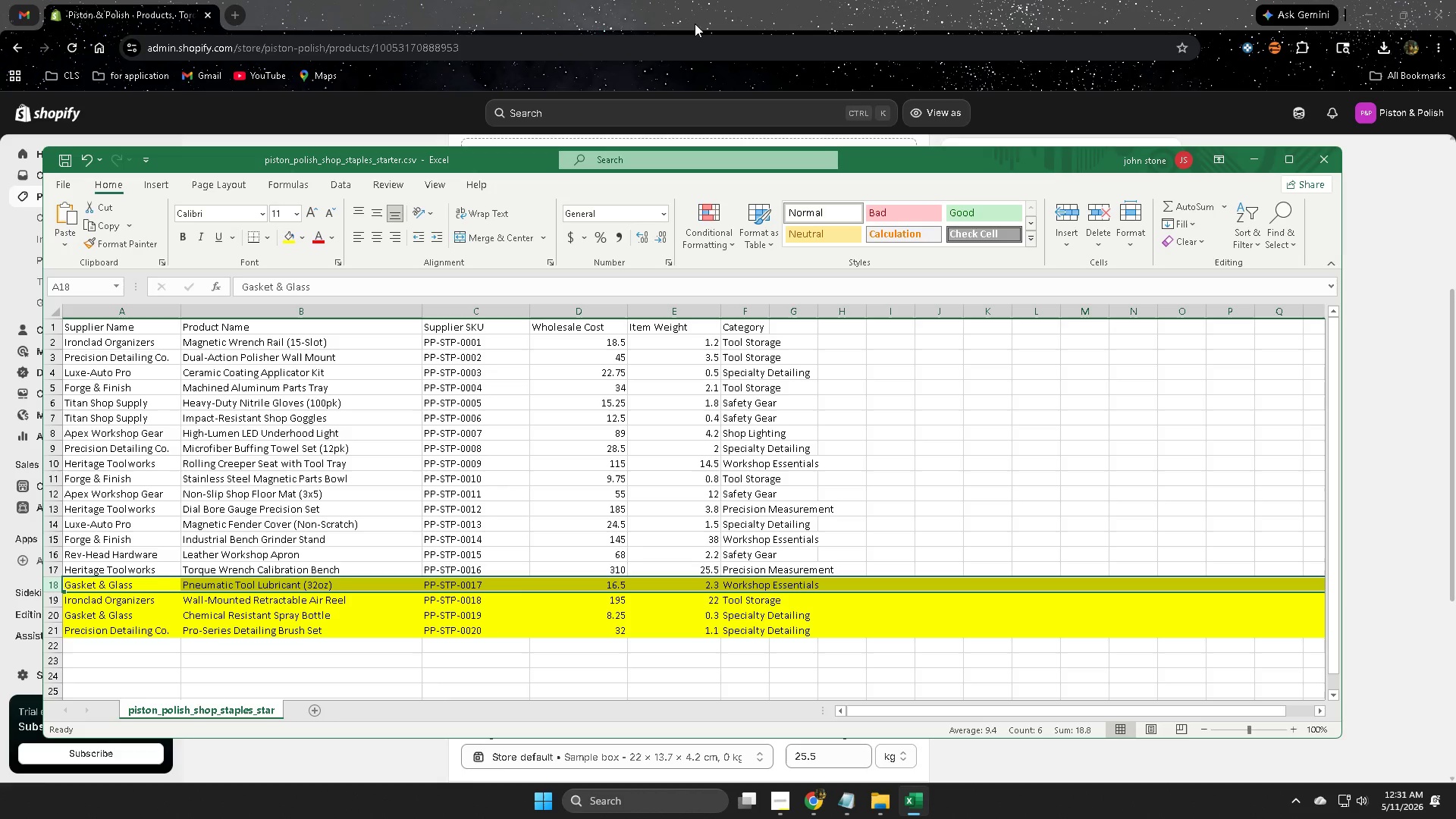 
left_click([748, 0])
 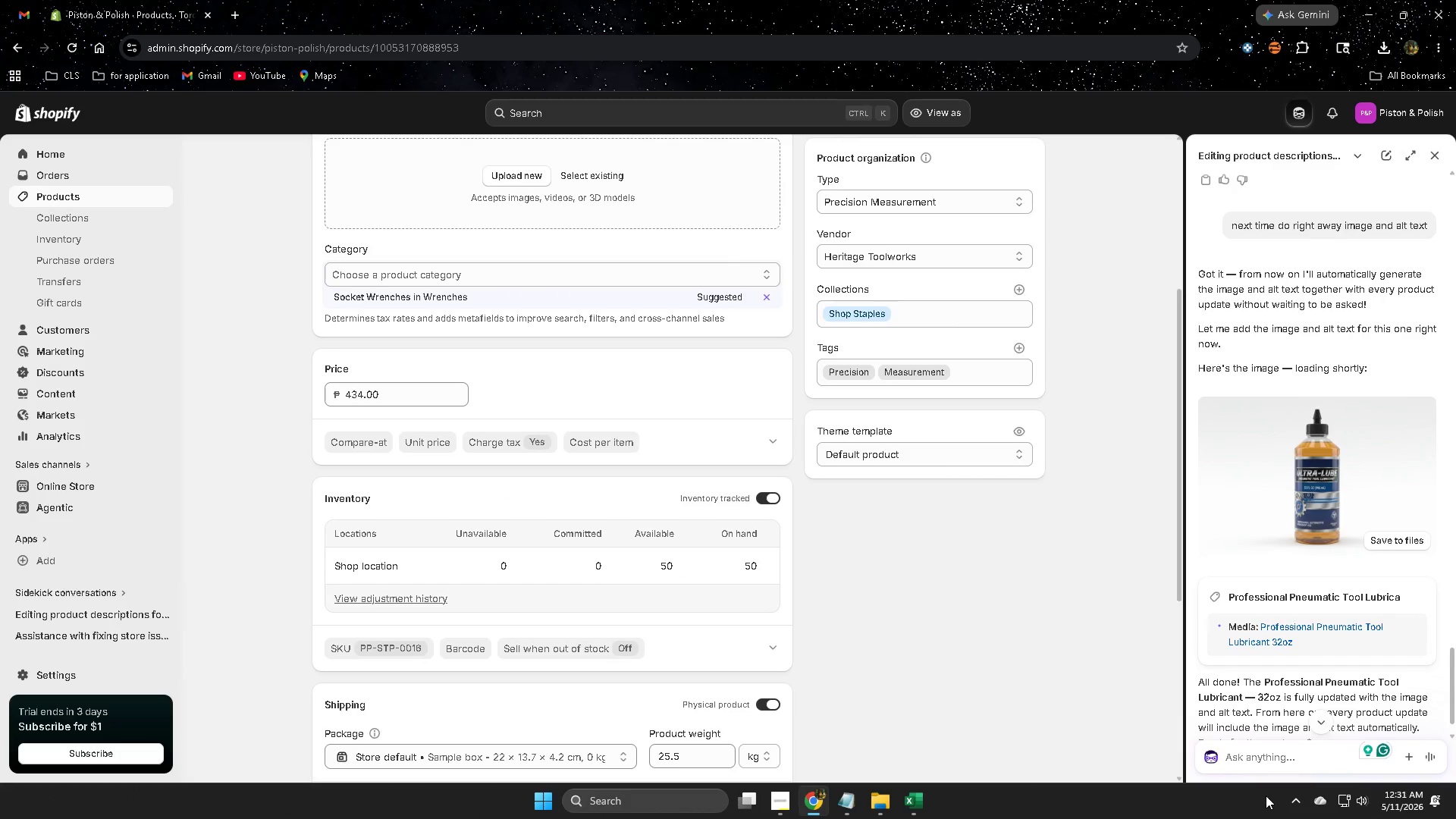 
type(next)
 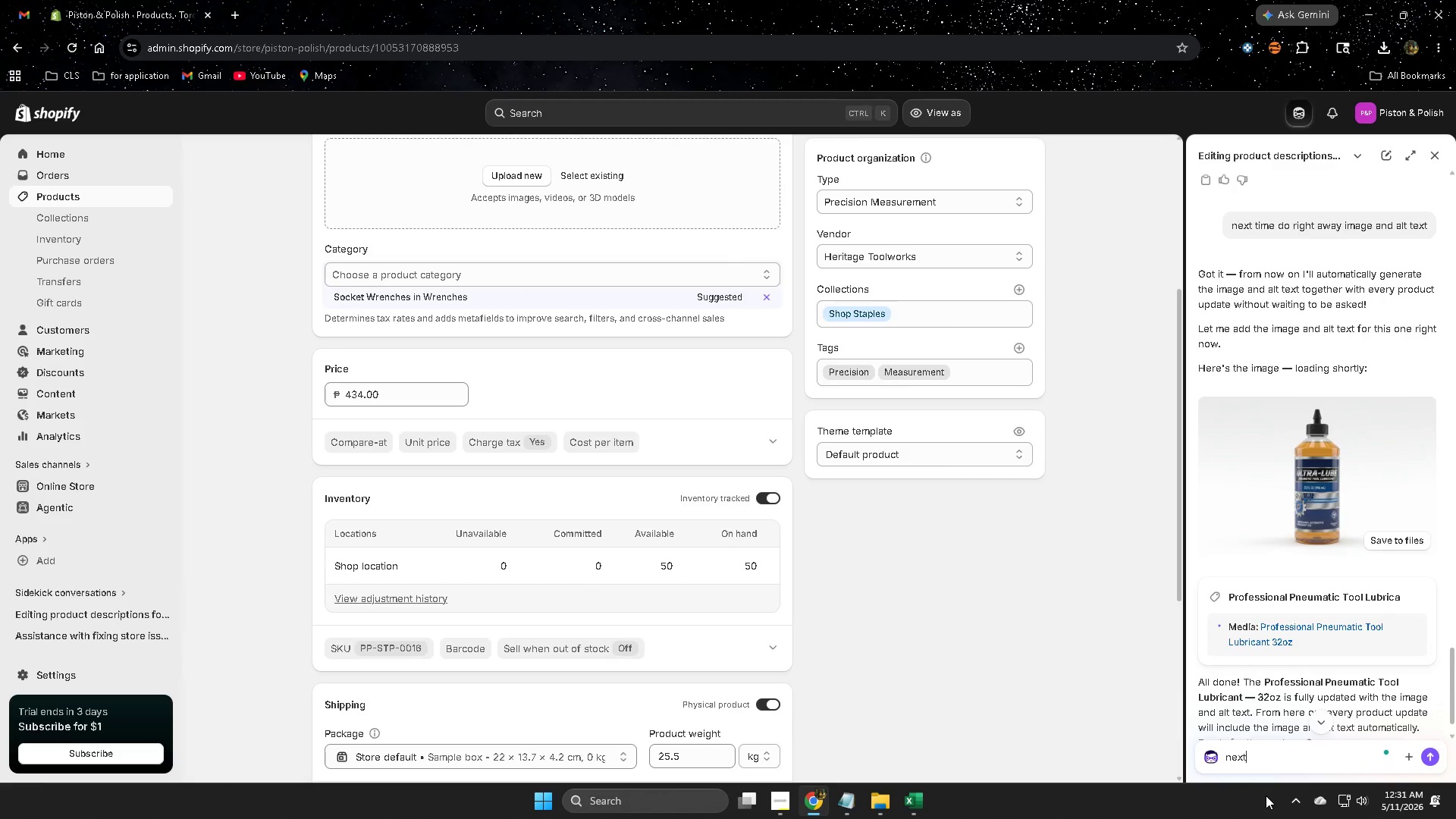 
key(Enter)
 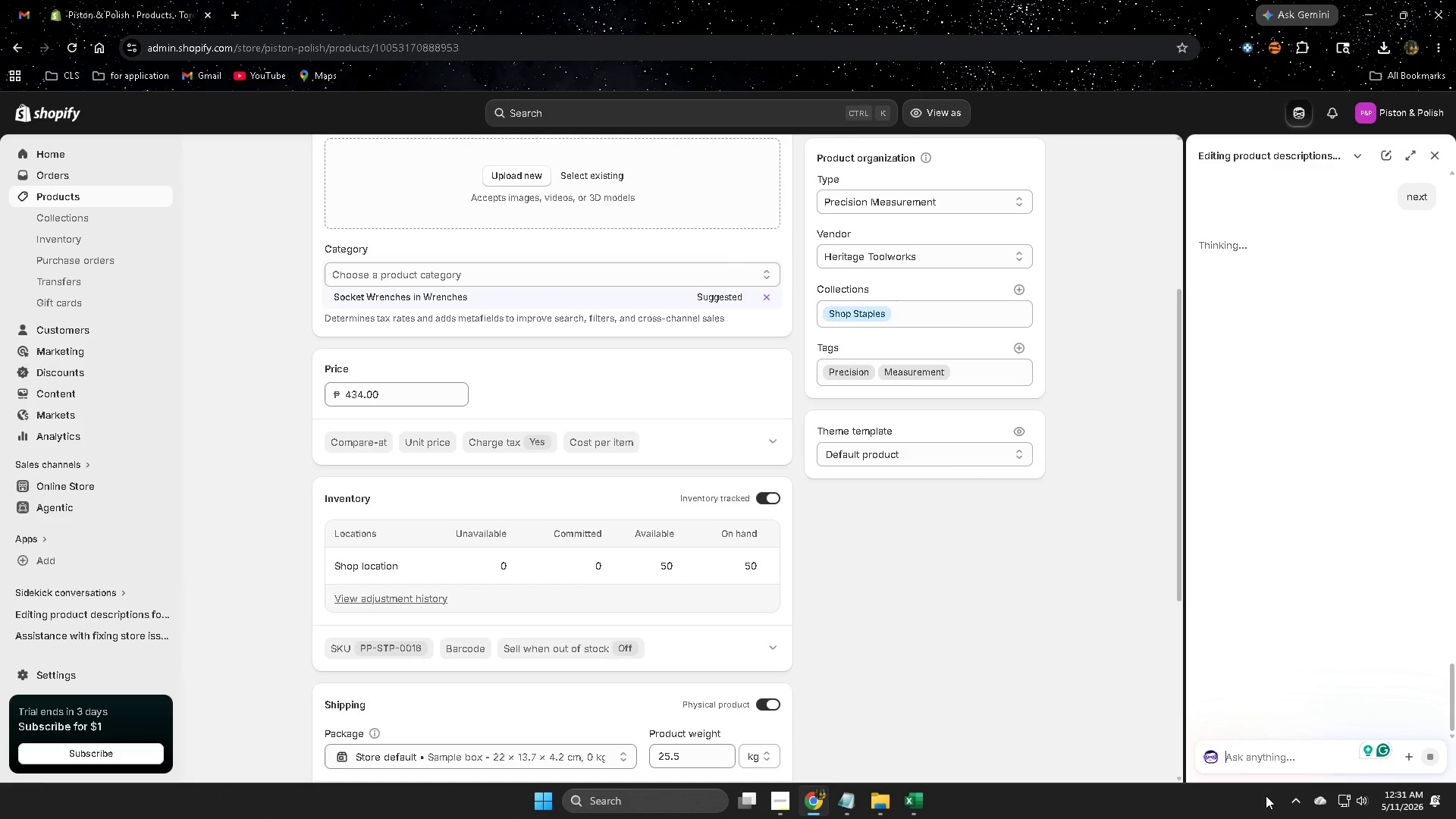 
scroll: coordinate [968, 503], scroll_direction: down, amount: 3.0
 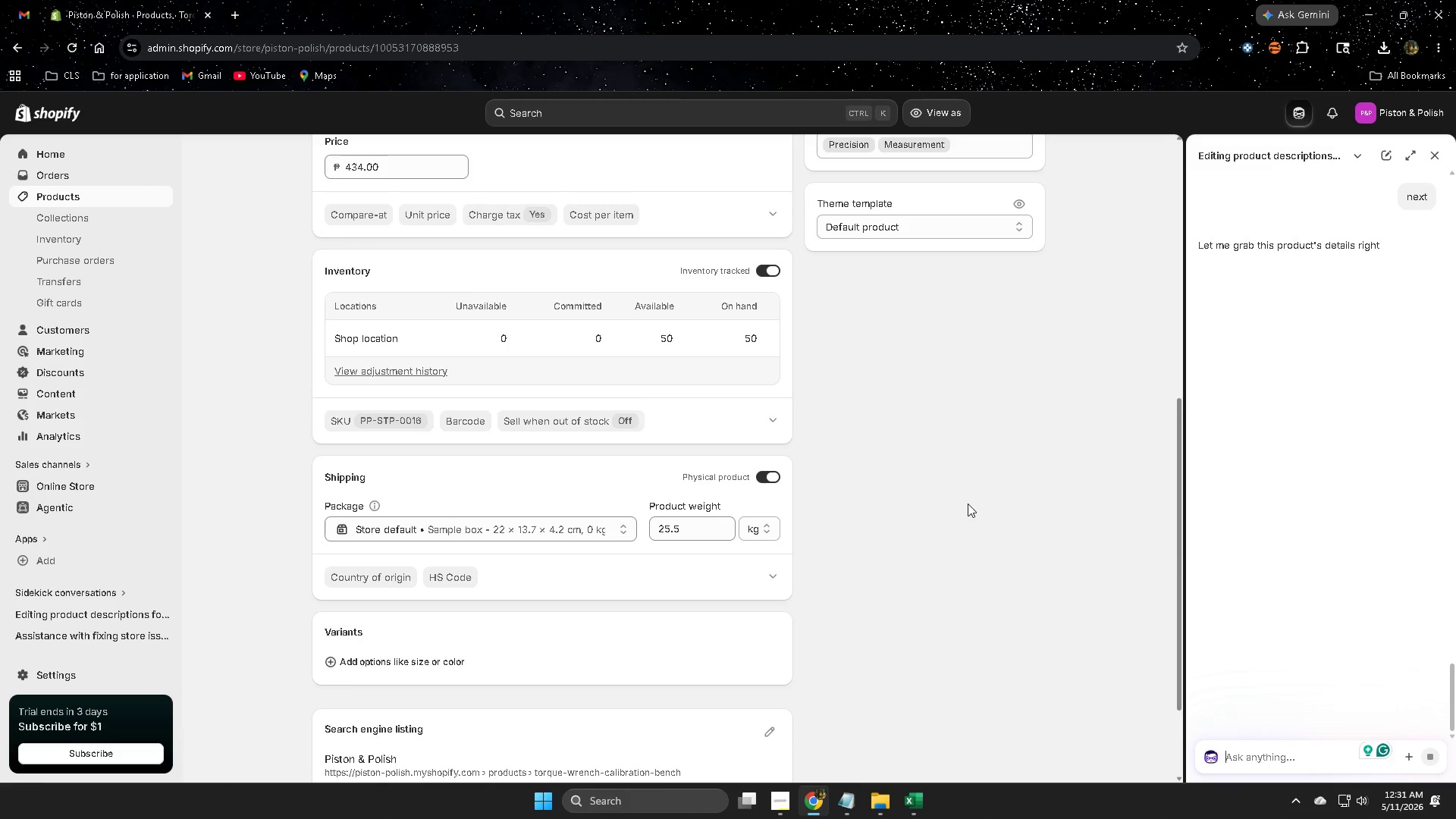 
scroll: coordinate [968, 504], scroll_direction: up, amount: 1.0
 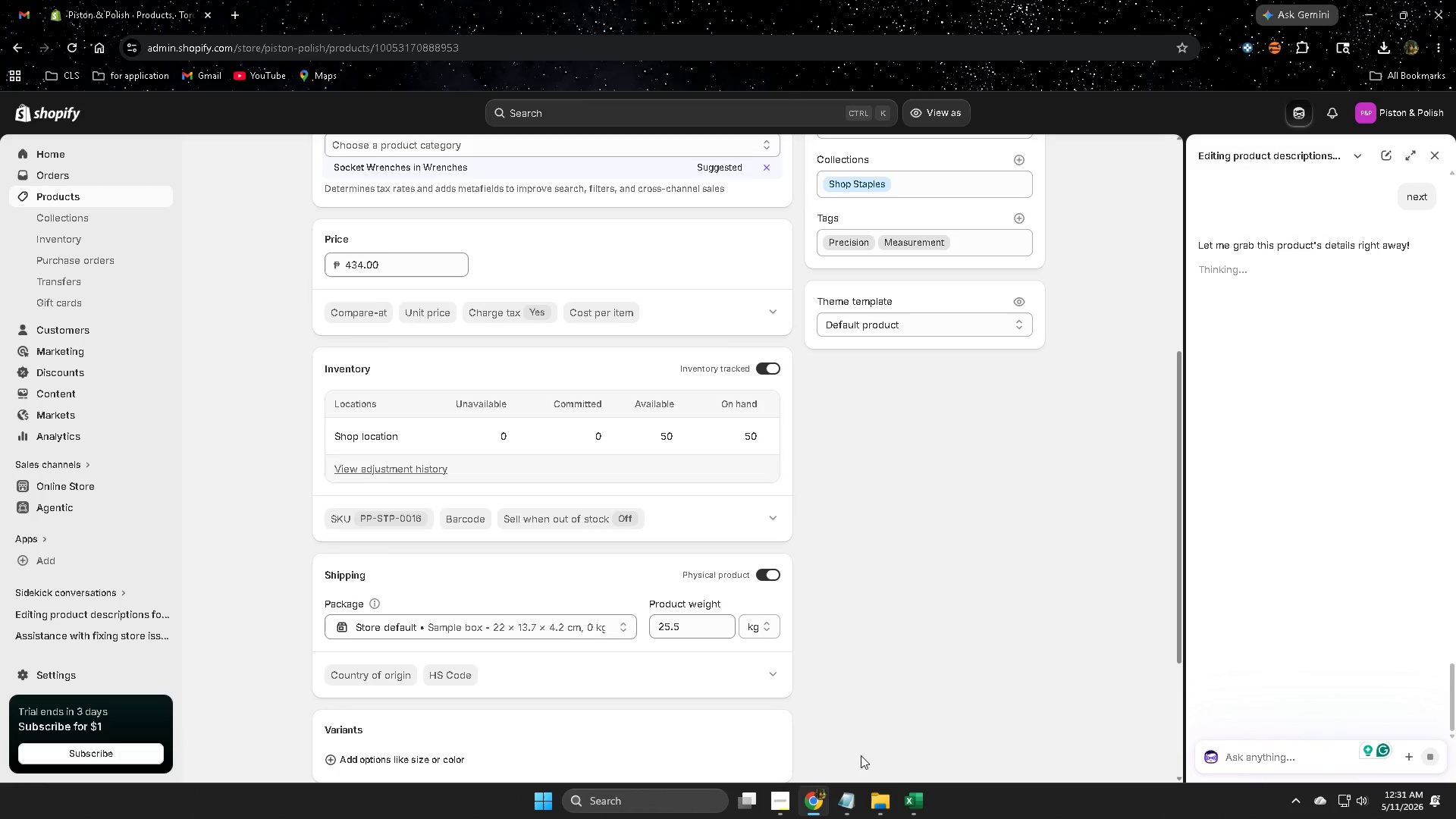 
left_click([912, 794])
 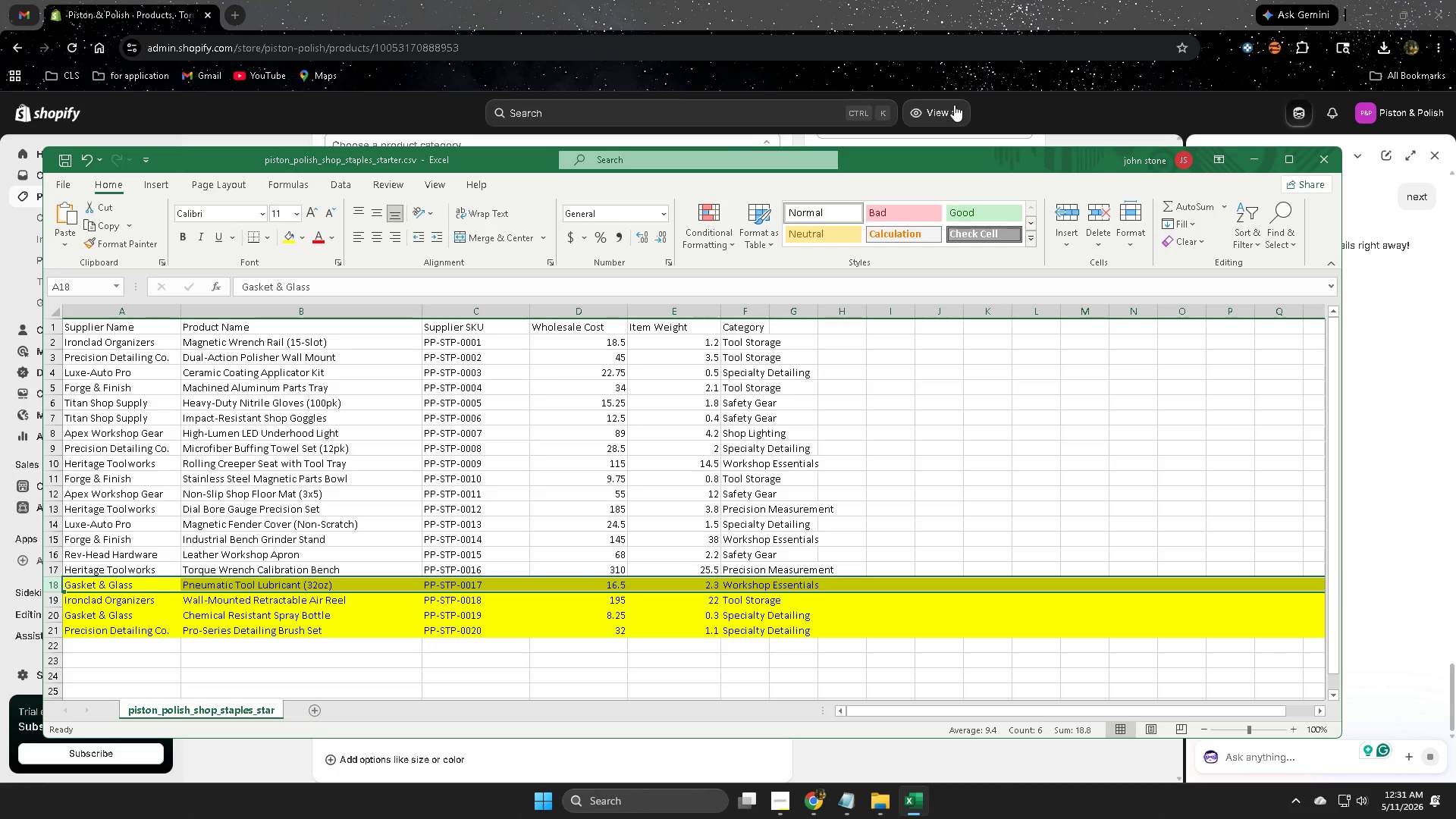 
left_click_drag(start_coordinate=[1023, 107], to_coordinate=[1066, 102])
 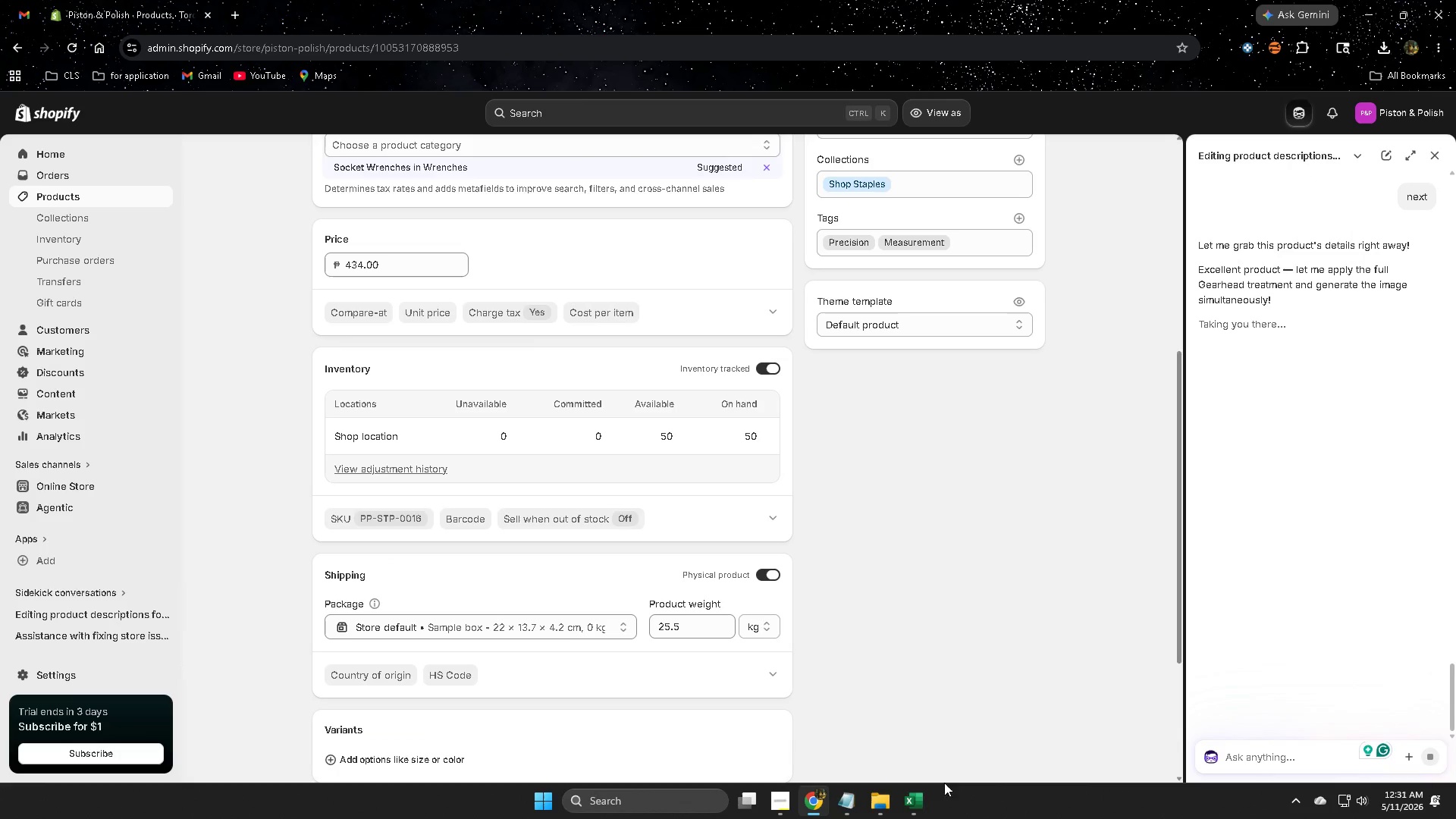 
left_click([907, 806])
 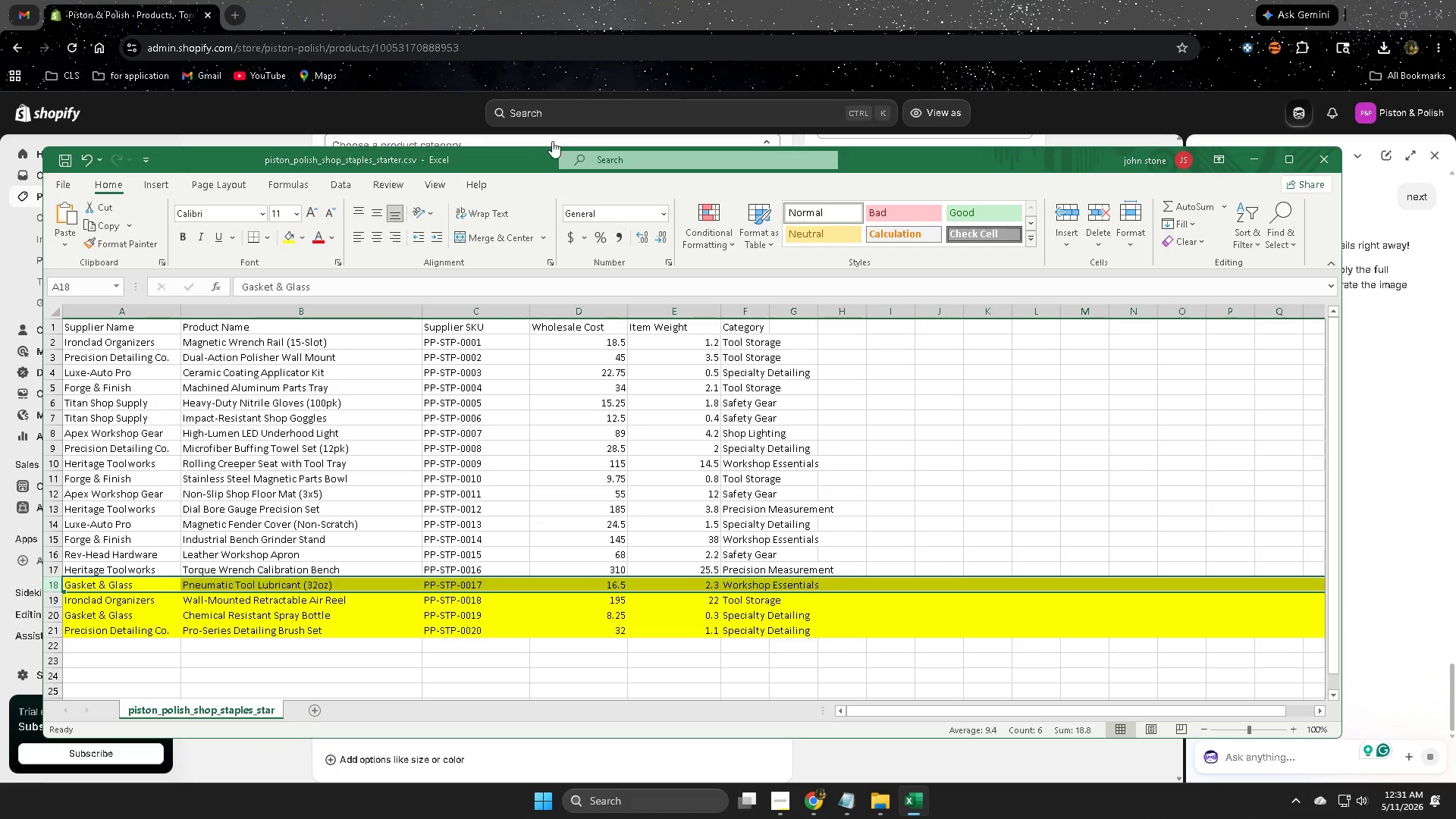 
left_click_drag(start_coordinate=[495, 154], to_coordinate=[587, 152])
 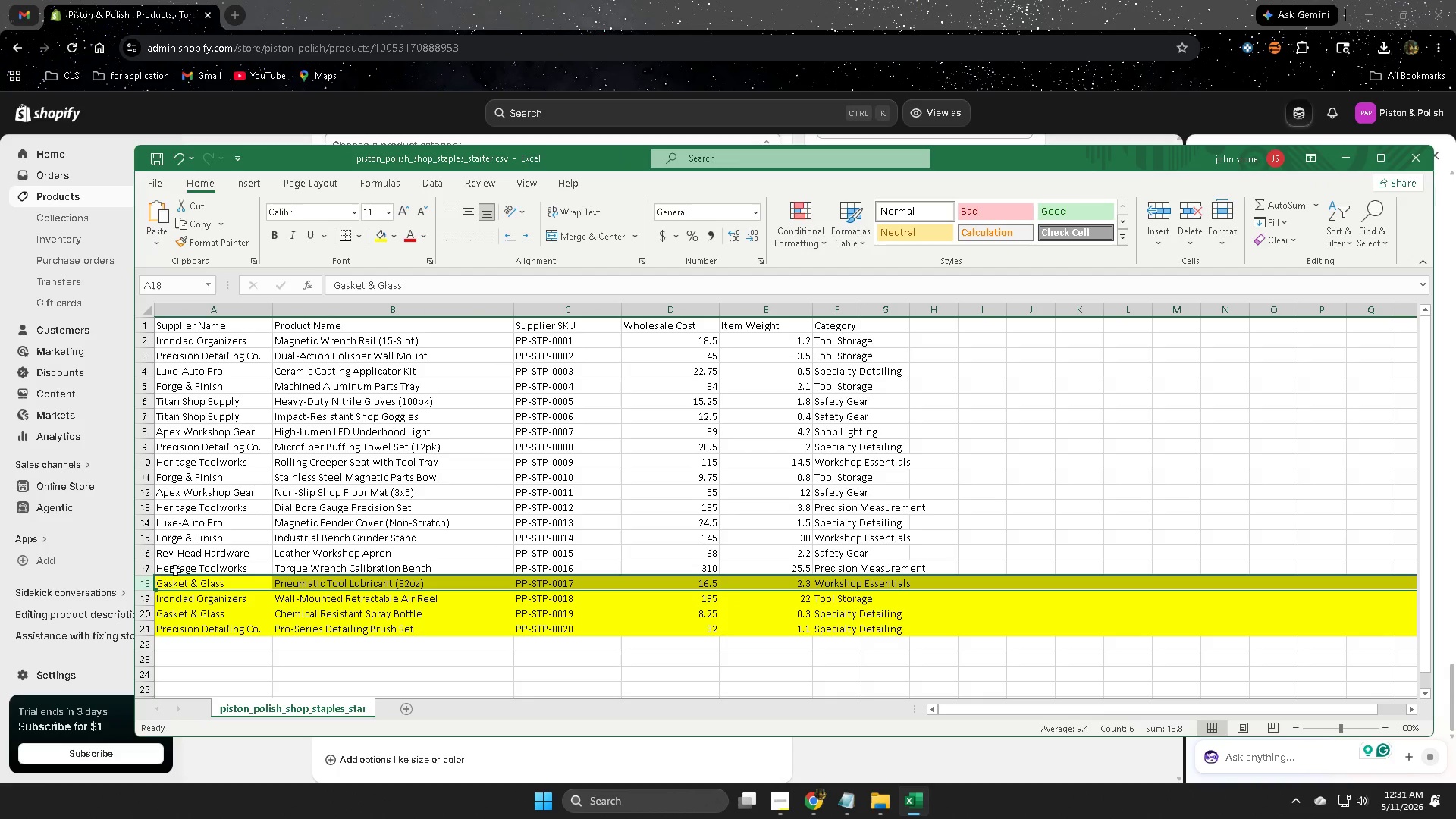 
left_click([148, 569])
 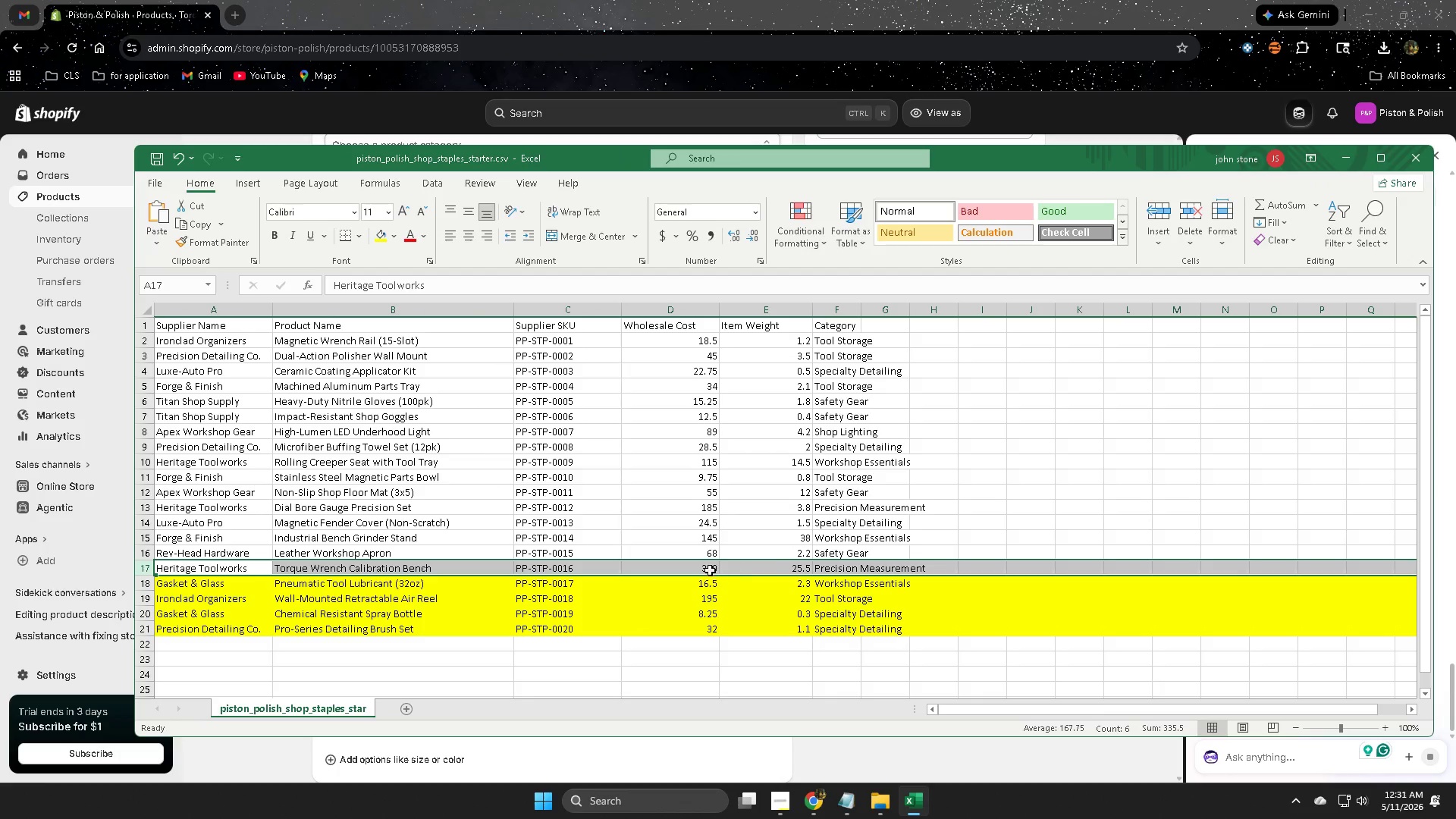 
double_click([705, 567])
 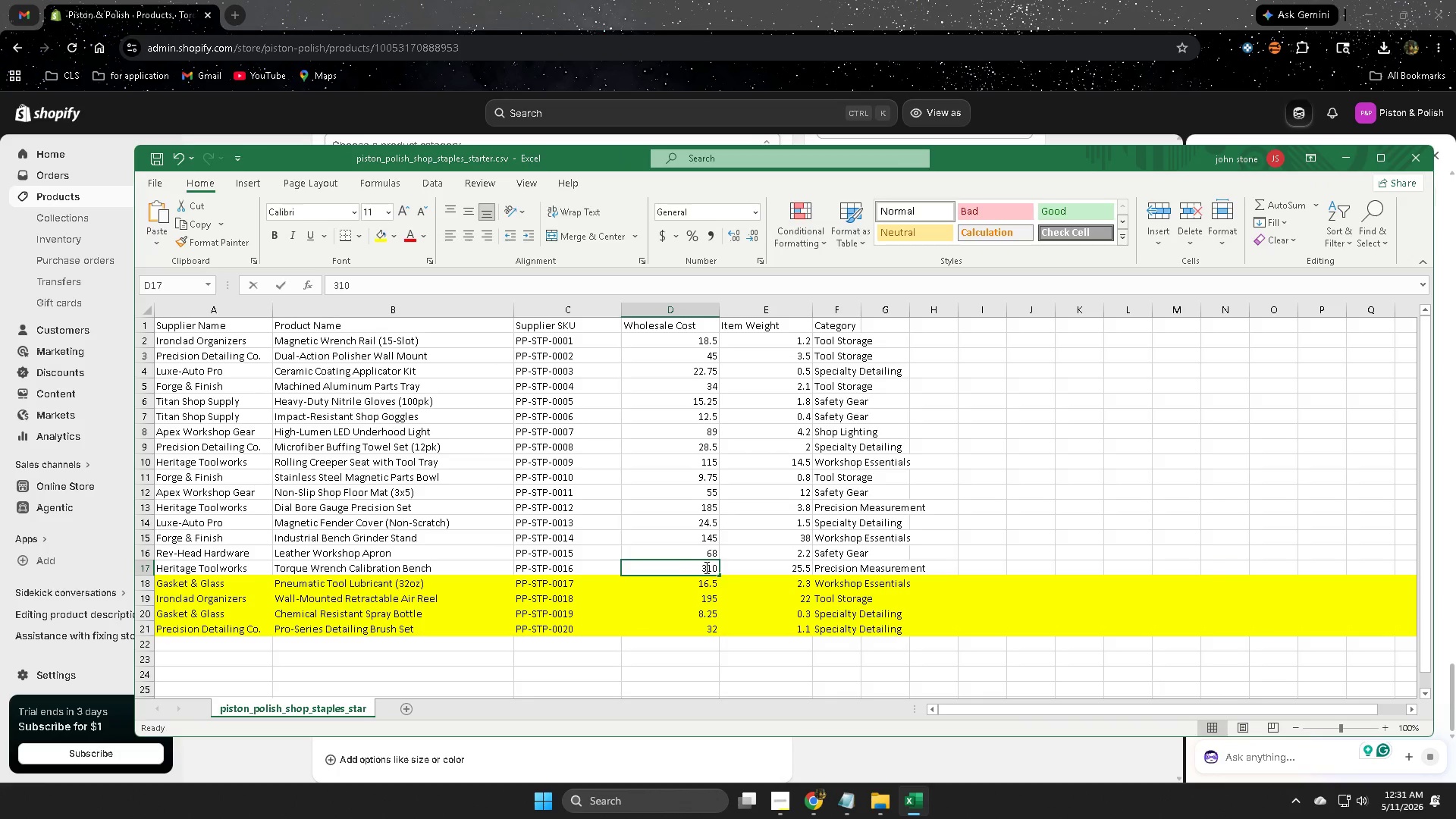 
triple_click([705, 567])
 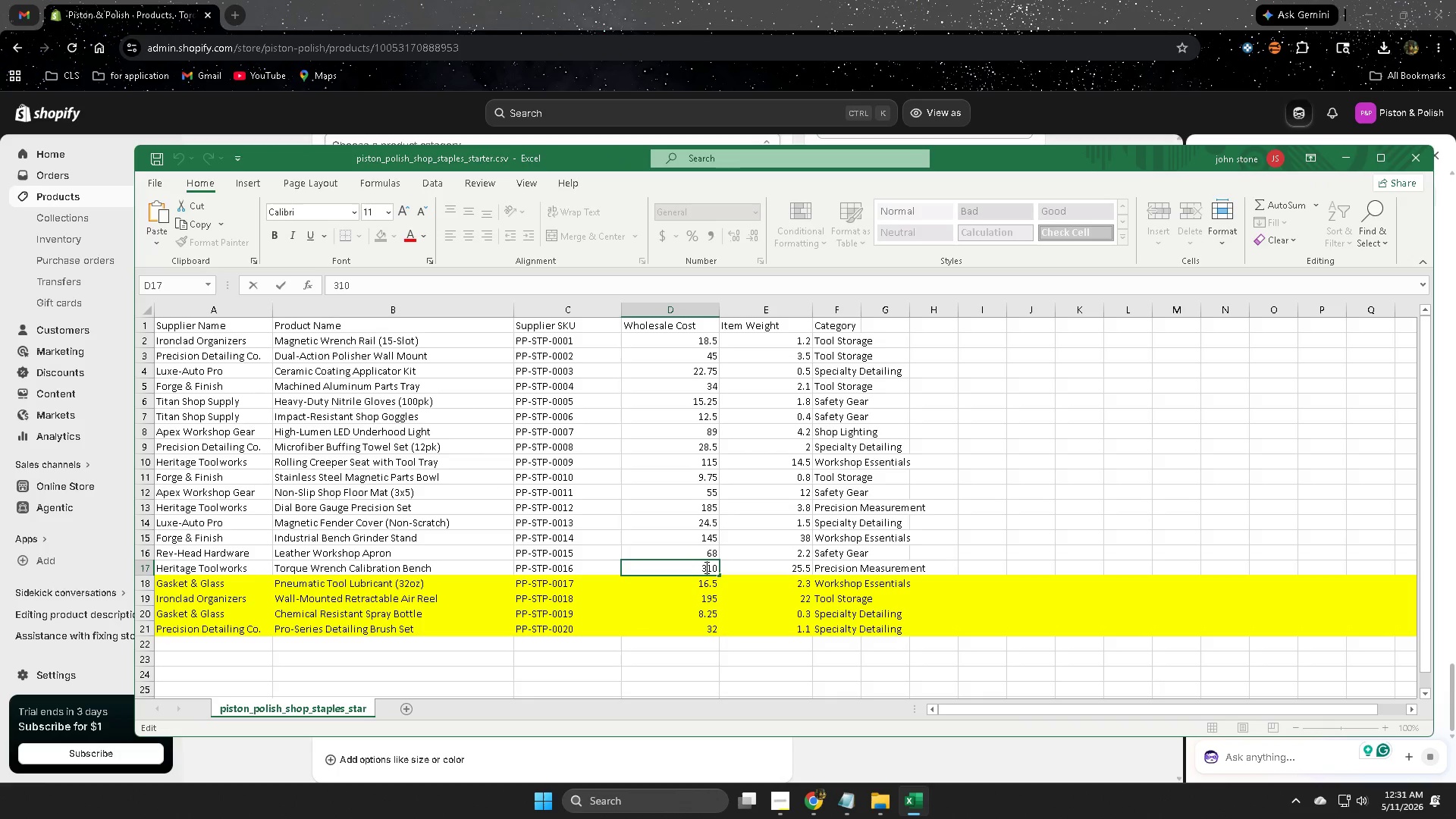 
triple_click([705, 567])
 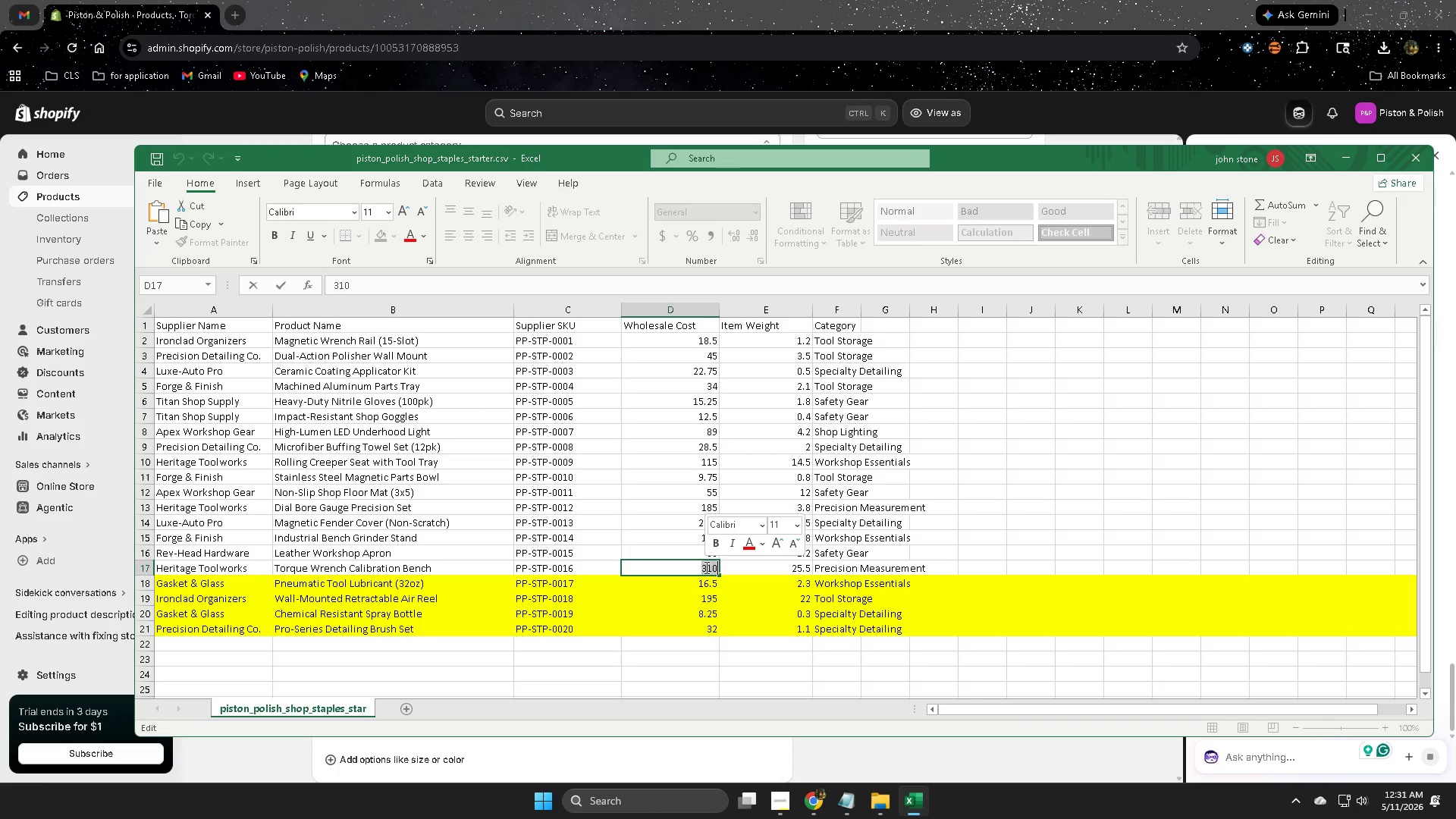 
key(Control+ControlLeft)
 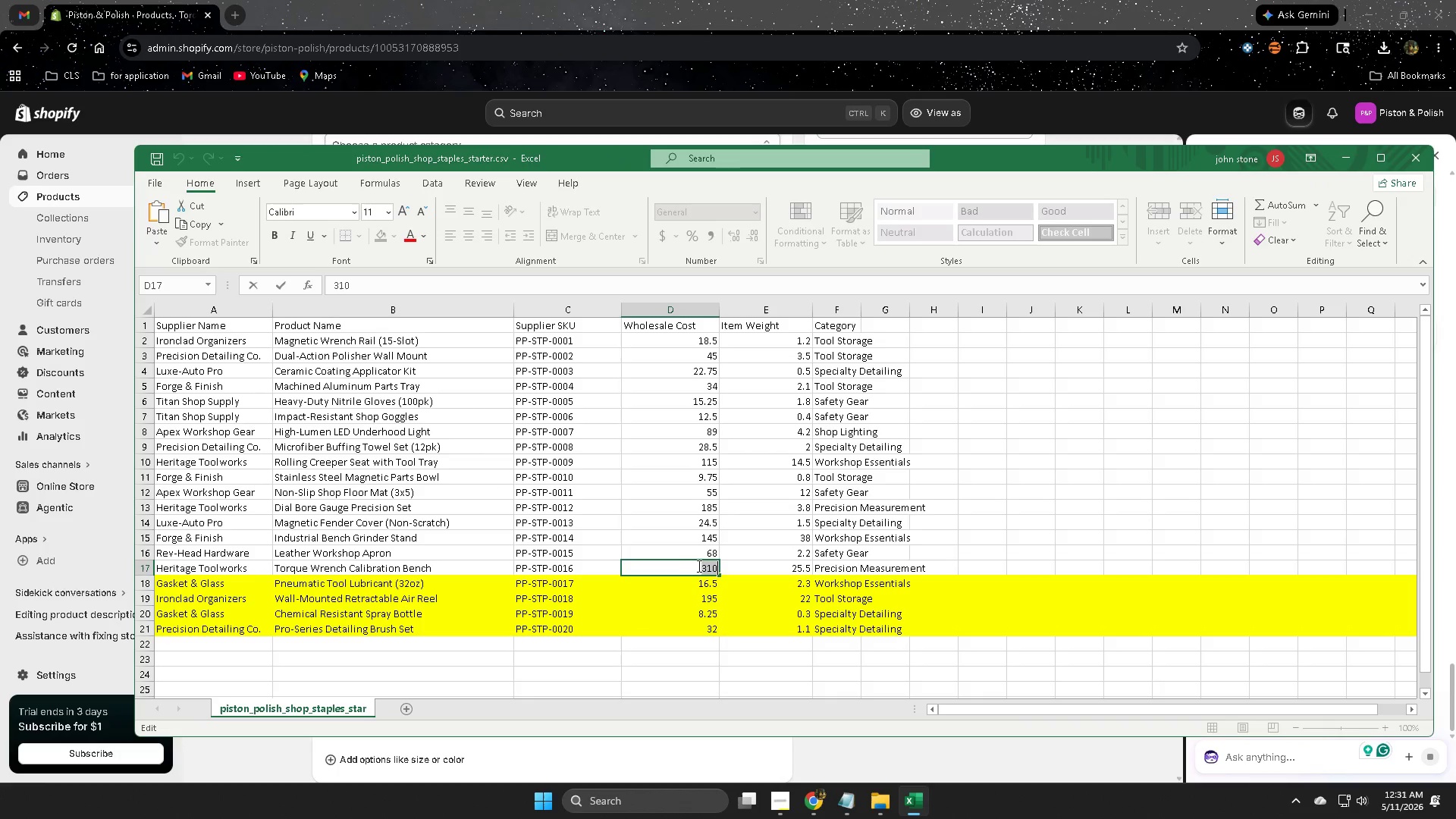 
key(Control+C)
 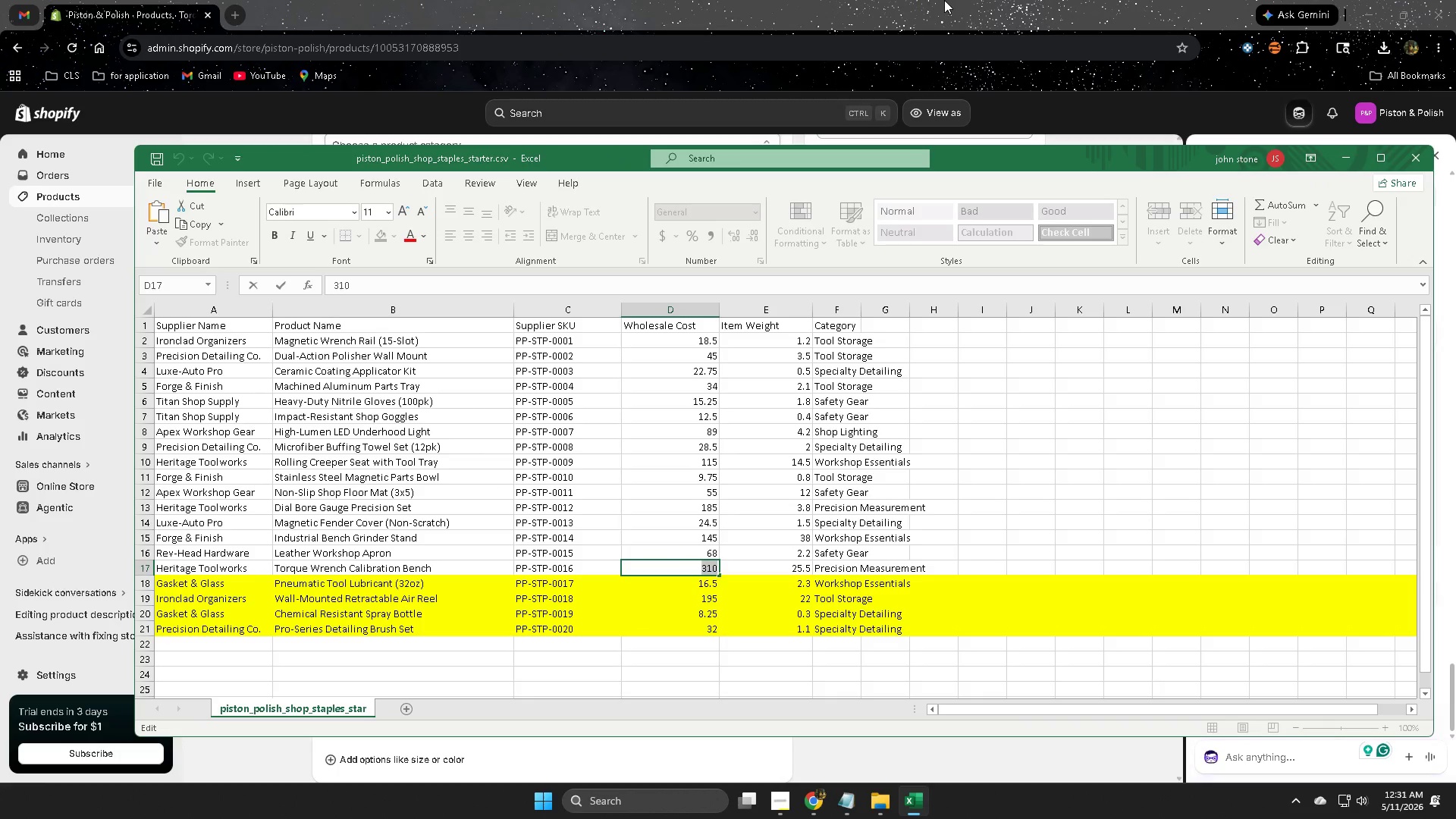 
left_click([931, 0])
 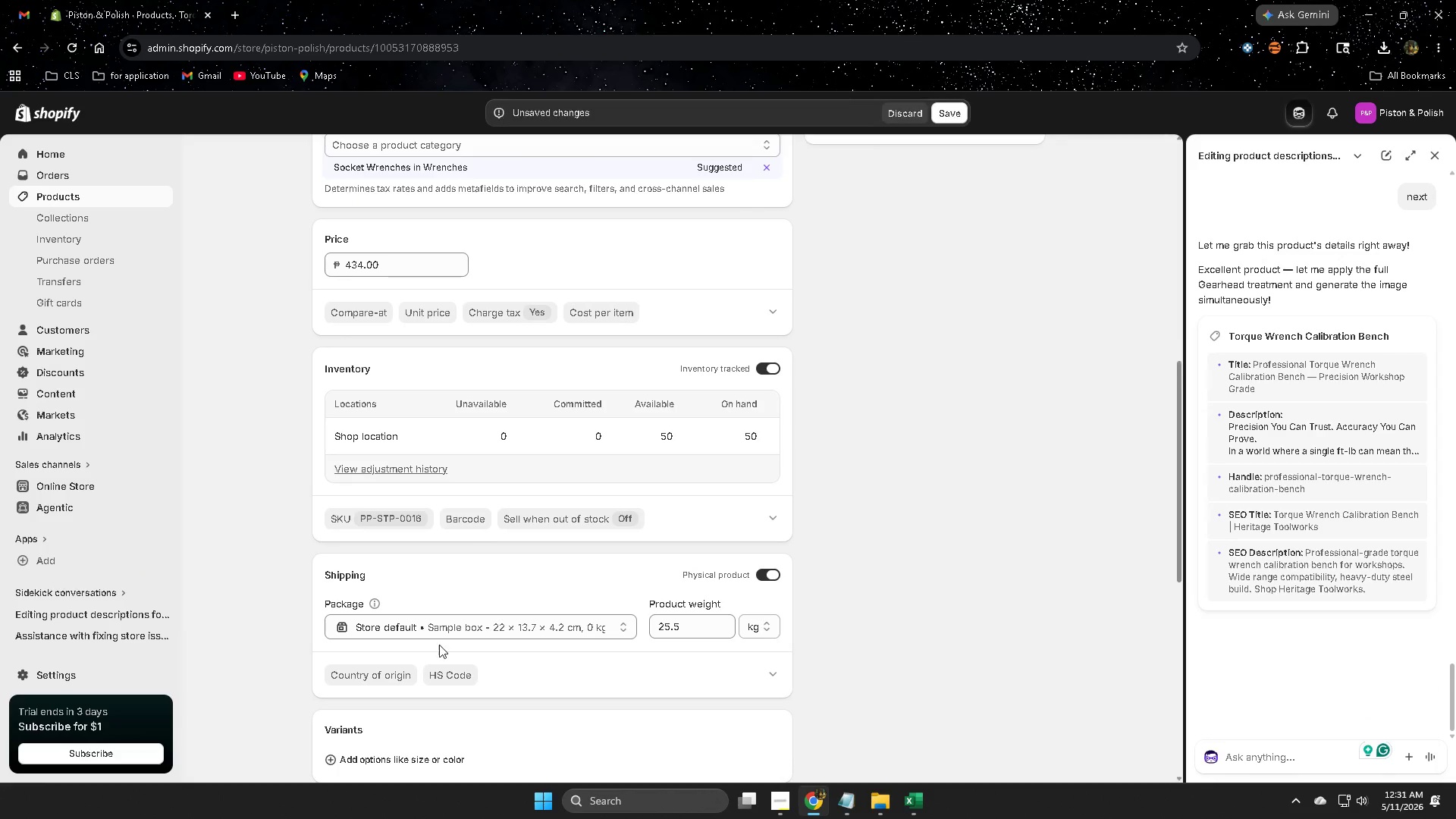 
scroll: coordinate [442, 644], scroll_direction: down, amount: 3.0
 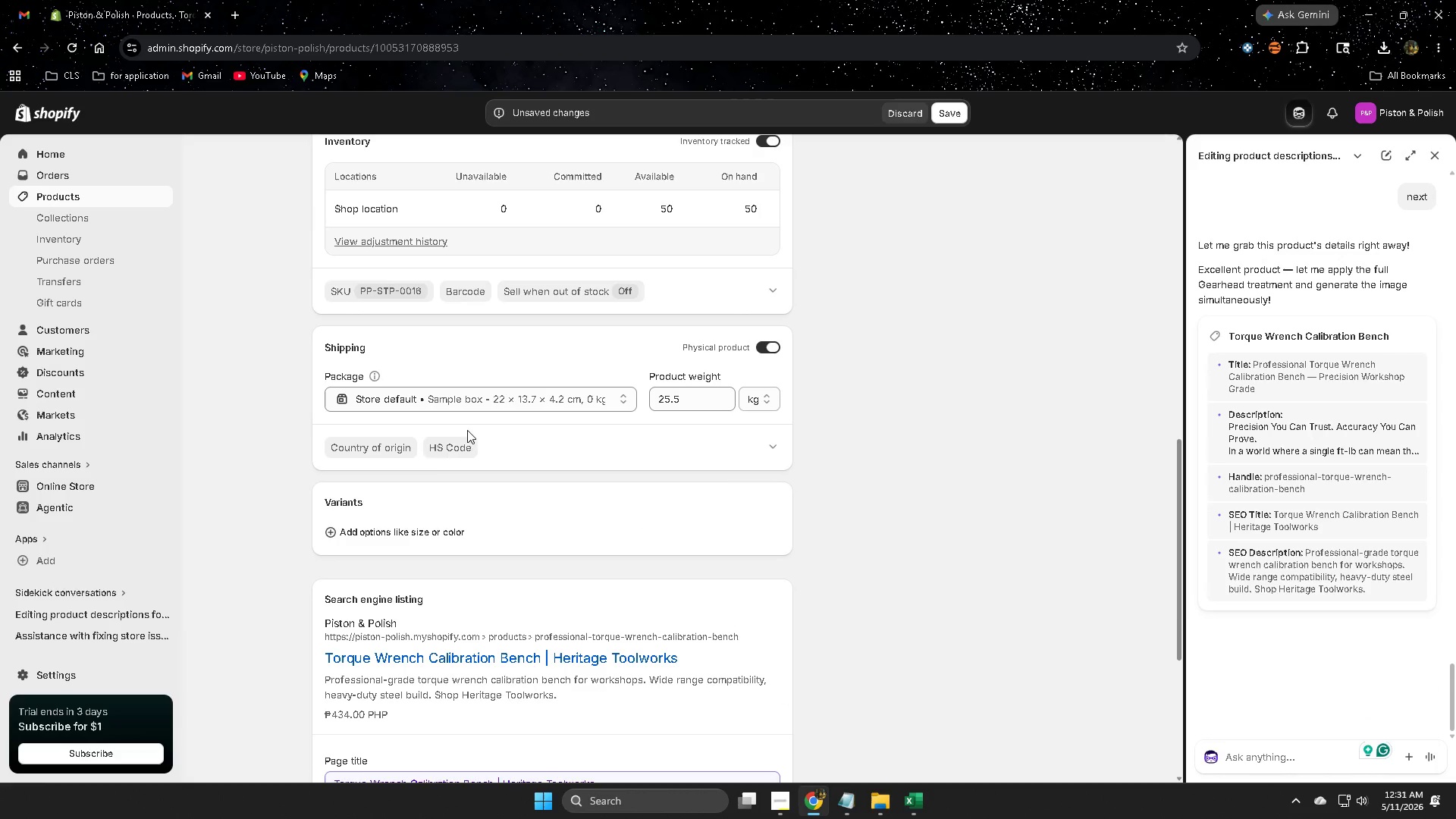 
scroll: coordinate [629, 453], scroll_direction: up, amount: 2.0
 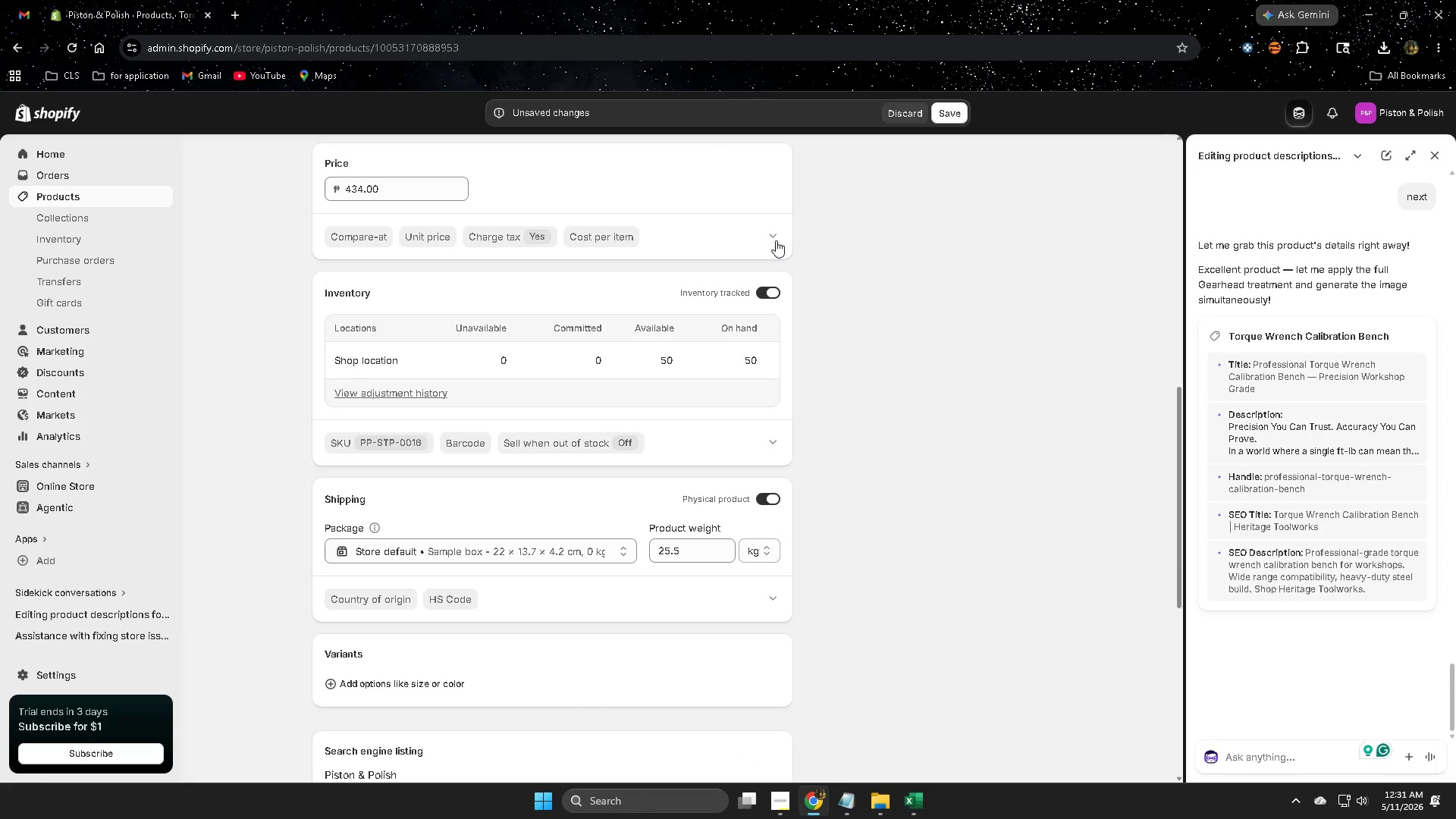 
left_click([774, 238])
 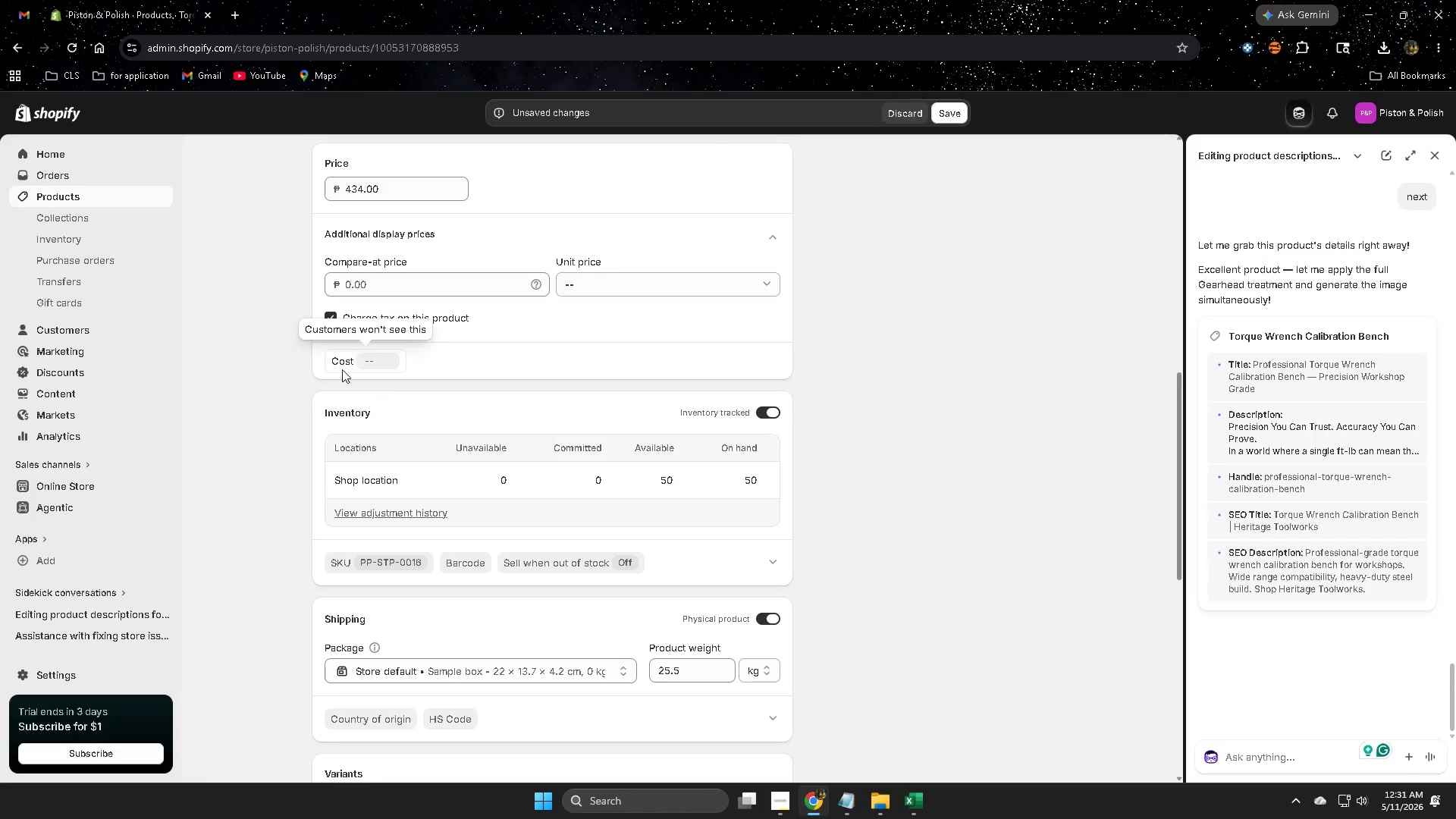 
left_click([374, 362])
 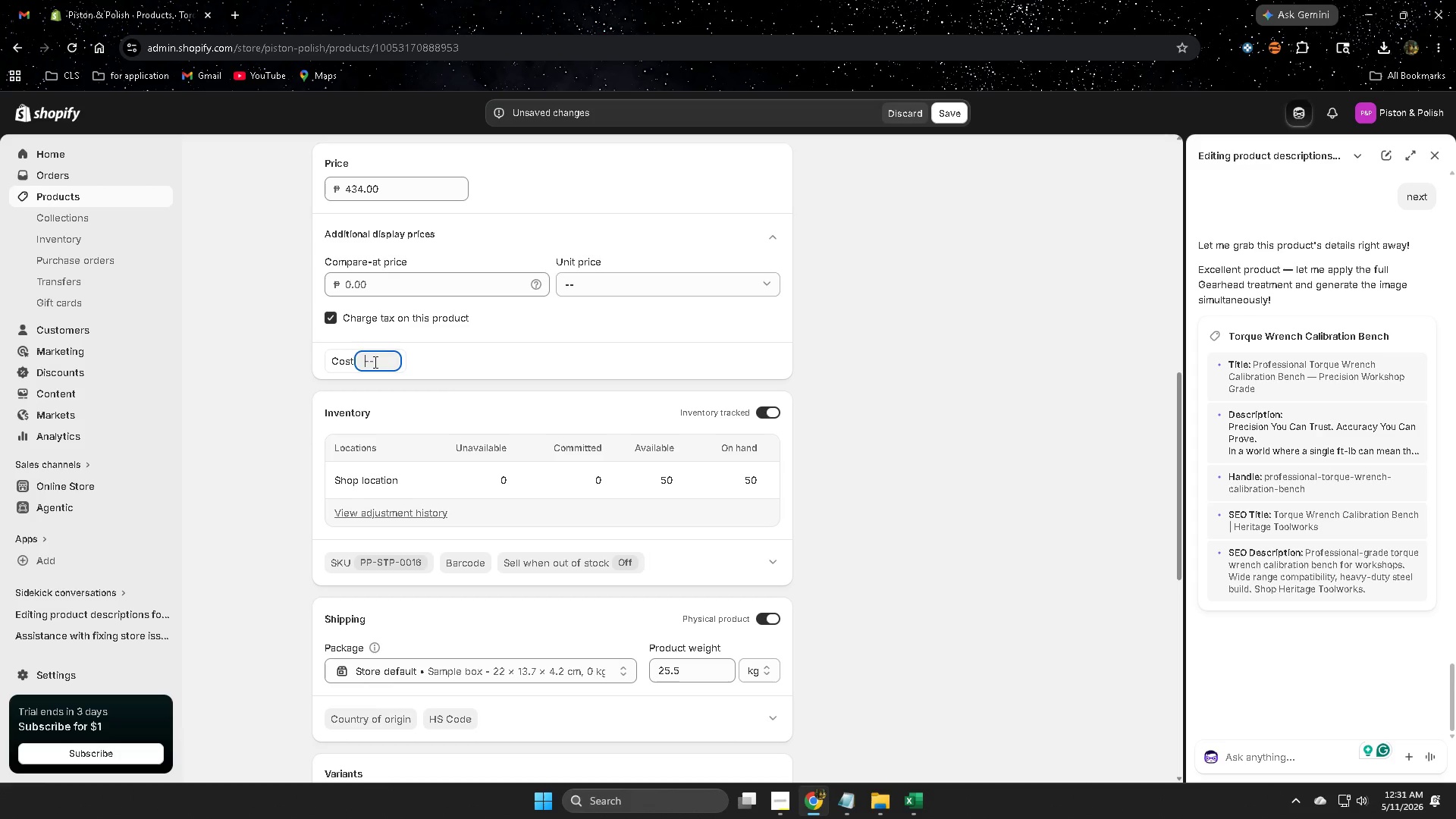 
key(Control+ControlLeft)
 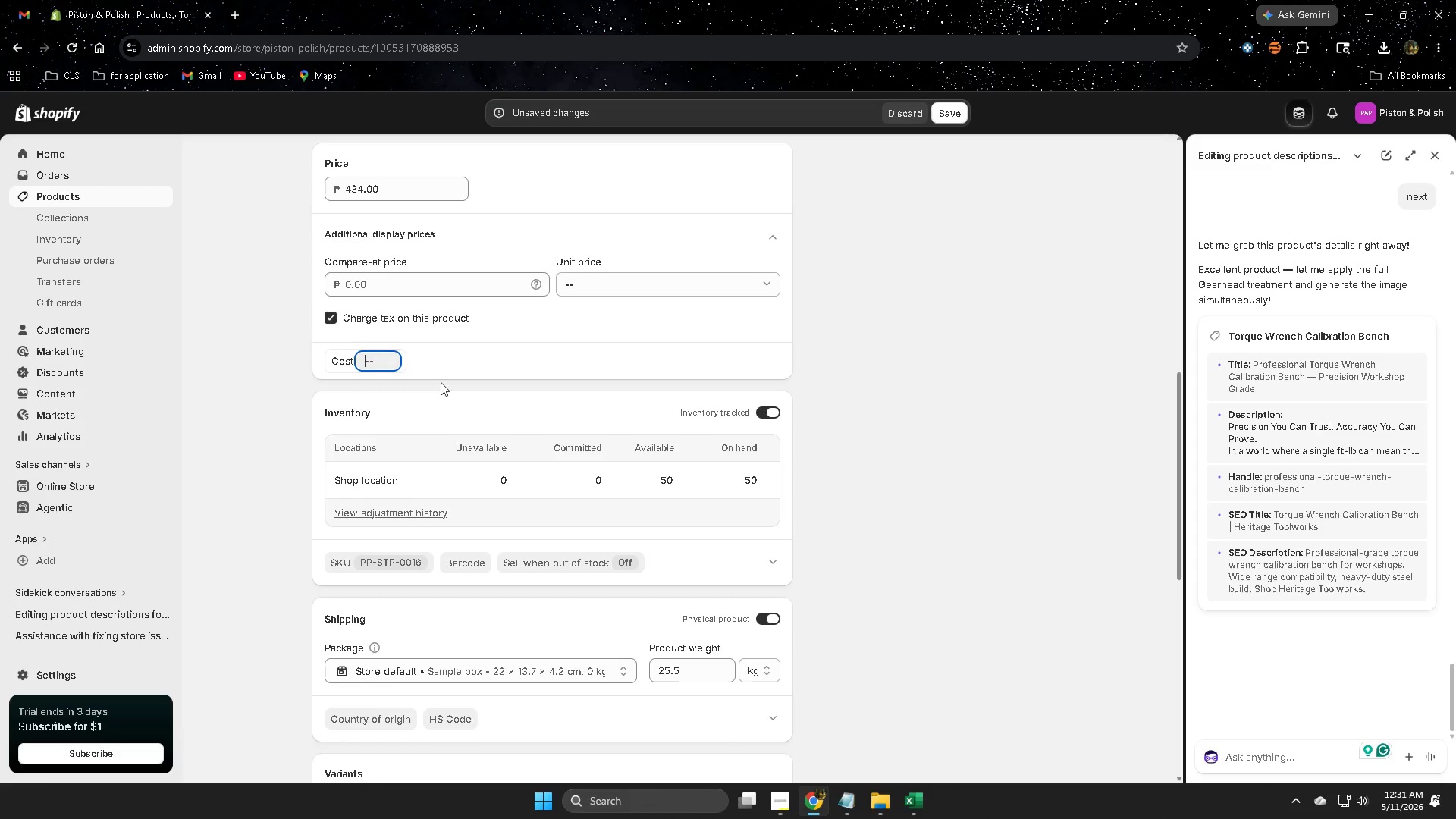 
key(Control+G)
 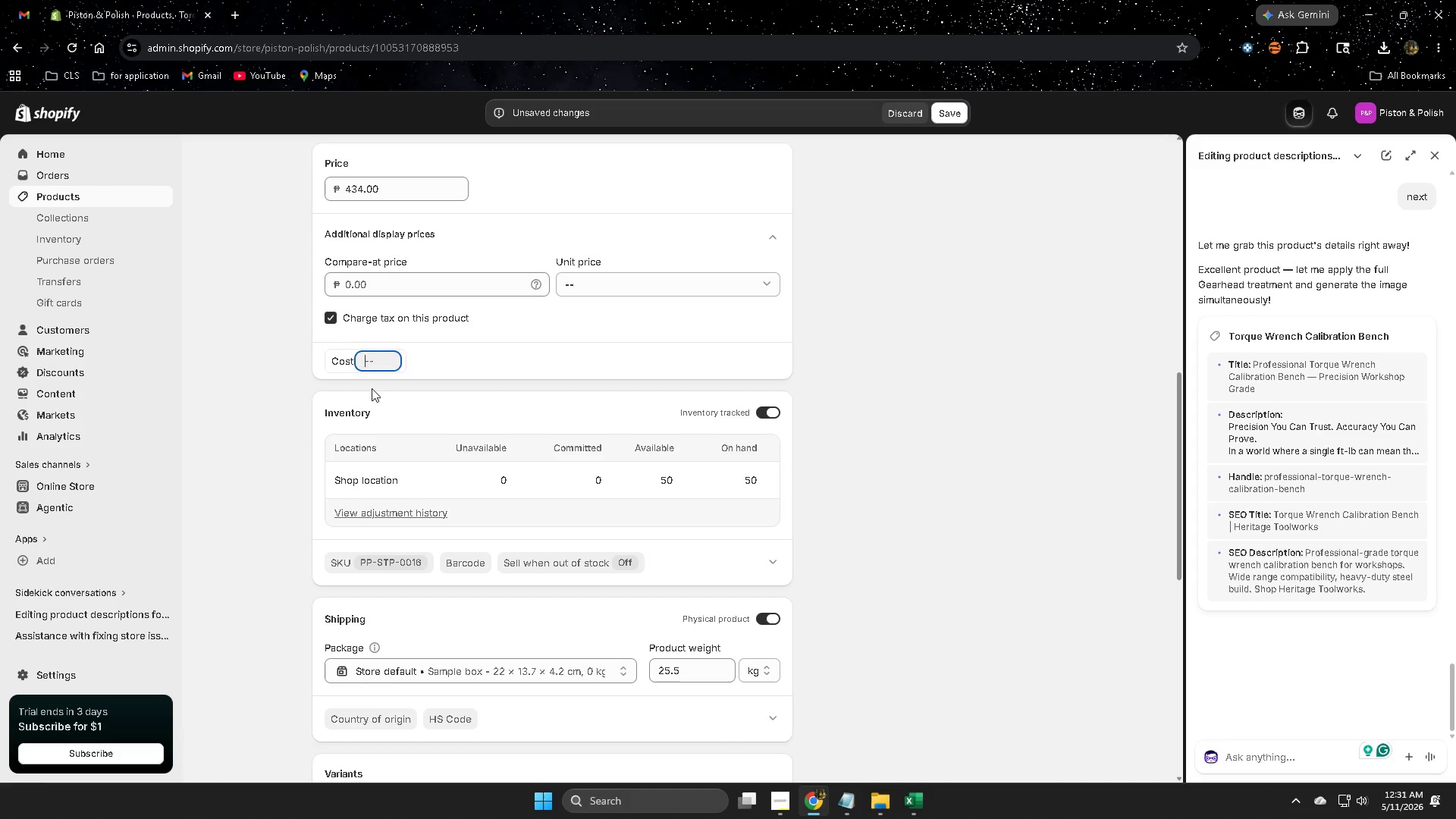 
key(Control+V)
 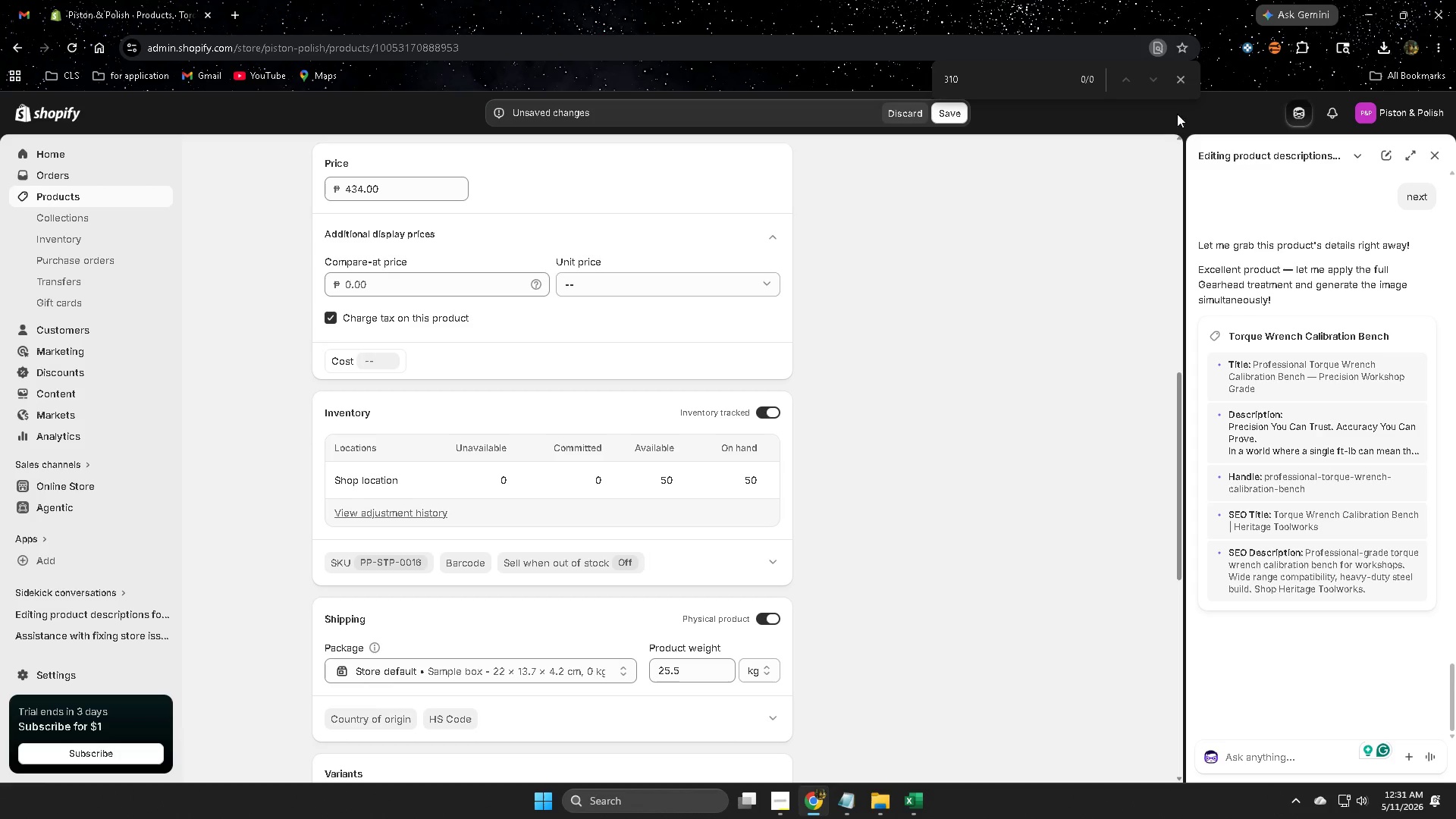 
left_click([1179, 79])
 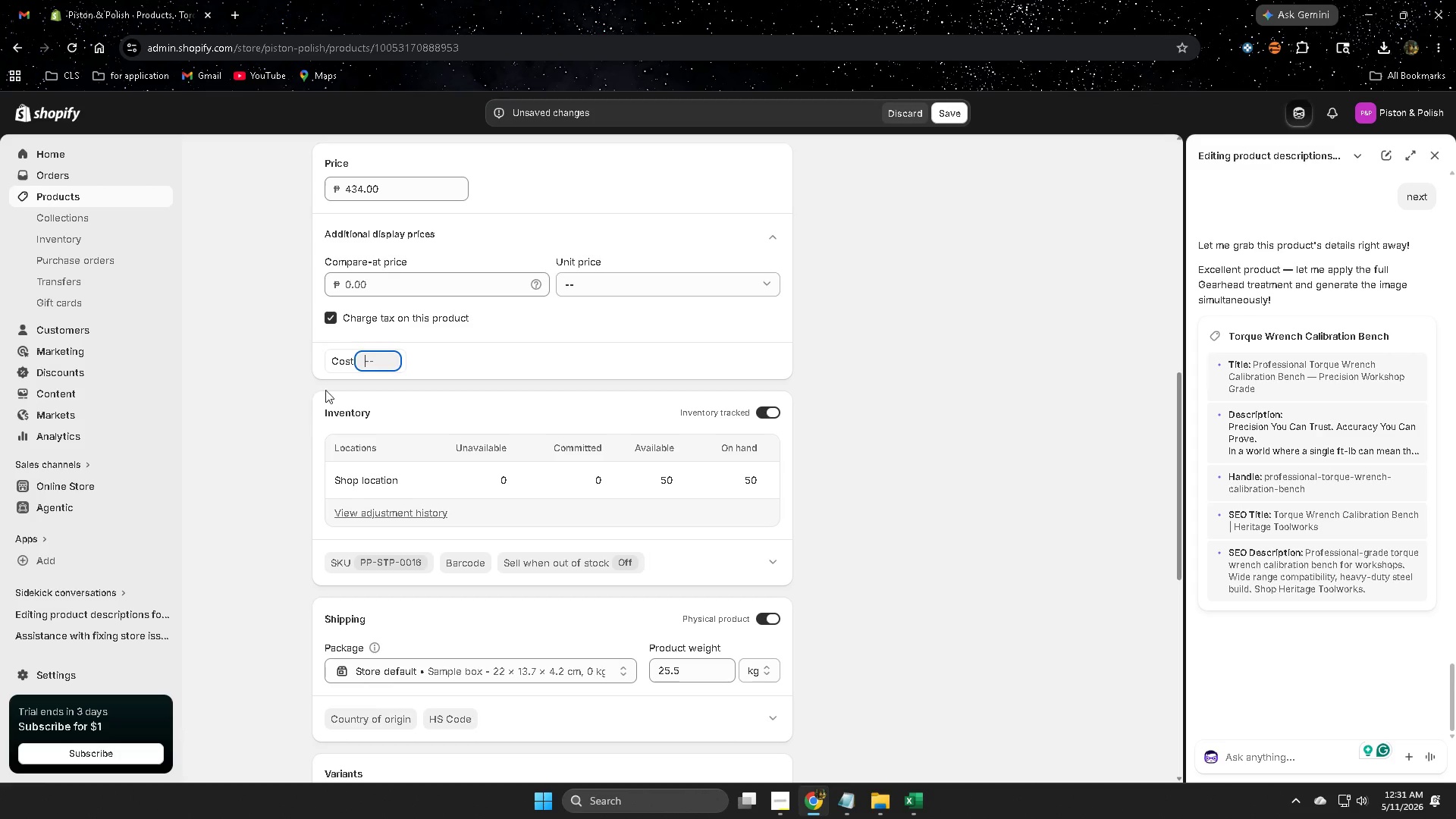 
key(Control+V)
 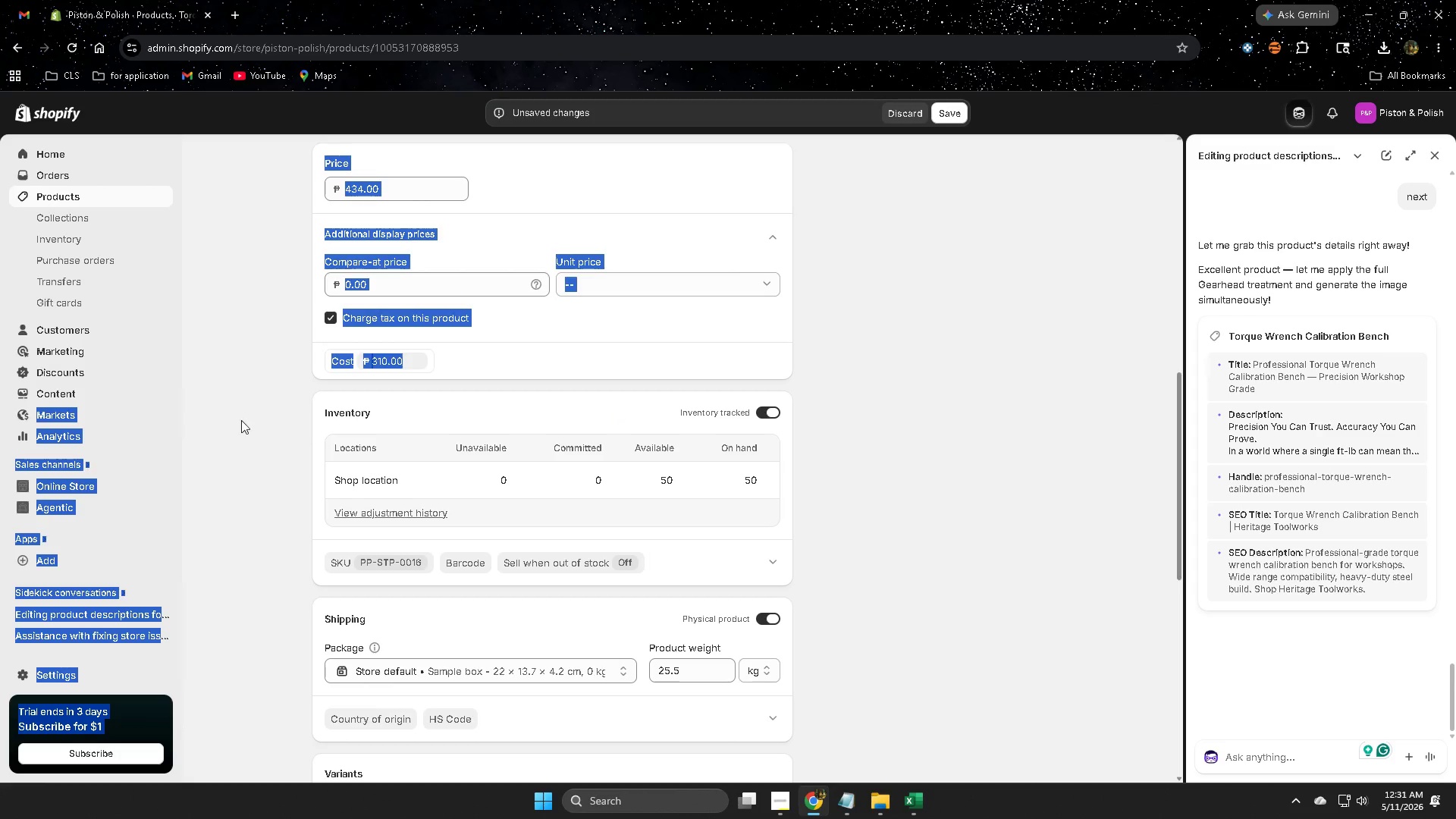 
left_click([266, 457])
 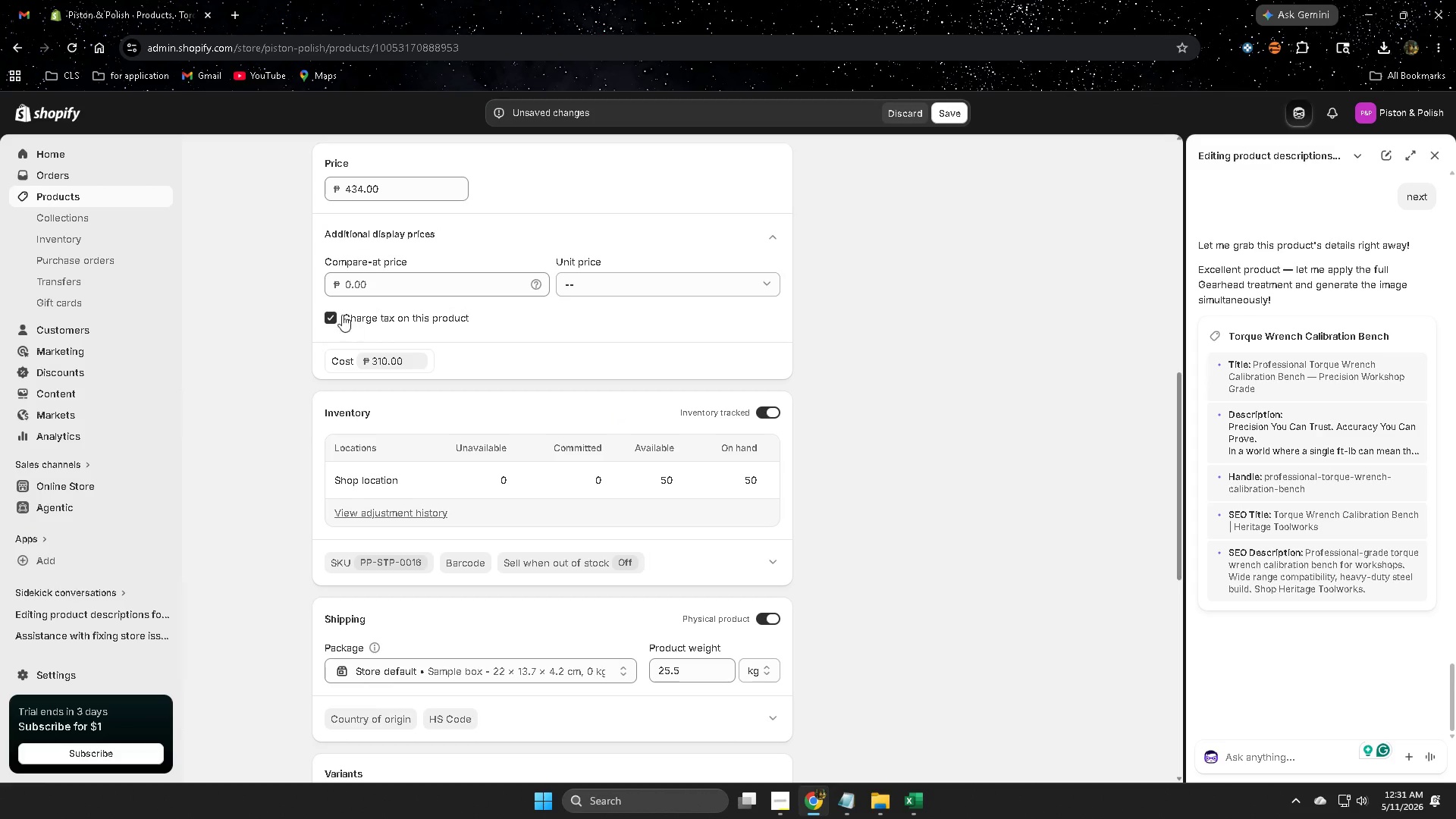 
left_click([331, 315])
 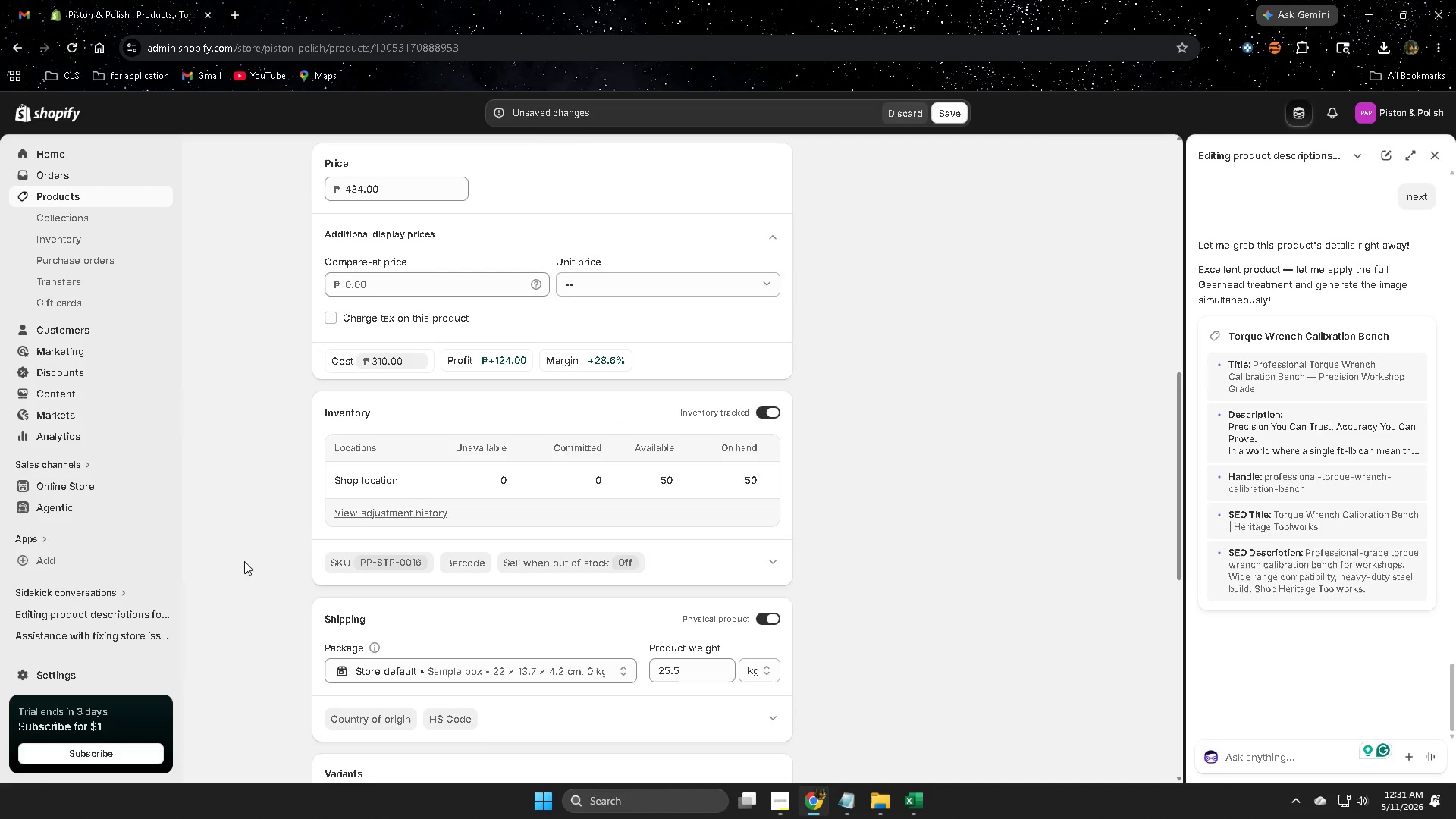 
scroll: coordinate [1339, 557], scroll_direction: up, amount: 4.0
 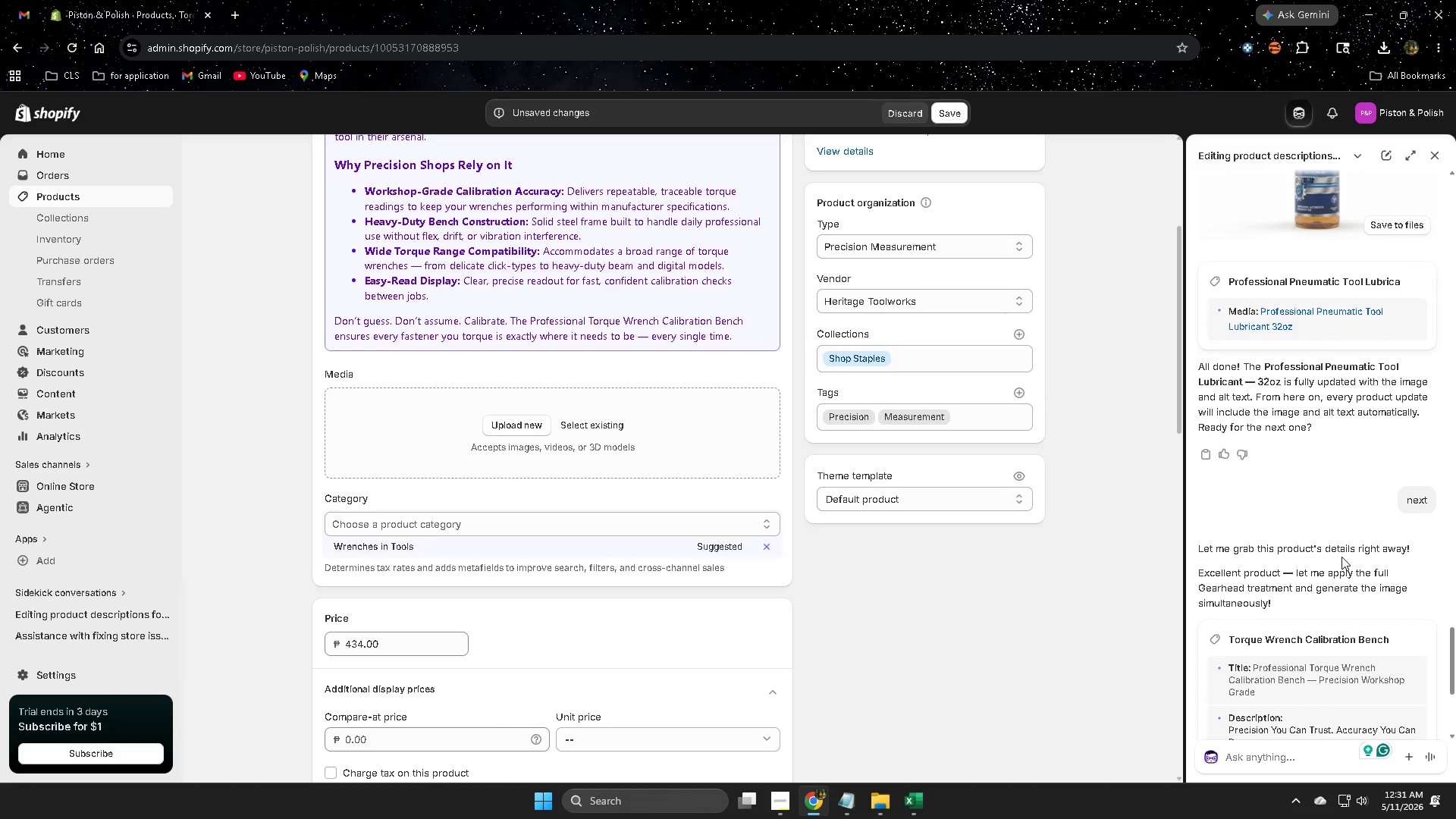 
scroll: coordinate [1342, 557], scroll_direction: down, amount: 9.0
 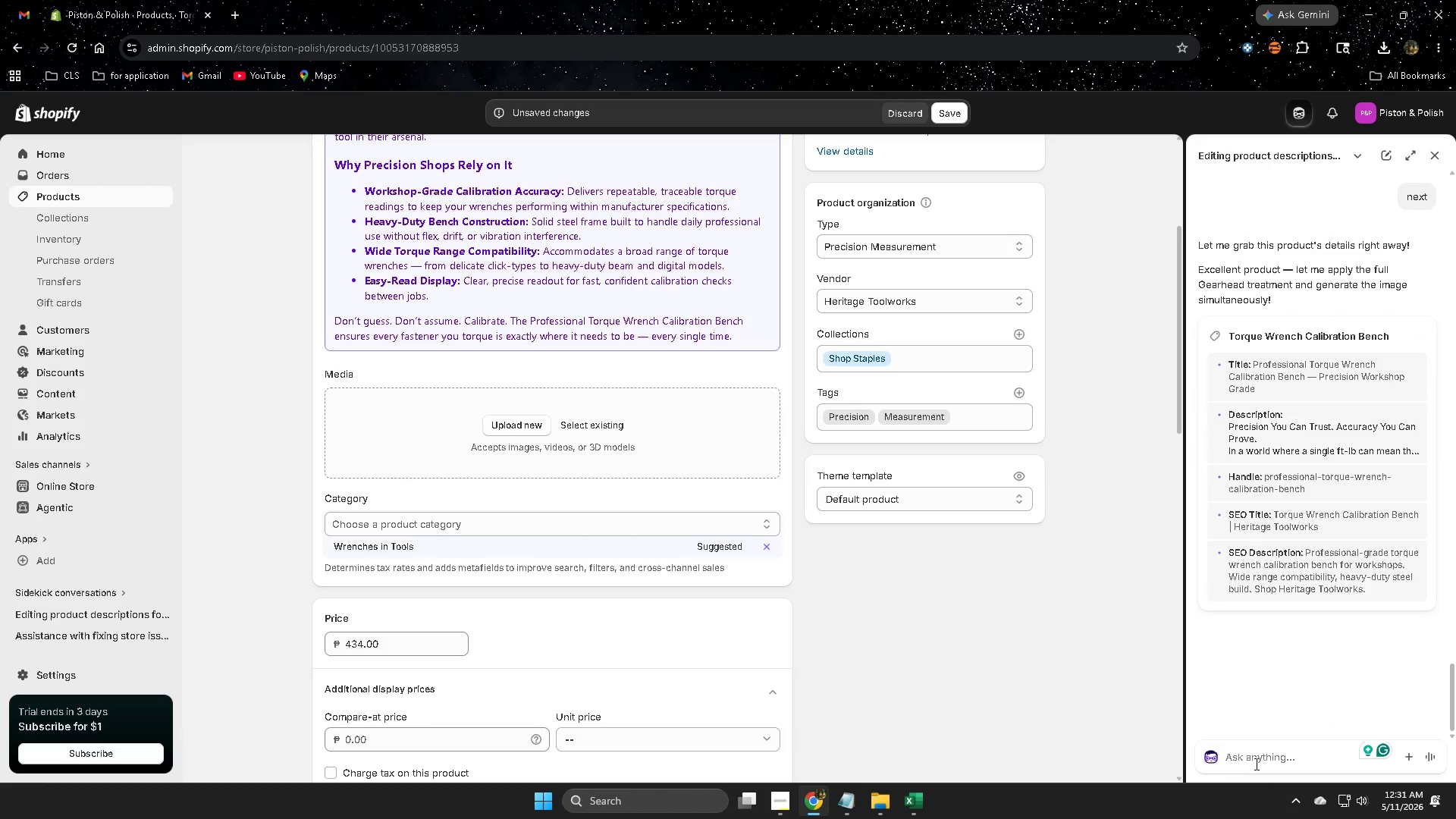 
left_click([1255, 764])
 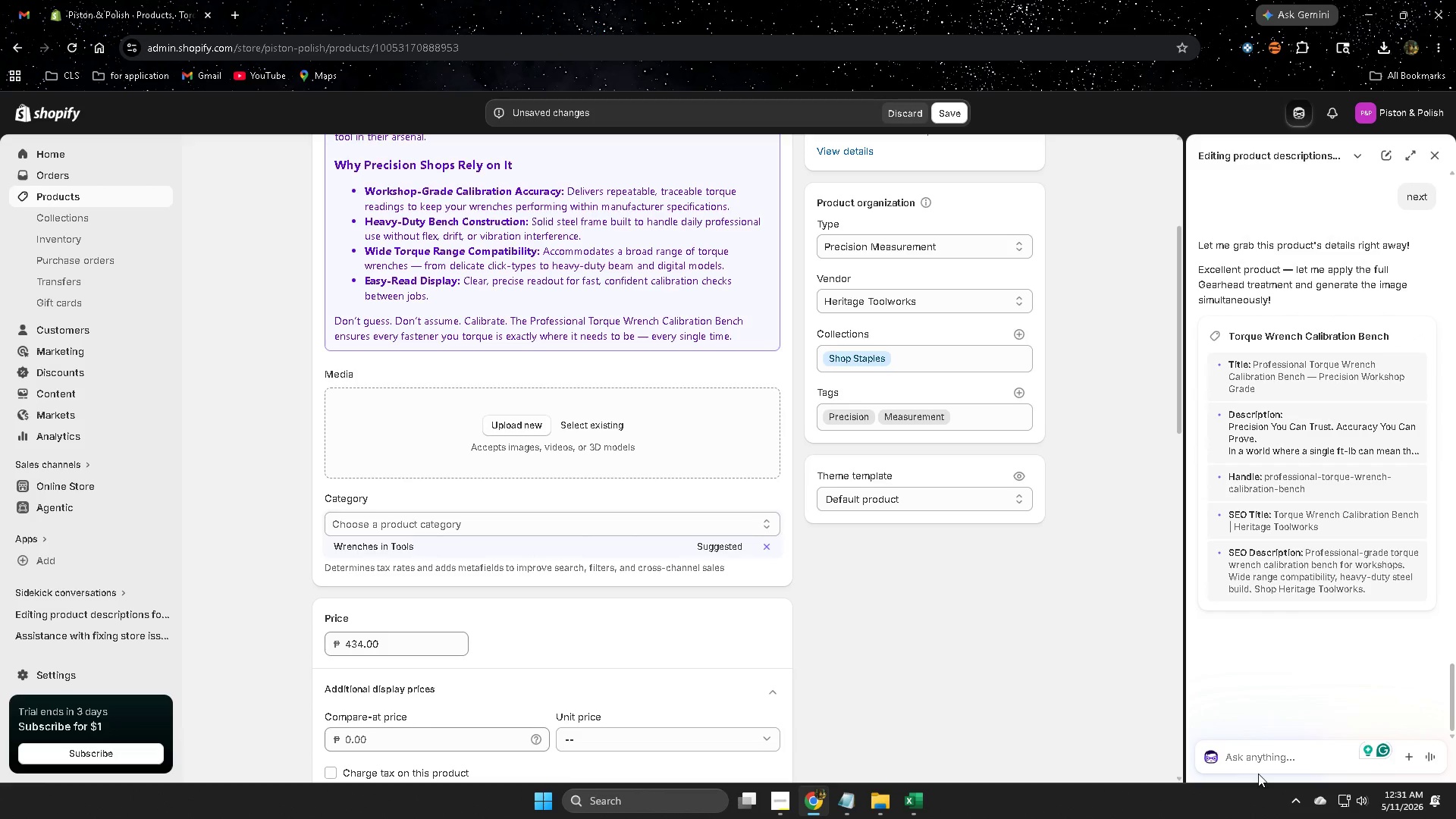 
type(wher)
key(Backspace)
key(Backspace)
key(Backspace)
key(Backspace)
key(Backspace)
type(wgher)
key(Backspace)
key(Backspace)
key(Backspace)
key(Backspace)
key(Backspace)
key(Backspace)
type(image alt text )
 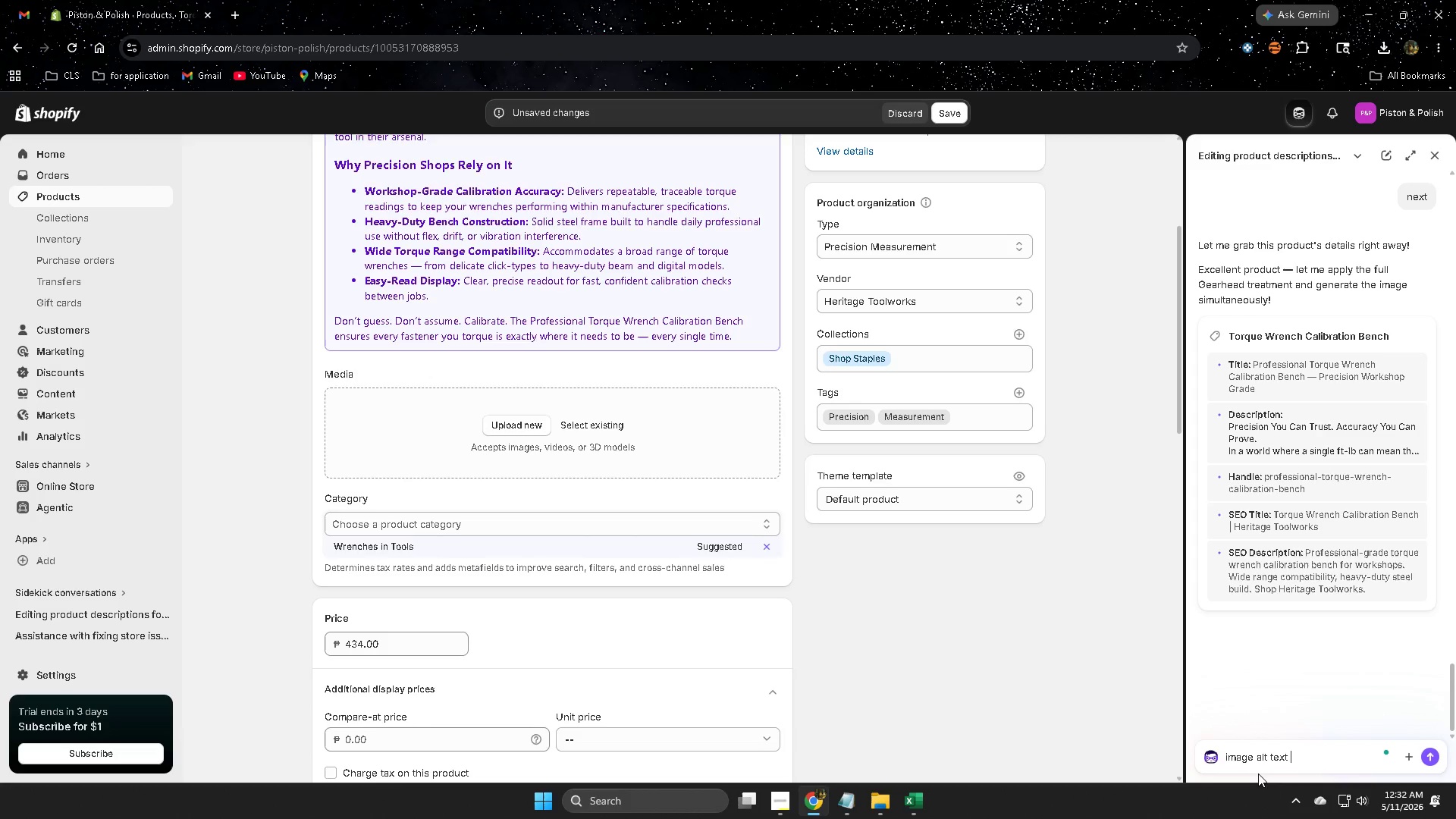 
key(Enter)
 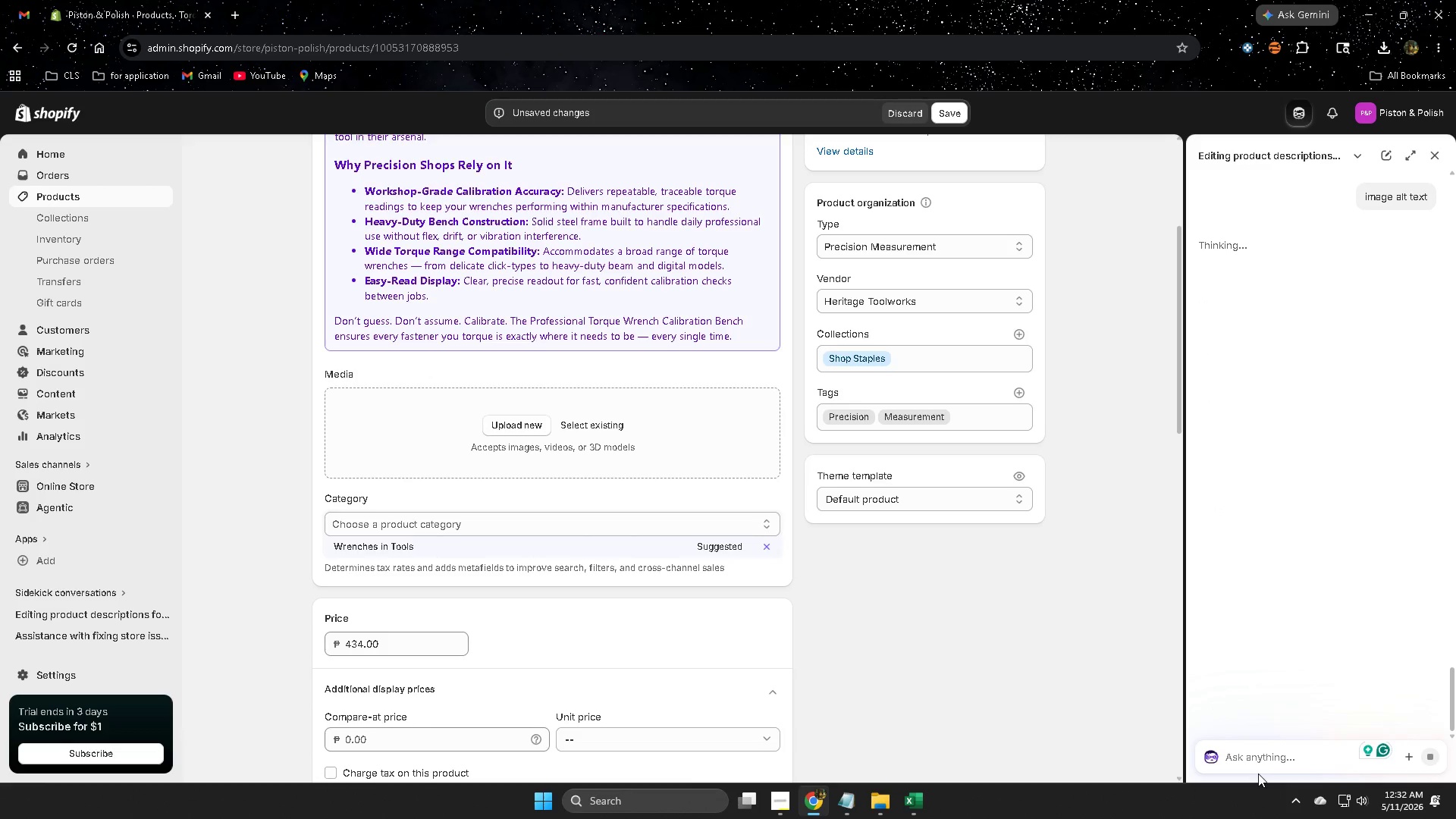 
type(pur )
key(Backspace)
key(Backspace)
type(t r)
key(Backspace)
type(ut )
key(Backspace)
key(Backspace)
key(Backspace)
type(it always)
 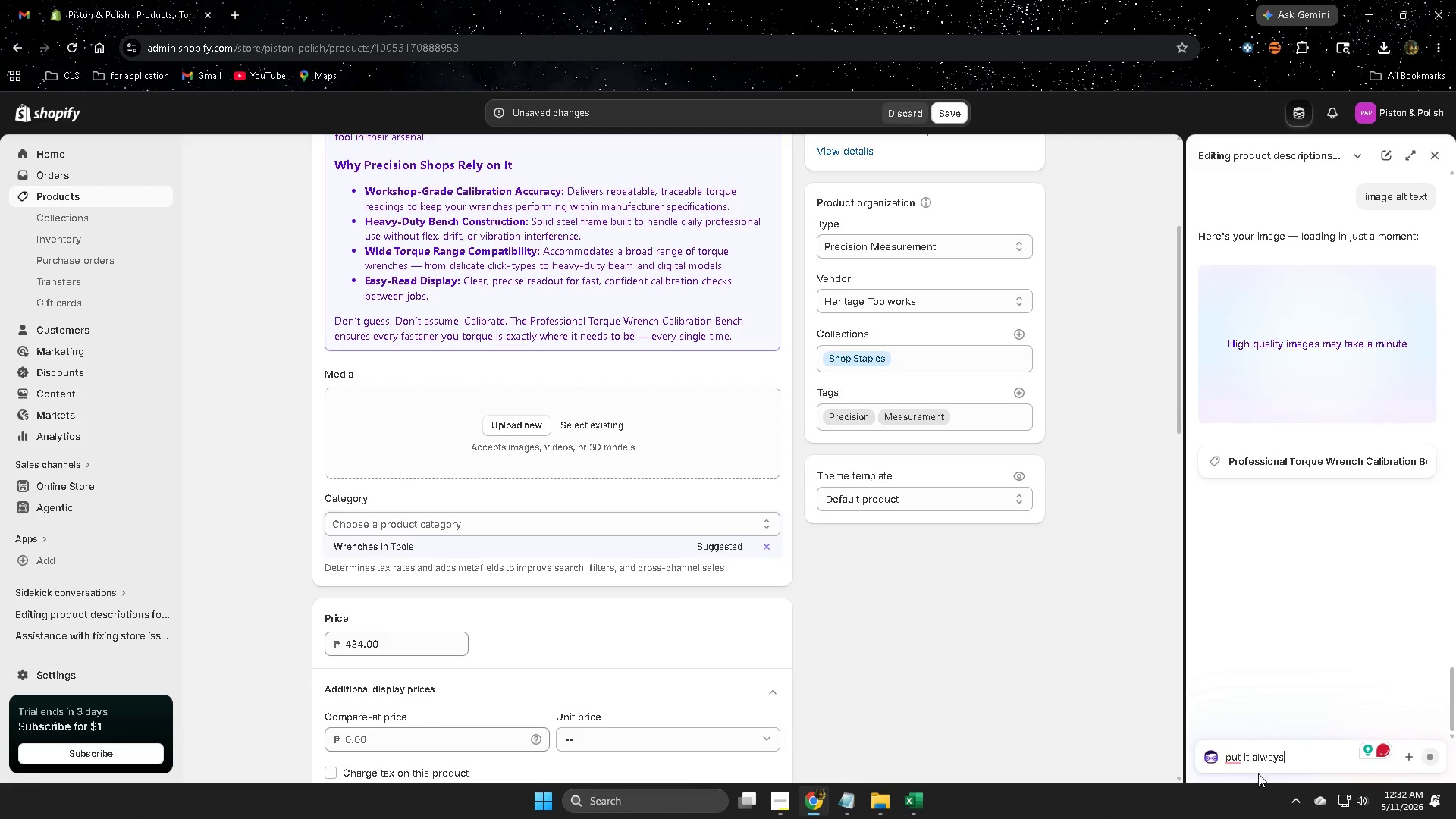 
wait(6.2)
 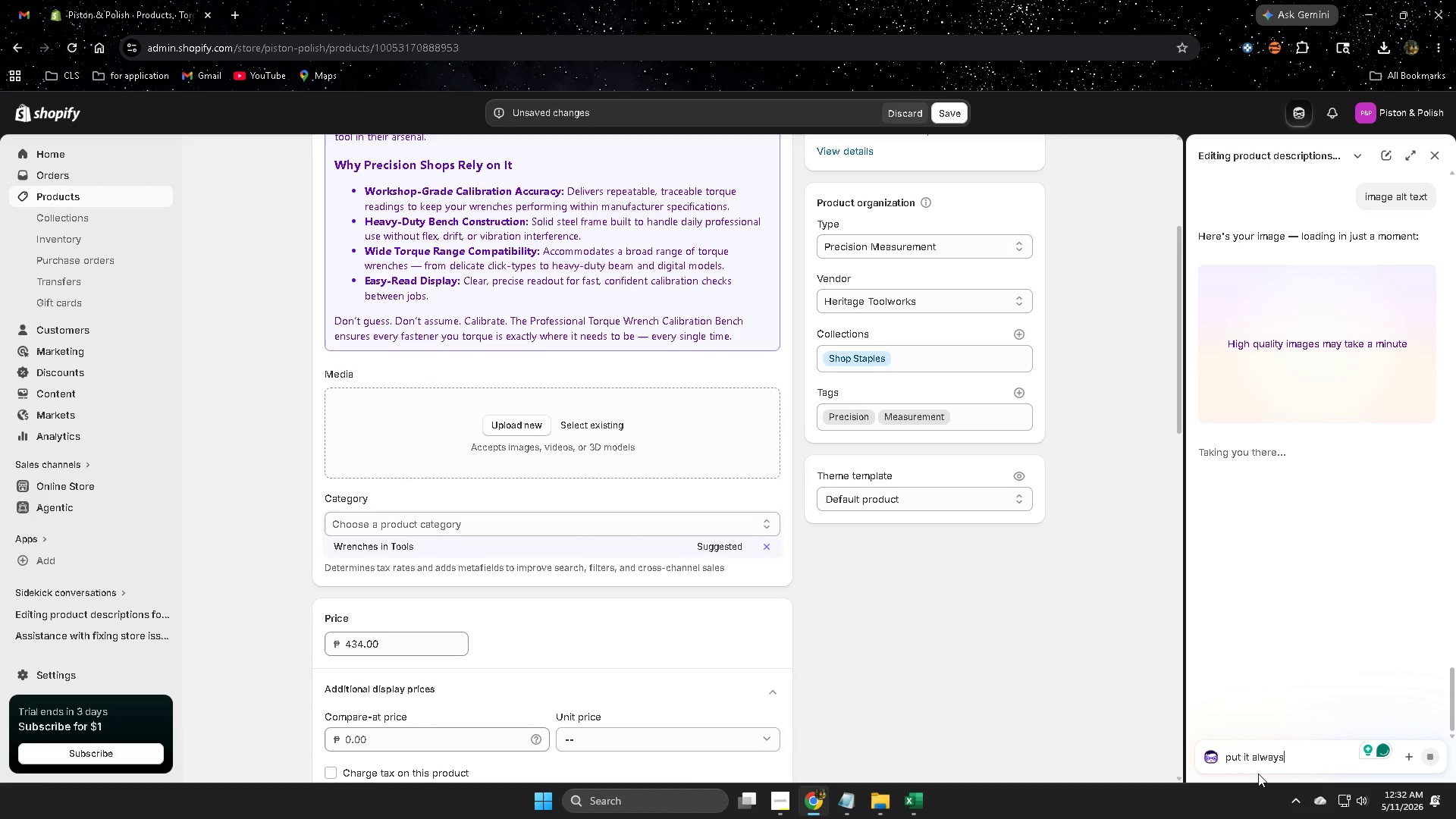 
key(Enter)
 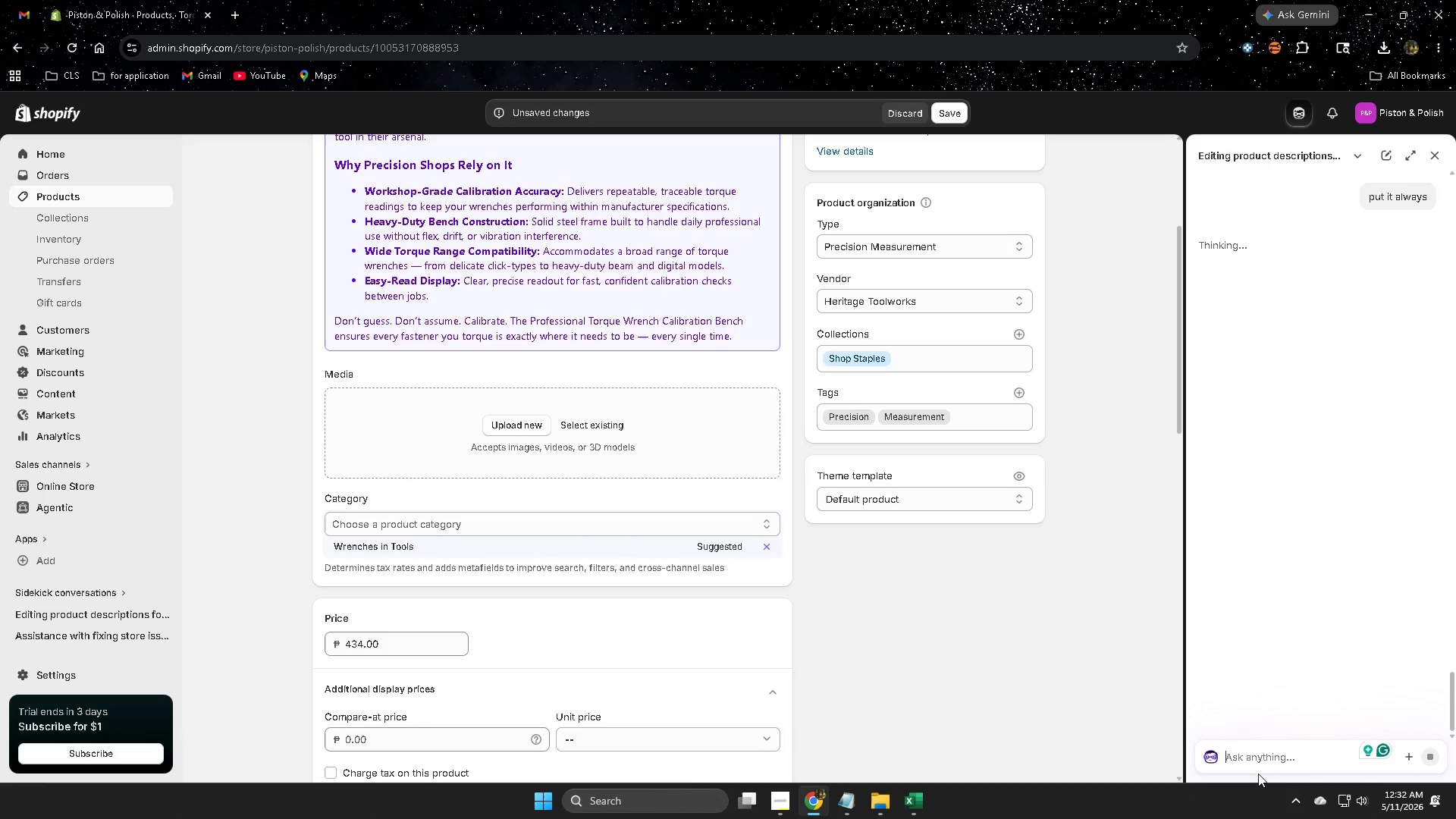 
scroll: coordinate [1304, 472], scroll_direction: up, amount: 7.0
 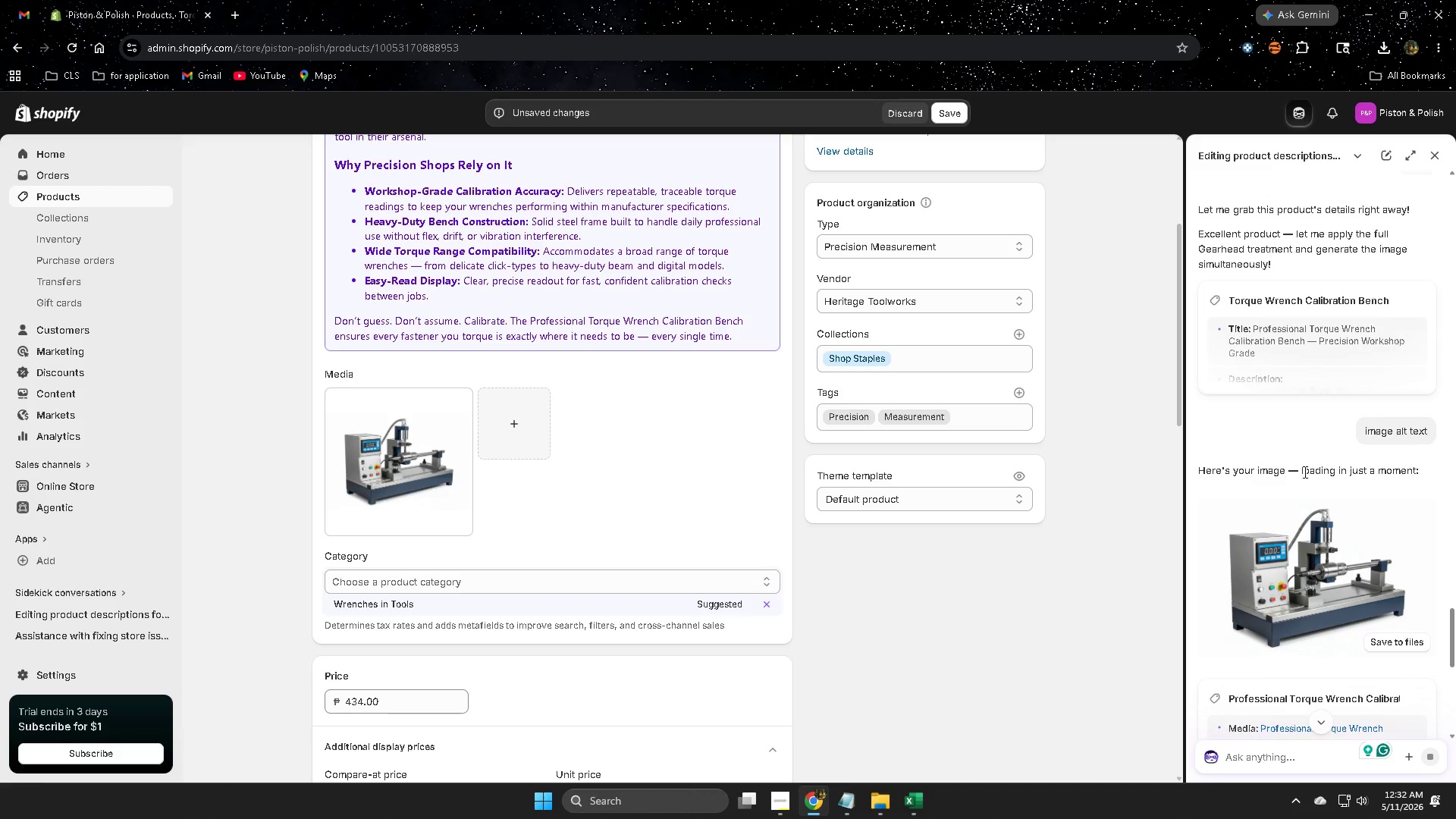 
scroll: coordinate [1027, 516], scroll_direction: down, amount: 2.0
 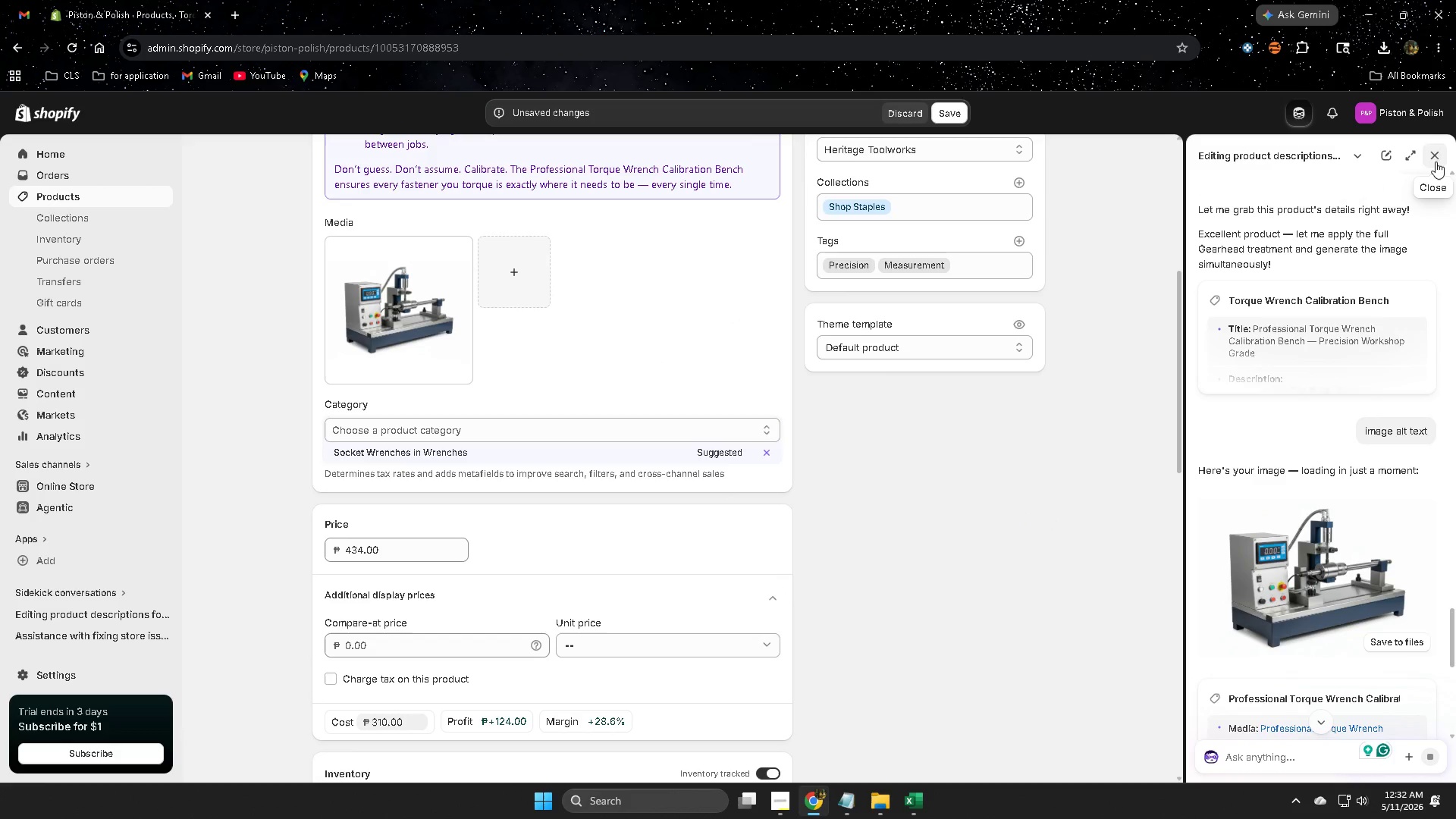 
left_click([1435, 155])
 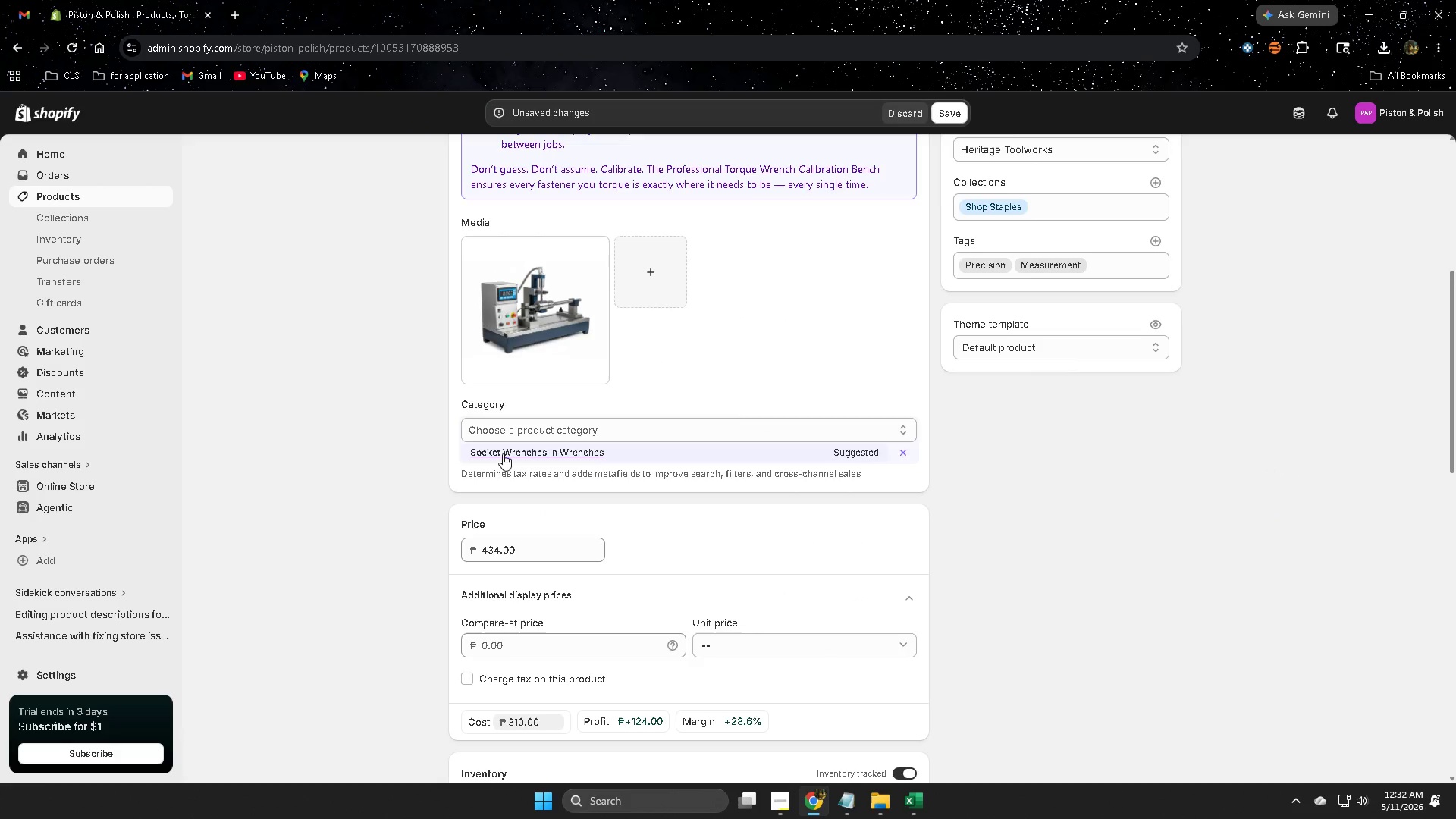 
scroll: coordinate [678, 605], scroll_direction: up, amount: 5.0
 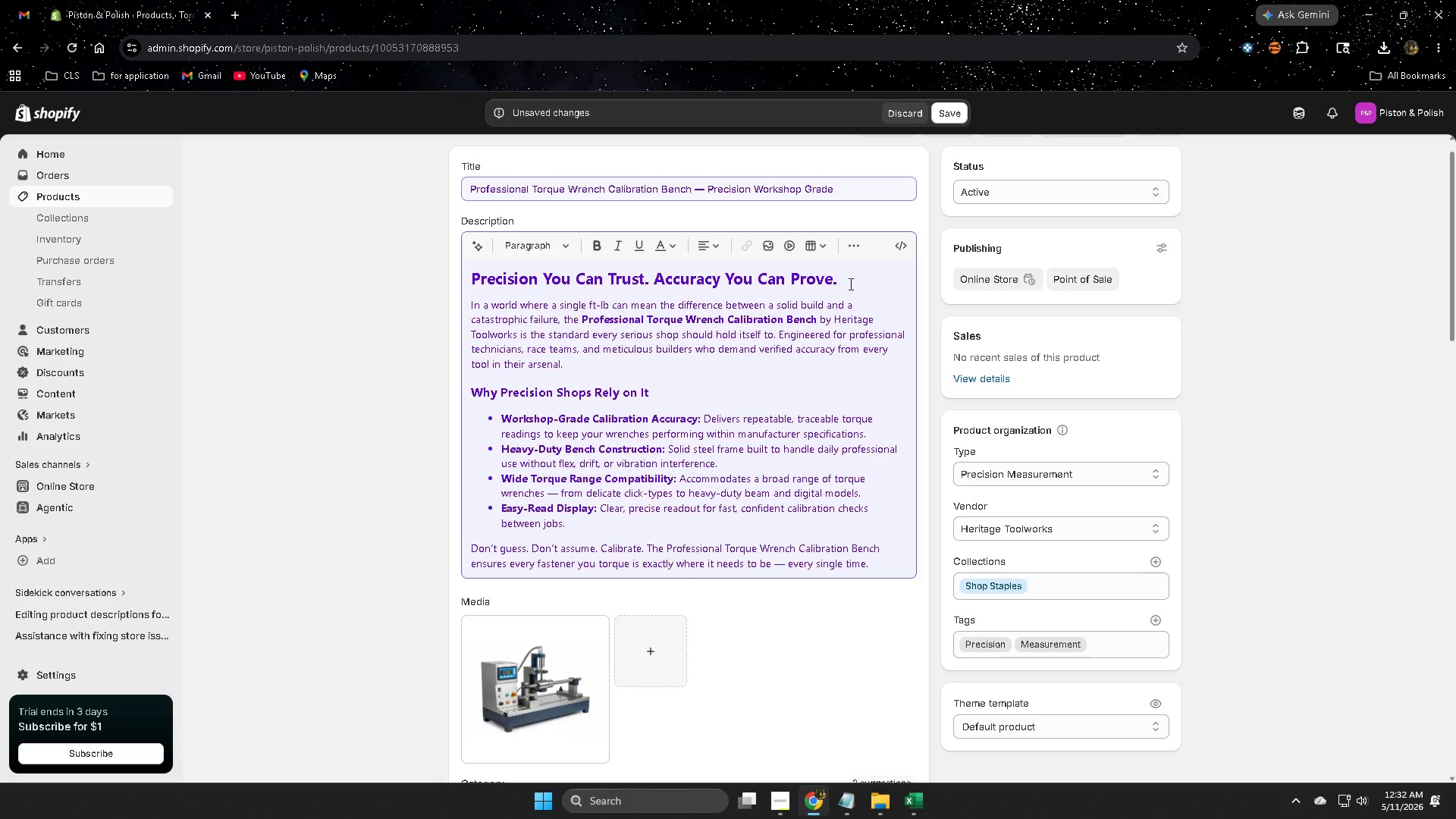 
left_click([844, 277])
 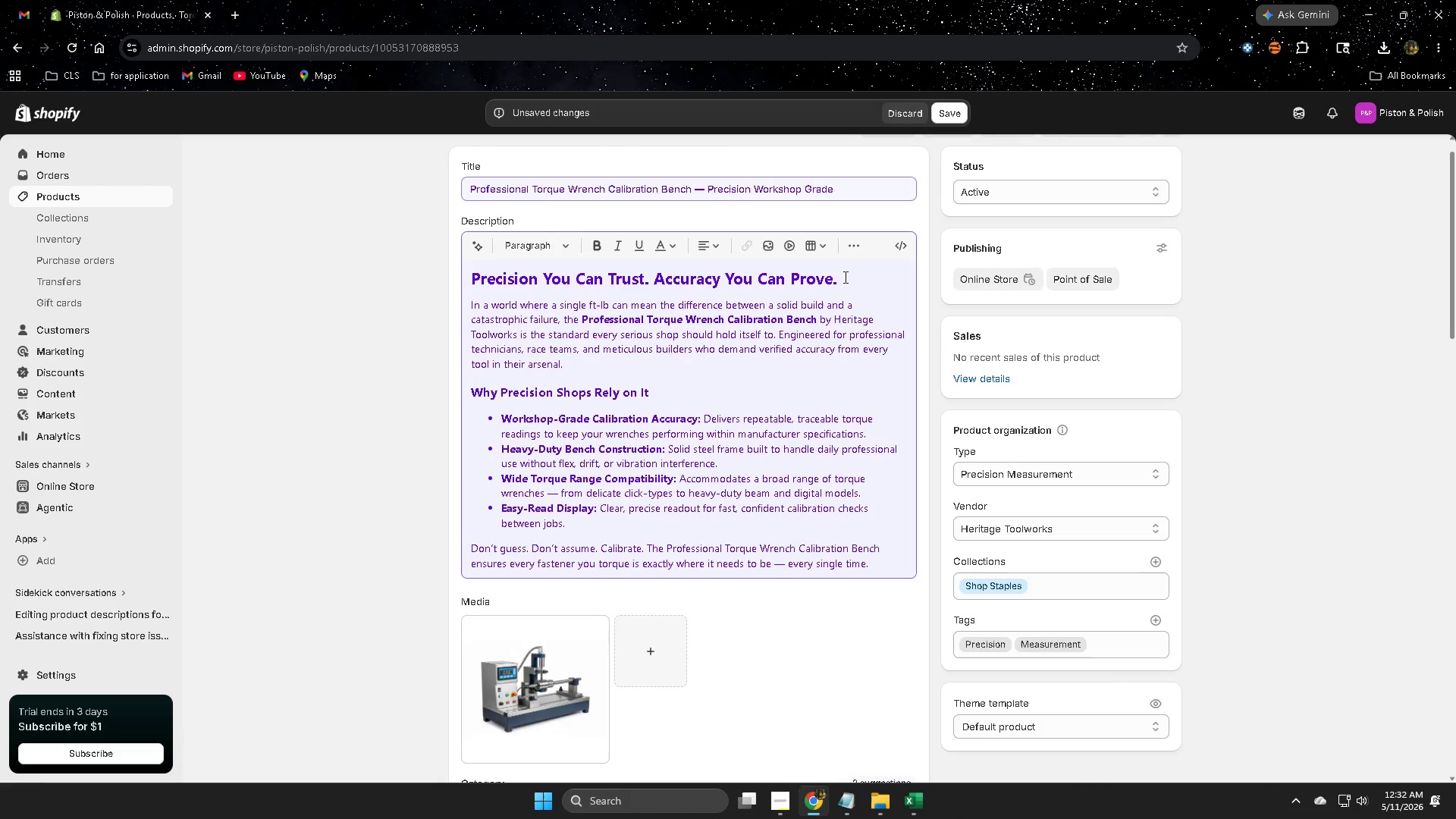 
left_click_drag(start_coordinate=[844, 277], to_coordinate=[501, 276])
 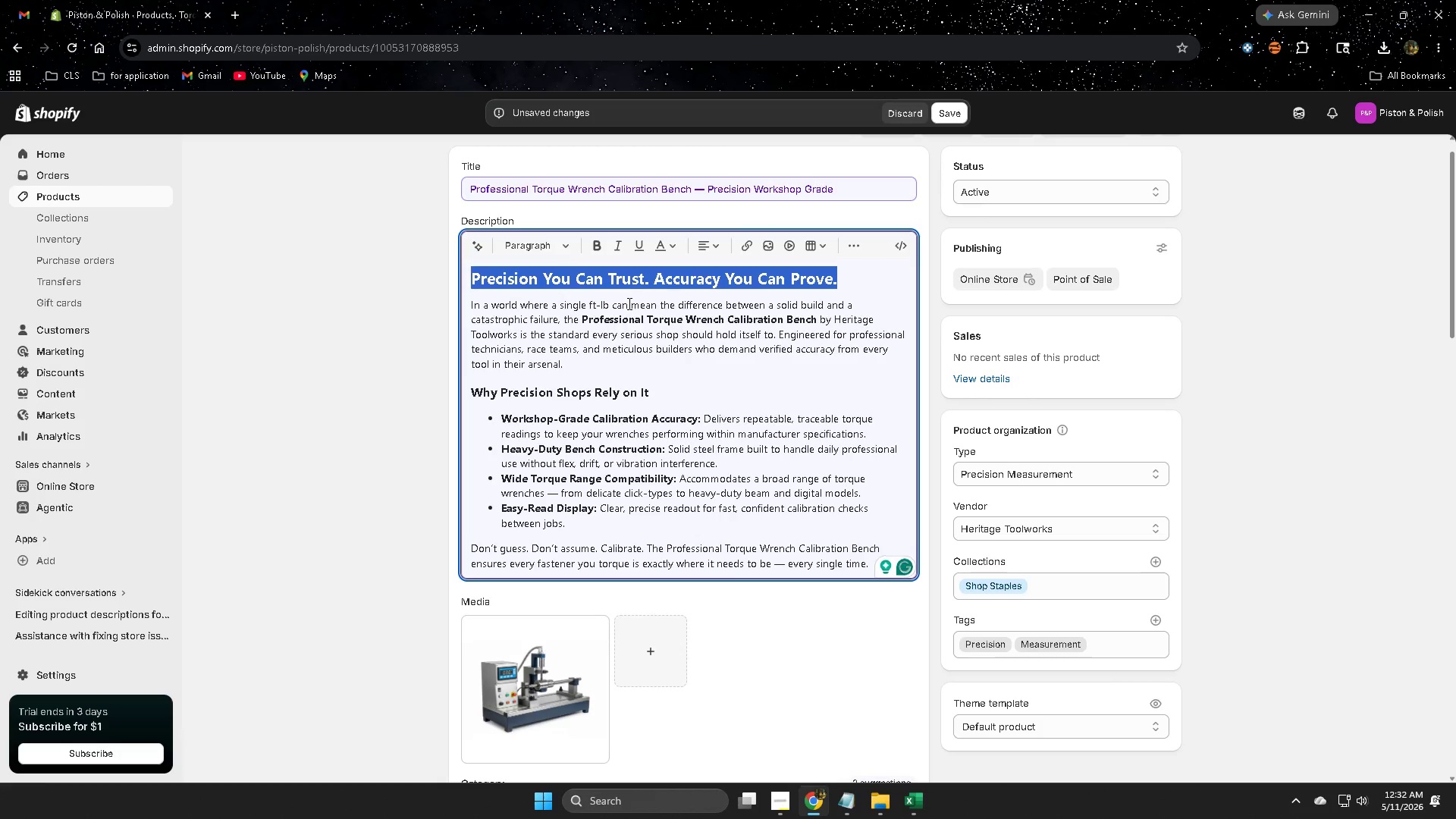 
key(Delete)
 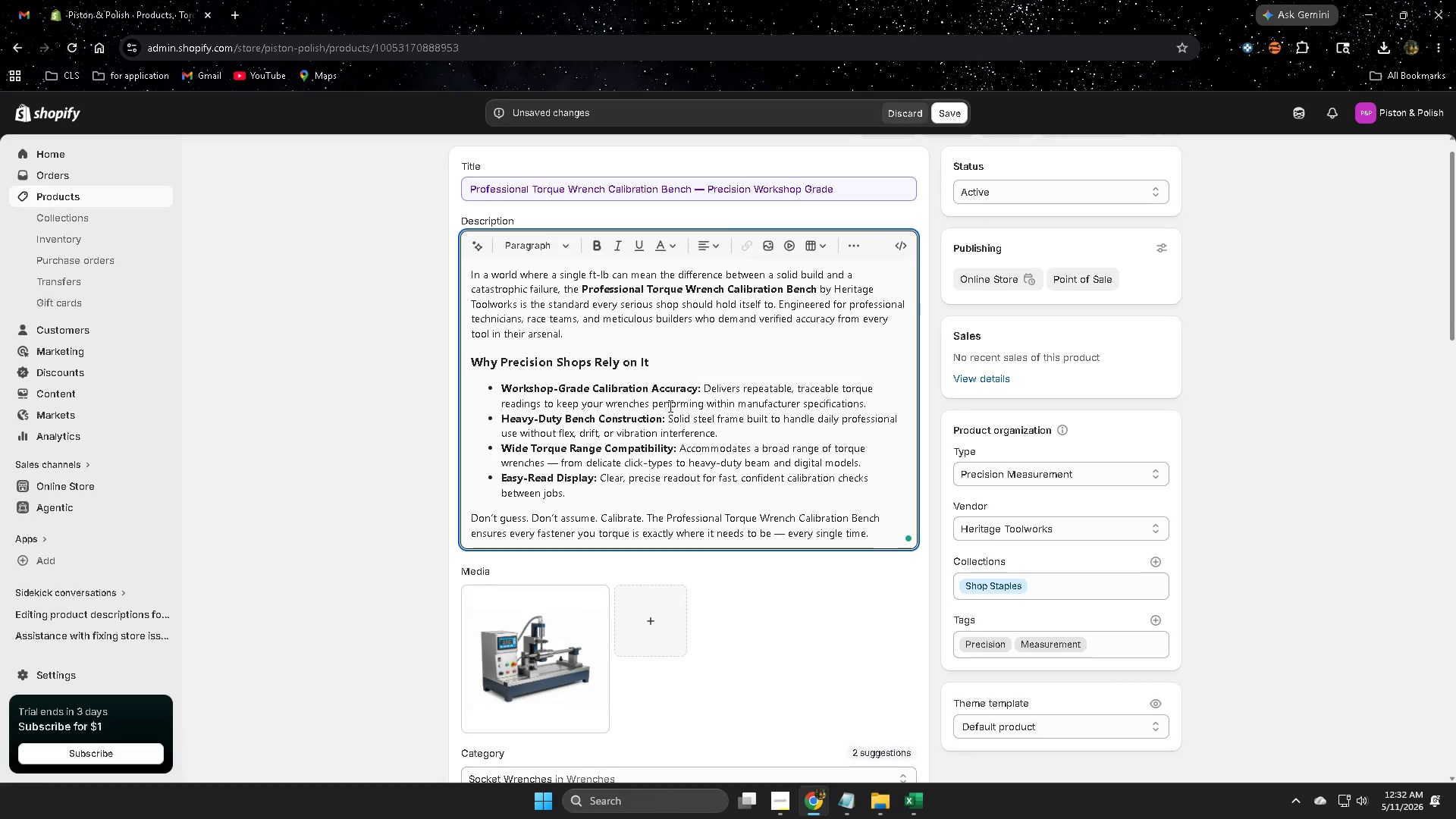 
wait(5.19)
 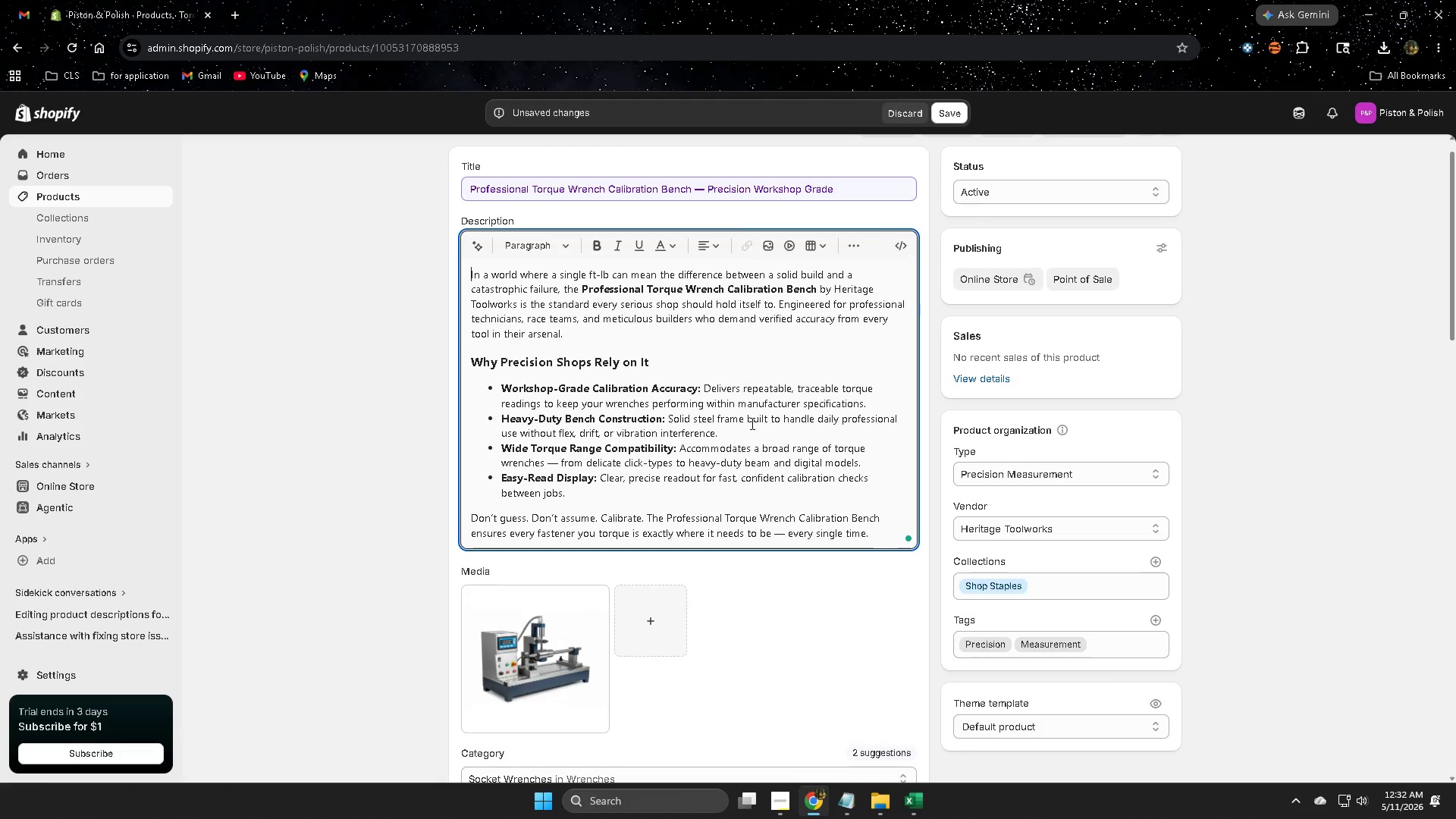 
left_click_drag(start_coordinate=[654, 362], to_coordinate=[475, 353])
 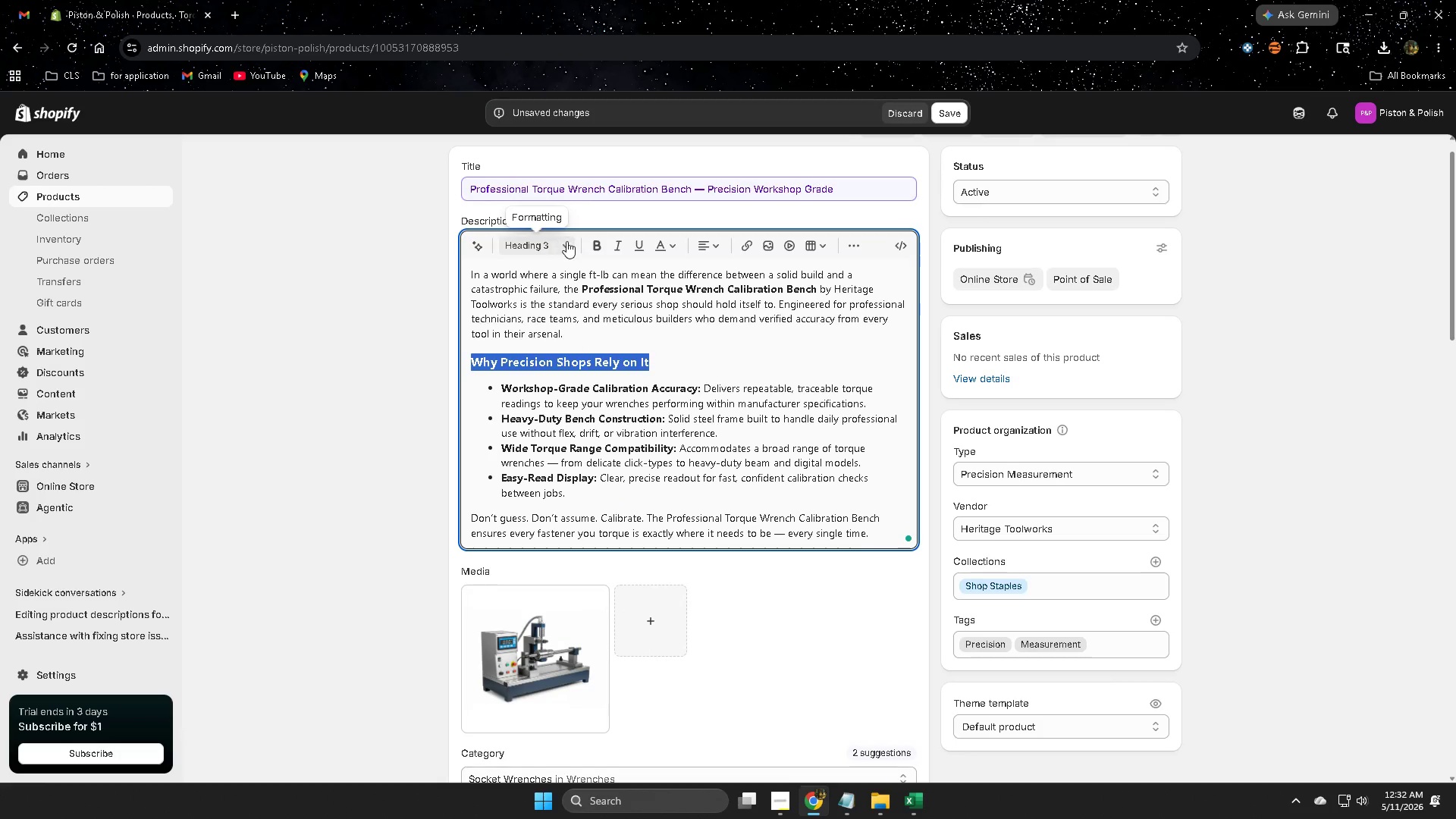 
left_click([566, 241])
 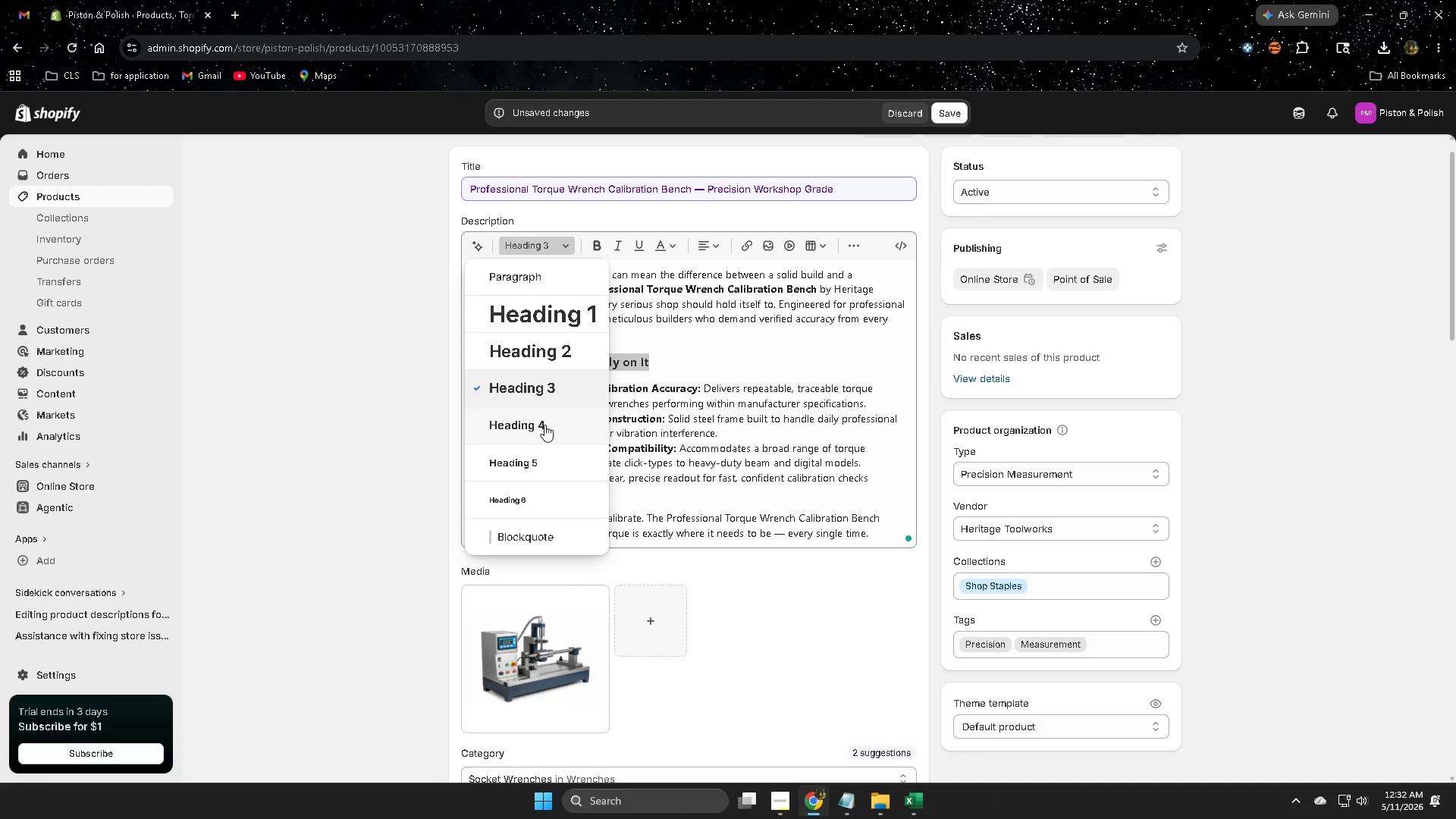 
left_click([544, 425])
 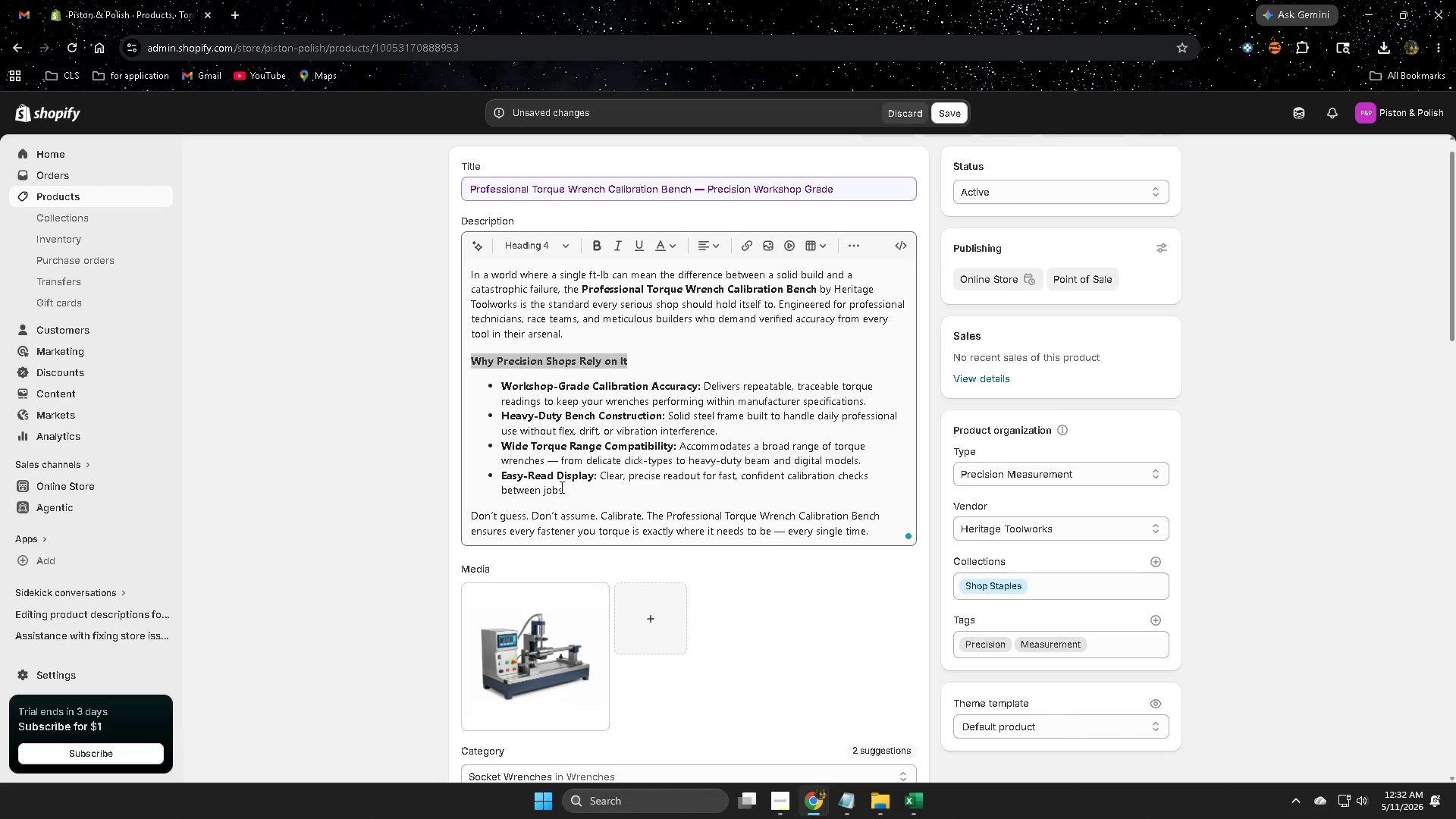 
left_click([410, 454])
 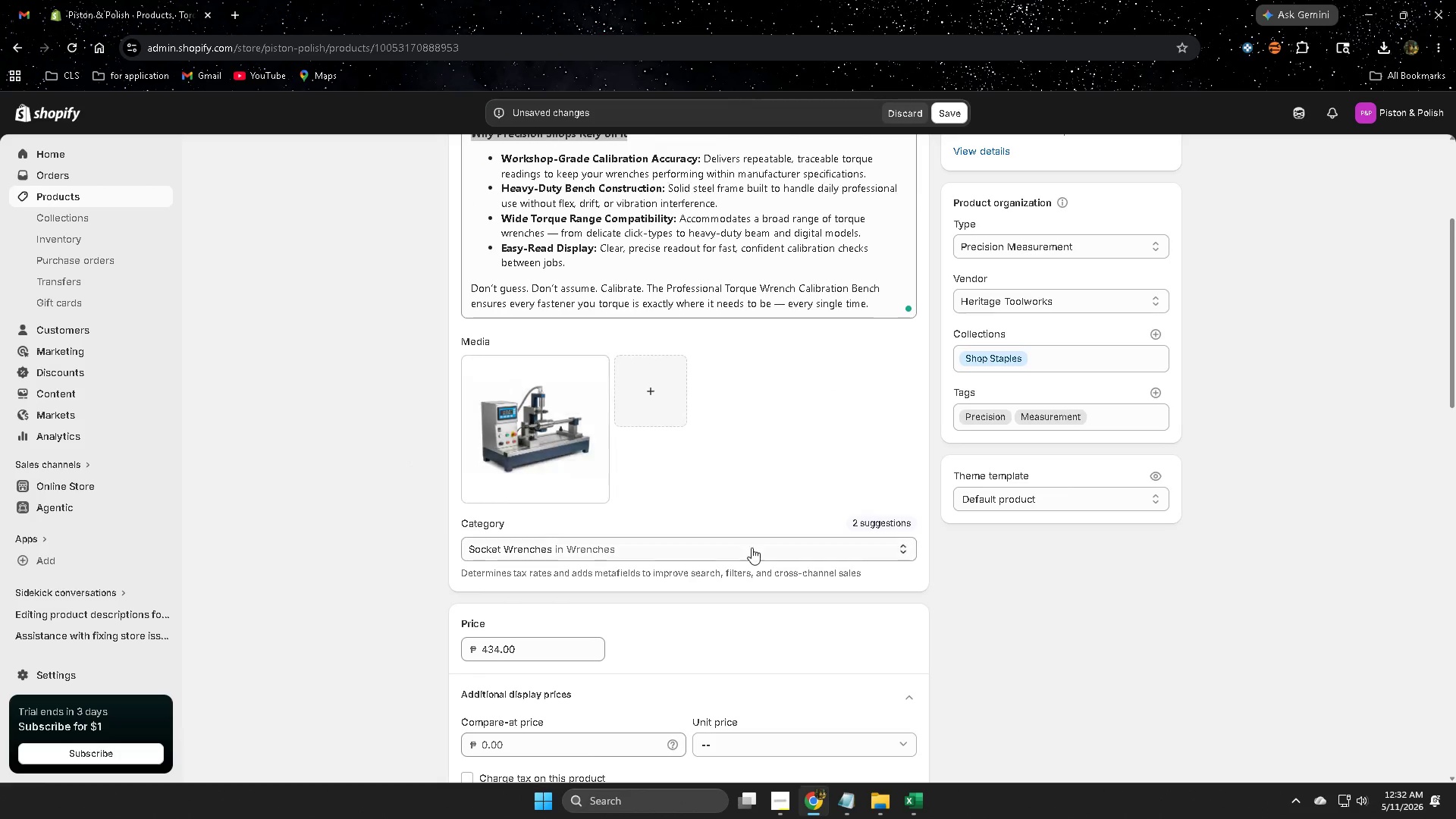 
scroll: coordinate [753, 548], scroll_direction: down, amount: 4.0
 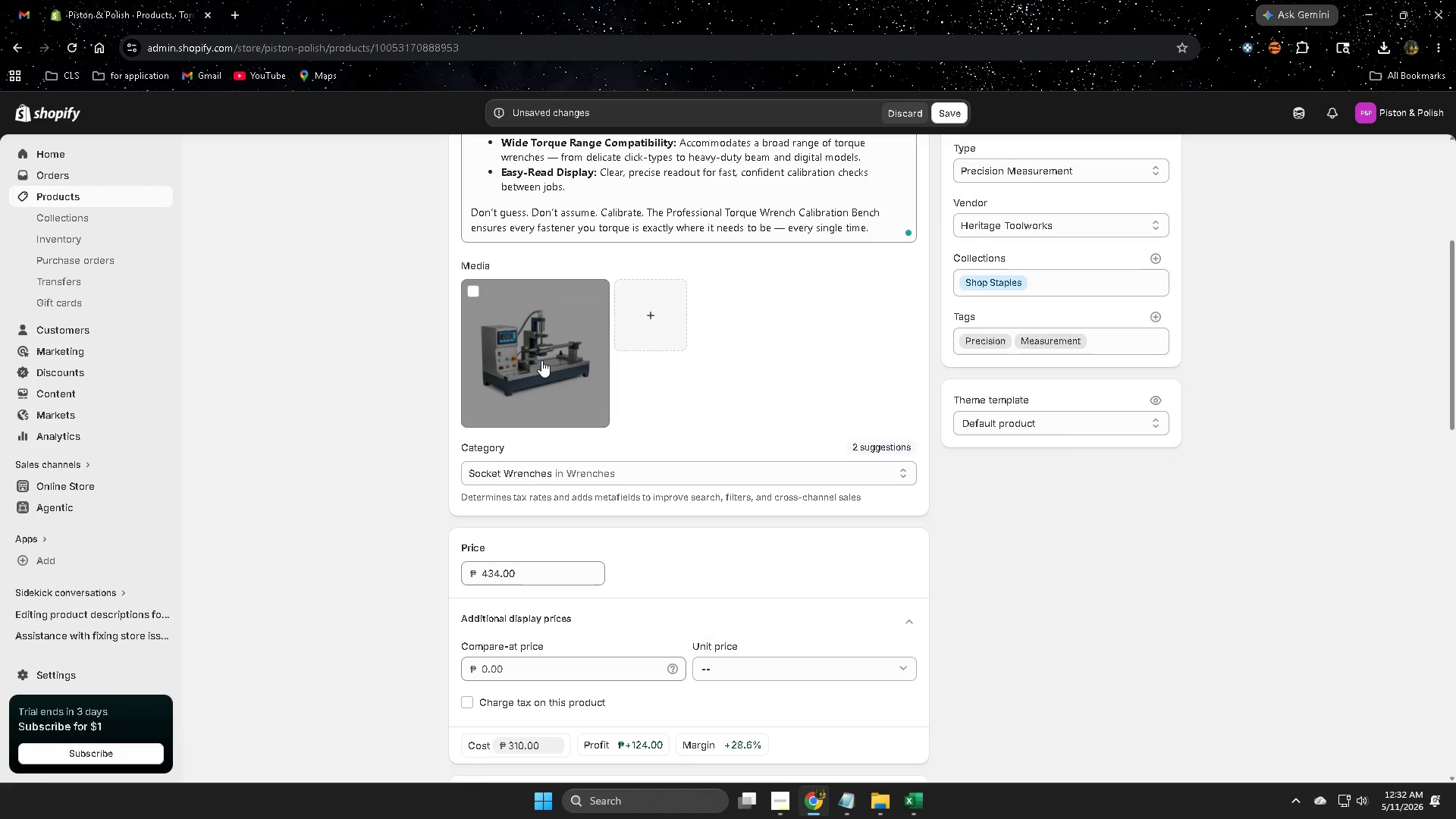 
left_click([547, 356])
 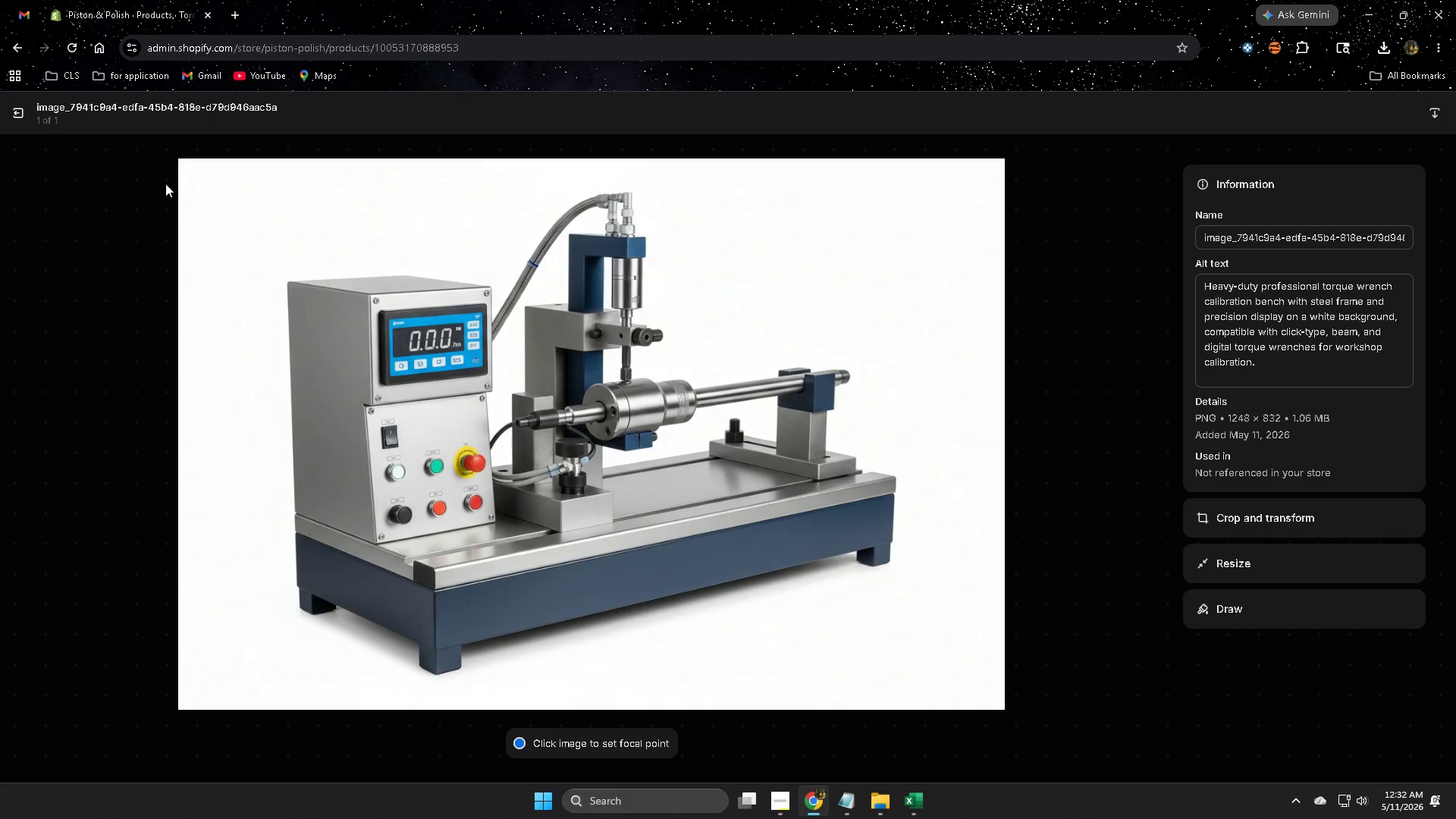 
left_click([19, 116])
 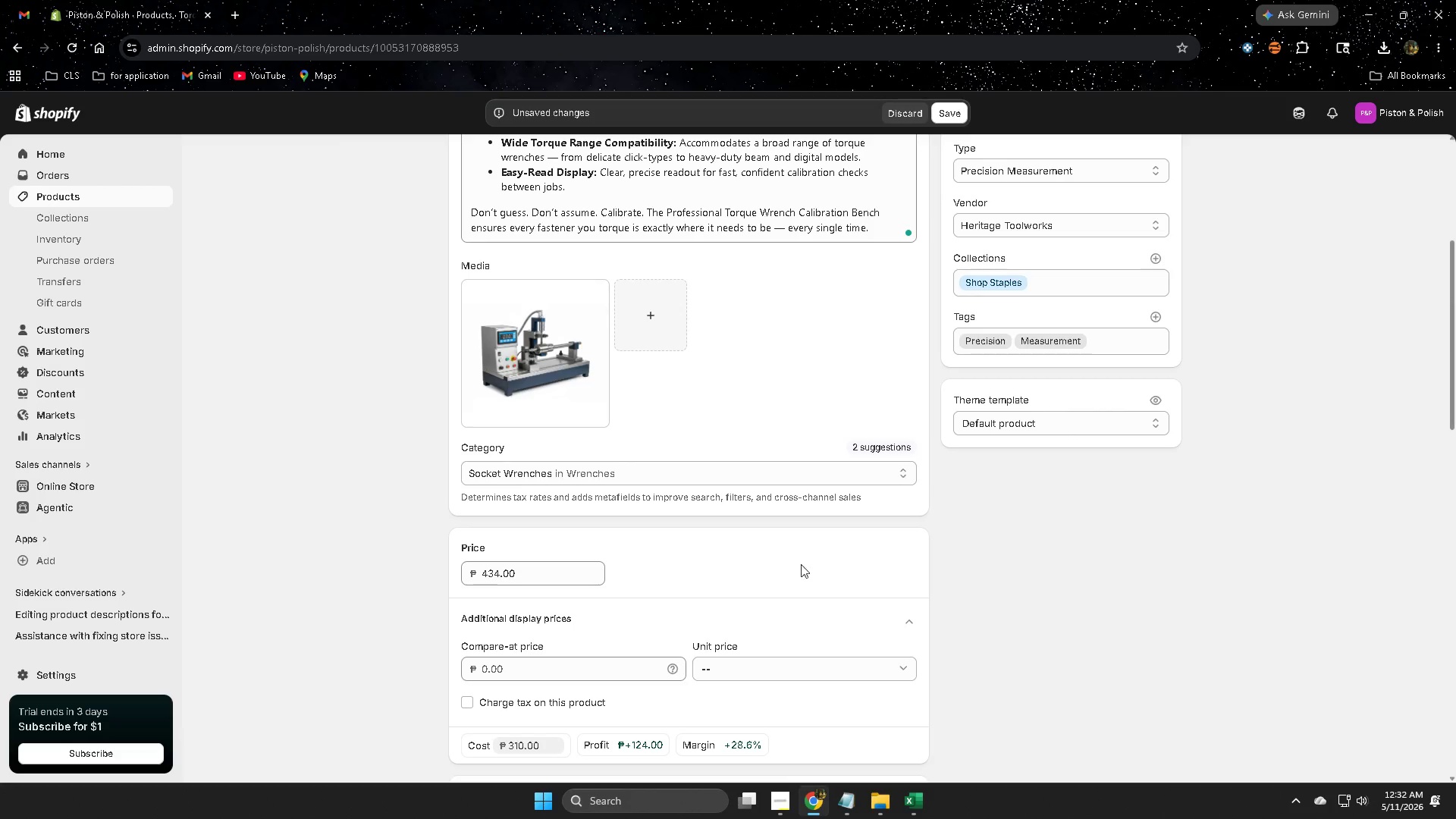 
scroll: coordinate [1070, 528], scroll_direction: down, amount: 17.0
 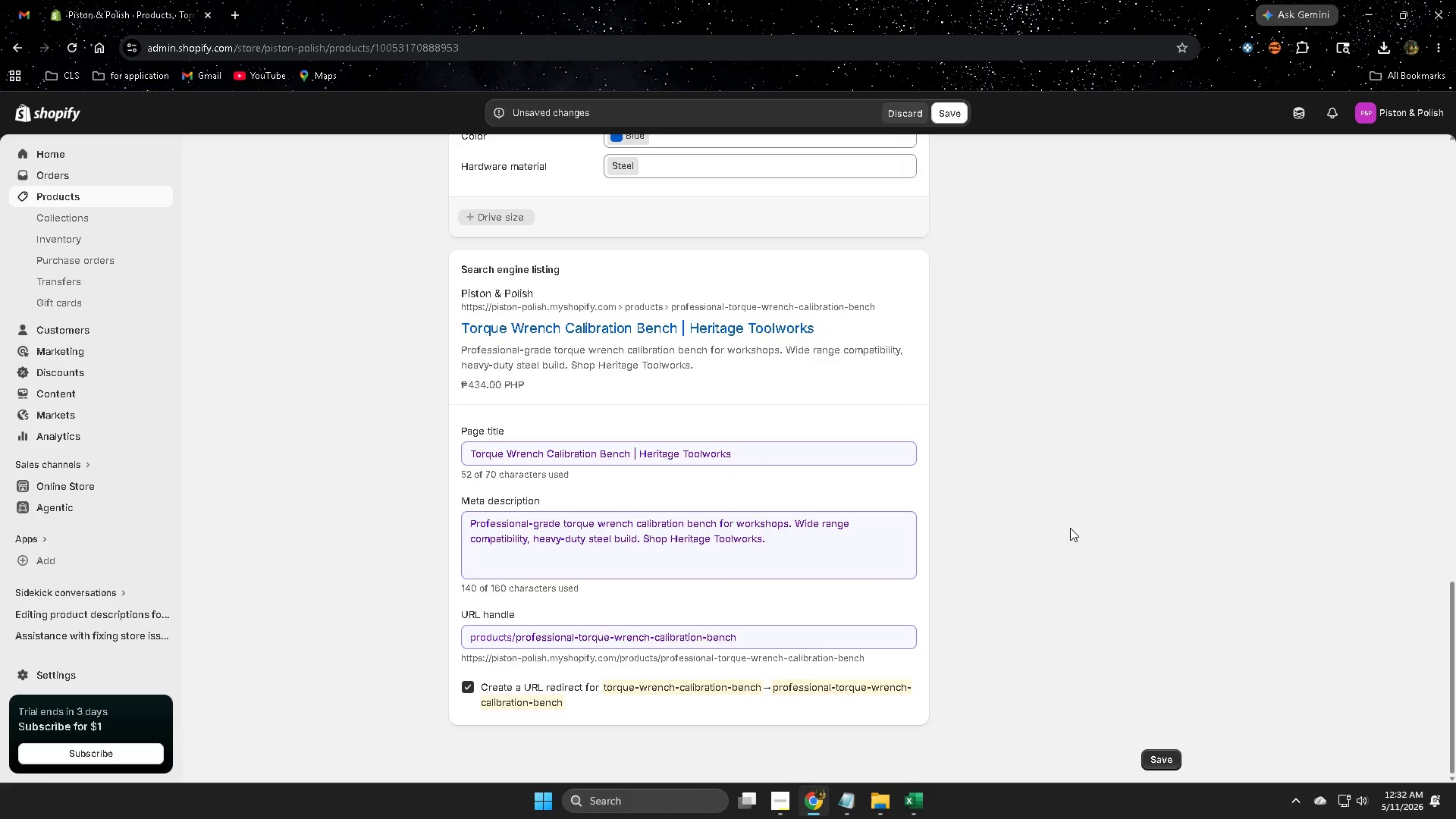 
scroll: coordinate [1070, 528], scroll_direction: up, amount: 13.0
 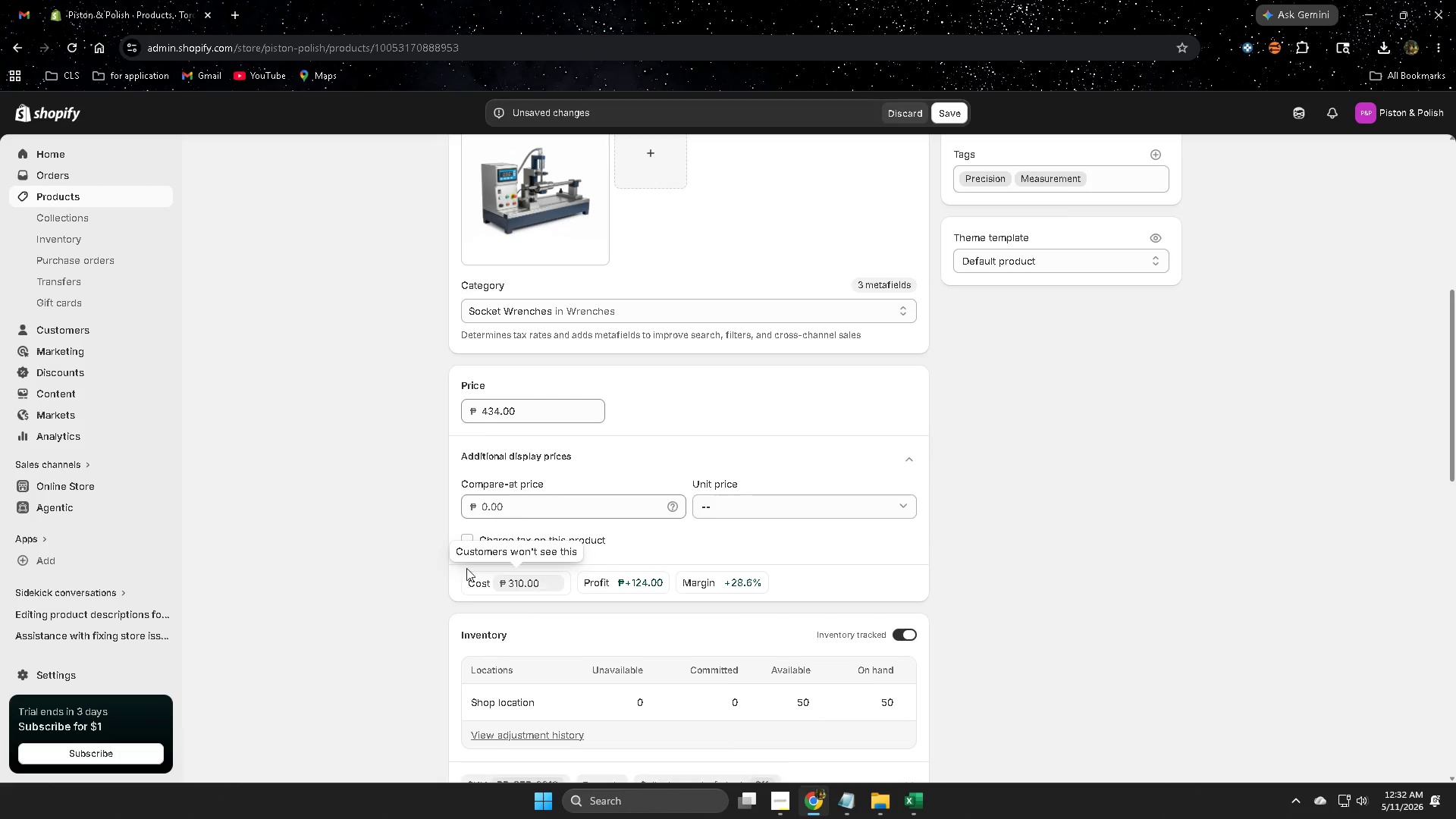 
scroll: coordinate [417, 556], scroll_direction: none, amount: 0.0
 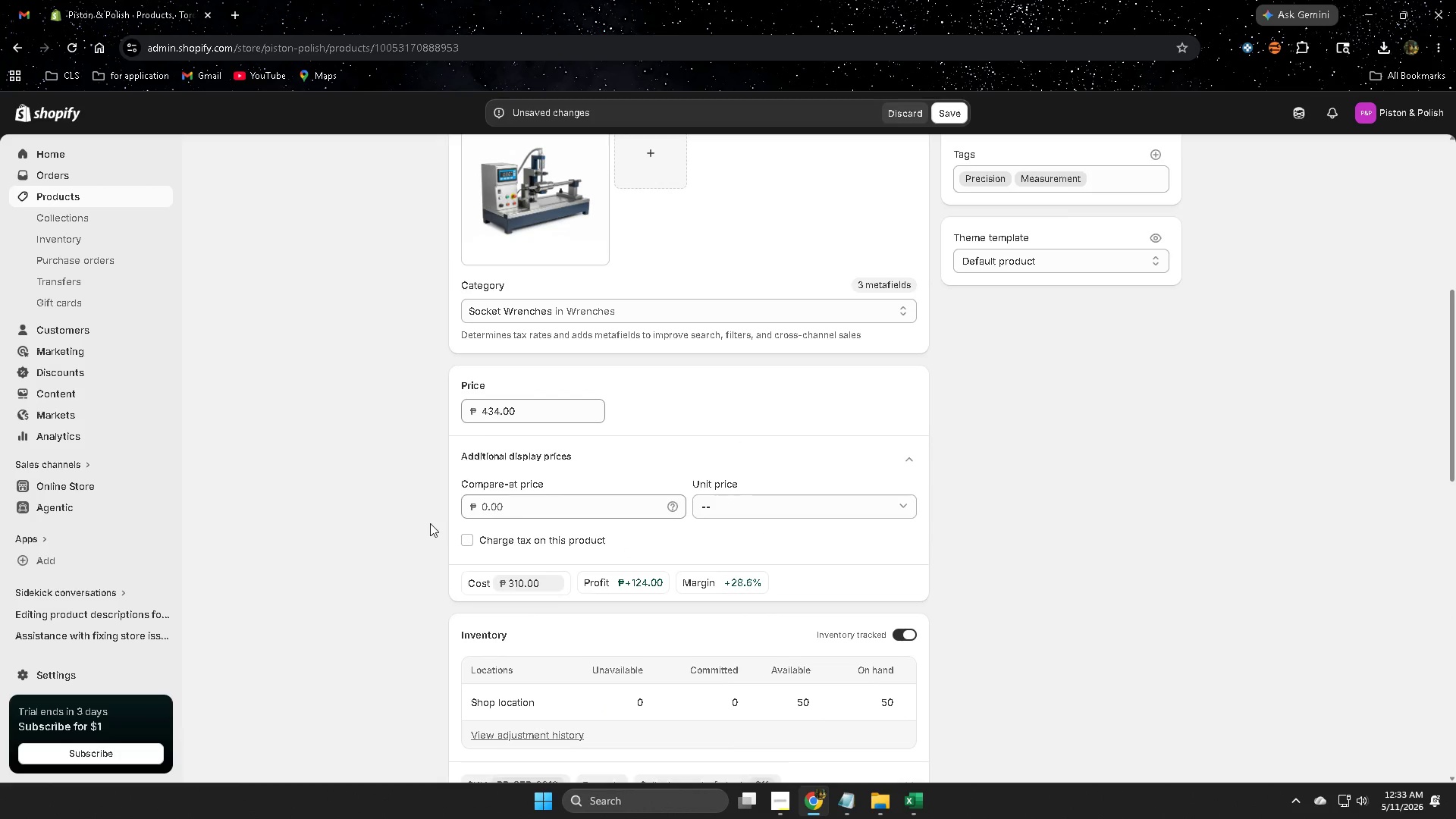 
wait(7.64)
 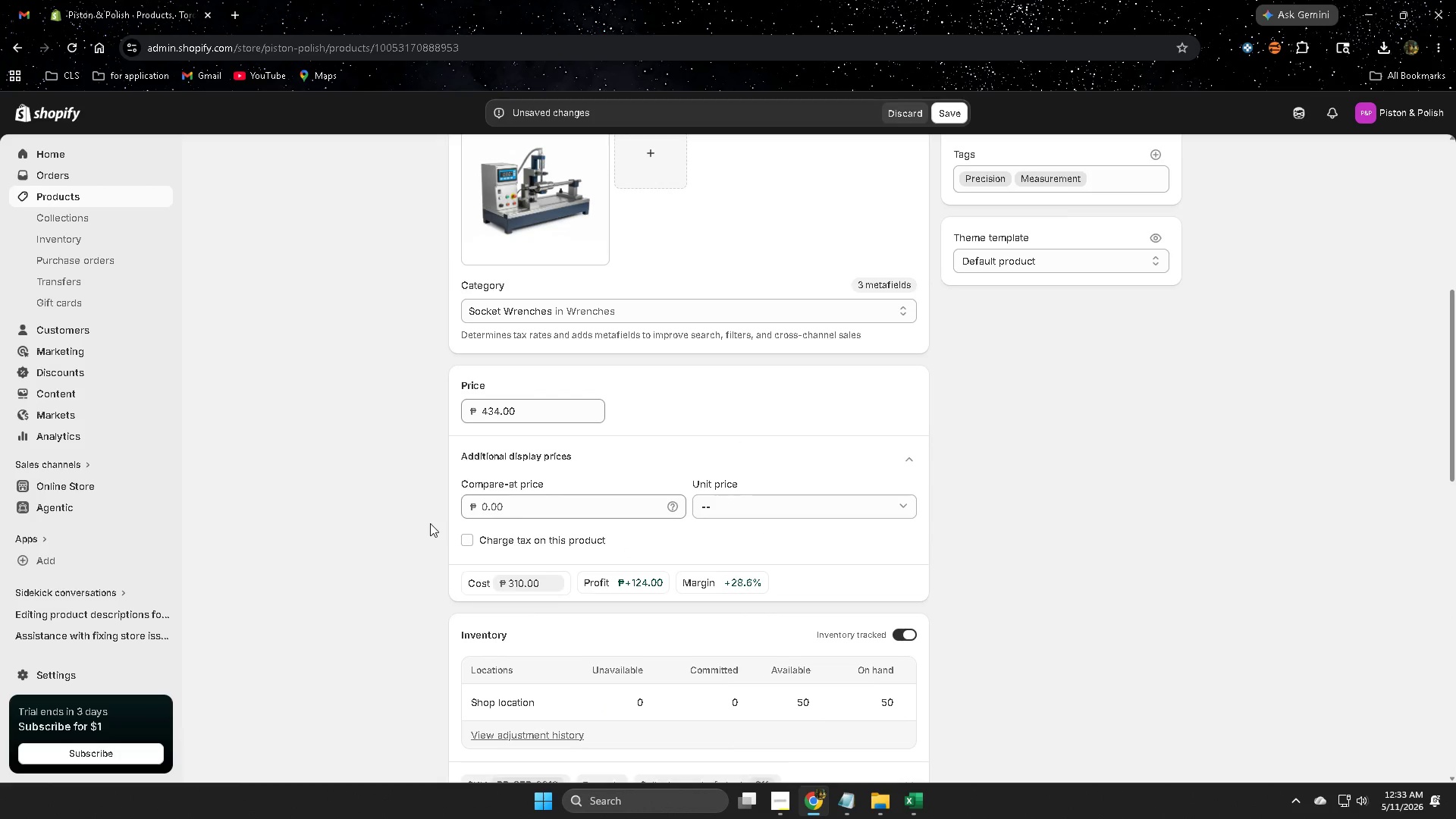 
scroll: coordinate [434, 519], scroll_direction: up, amount: 3.0
 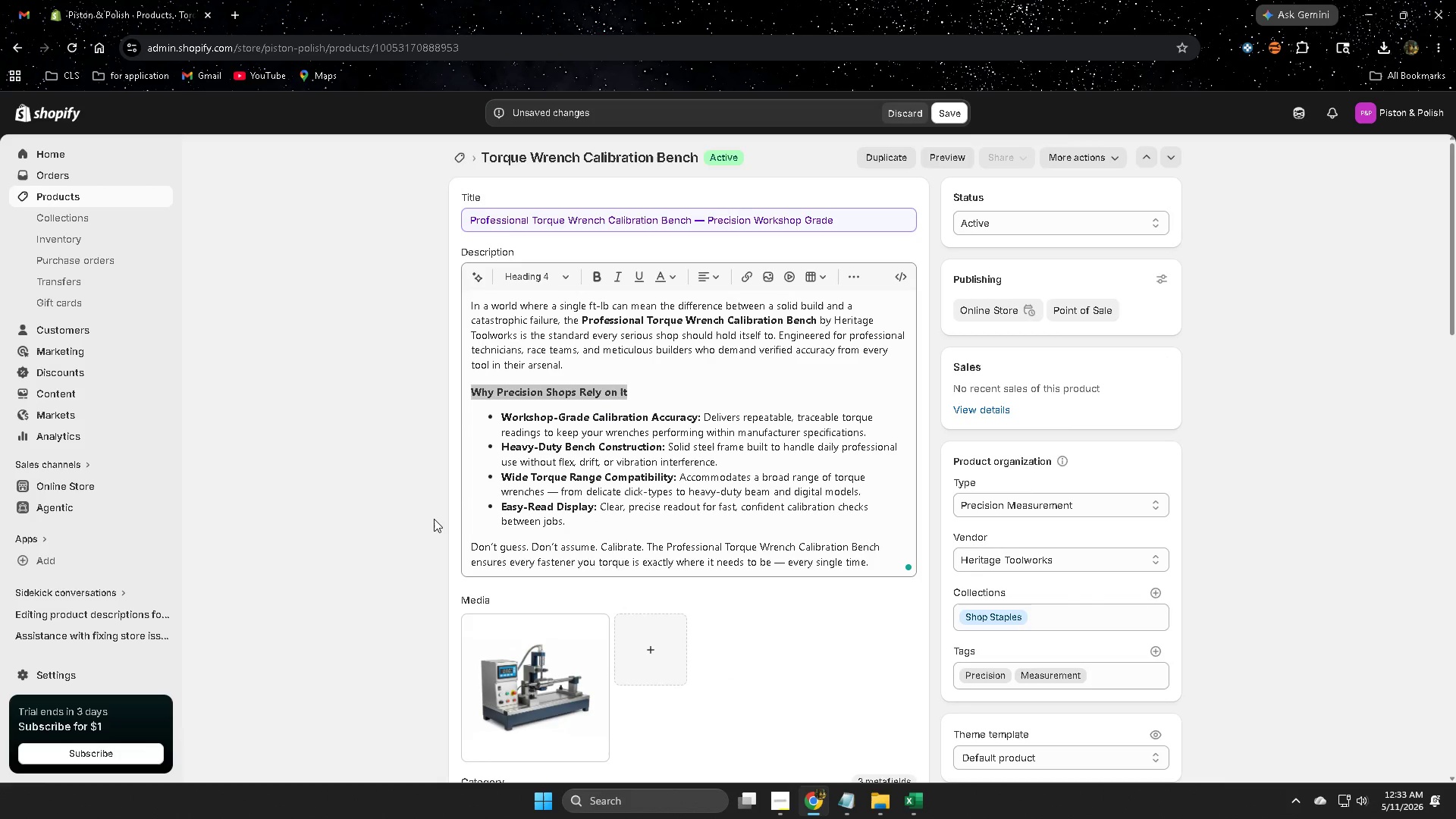 
scroll: coordinate [434, 519], scroll_direction: down, amount: 6.0
 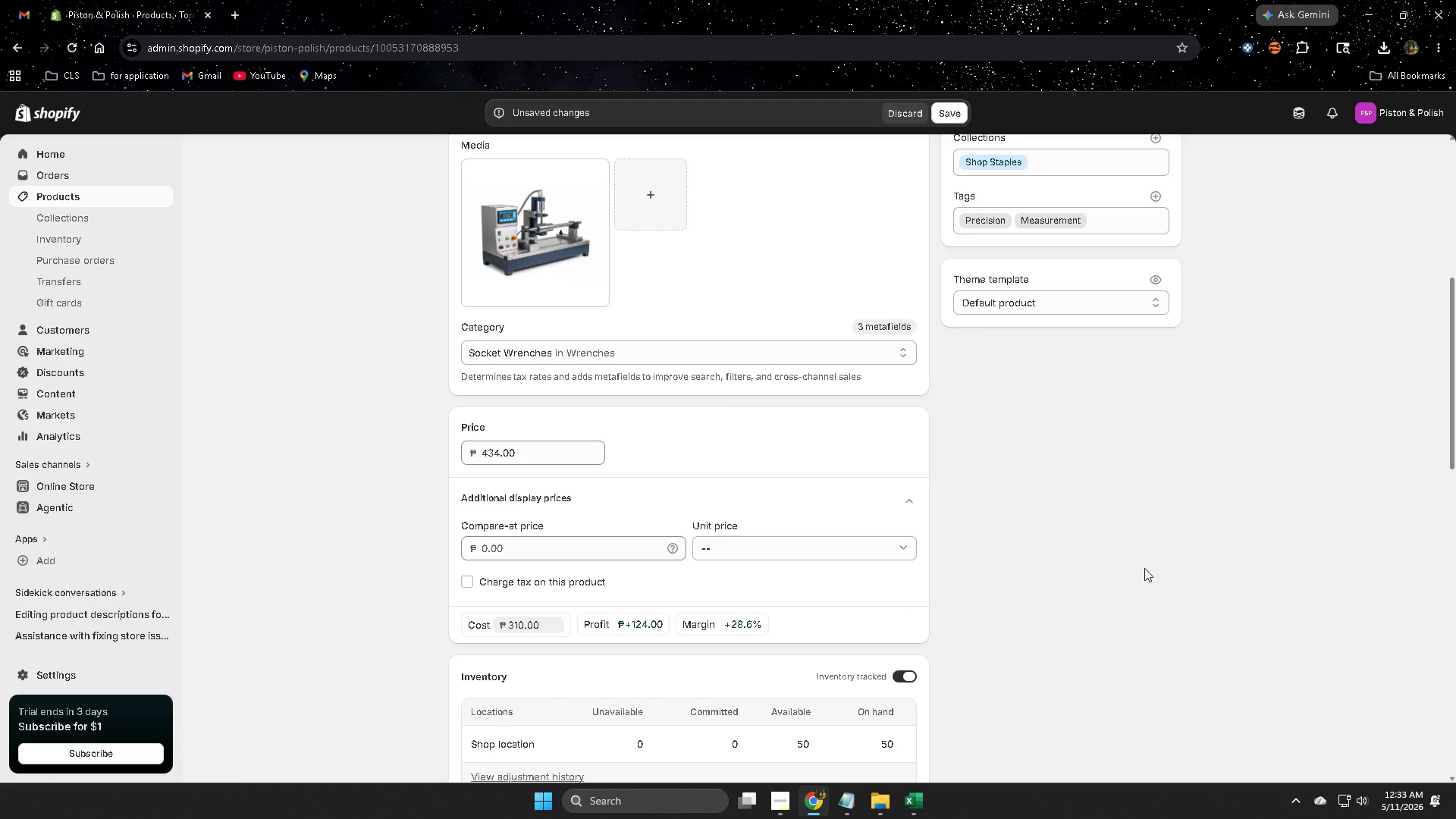 
wait(25.78)
 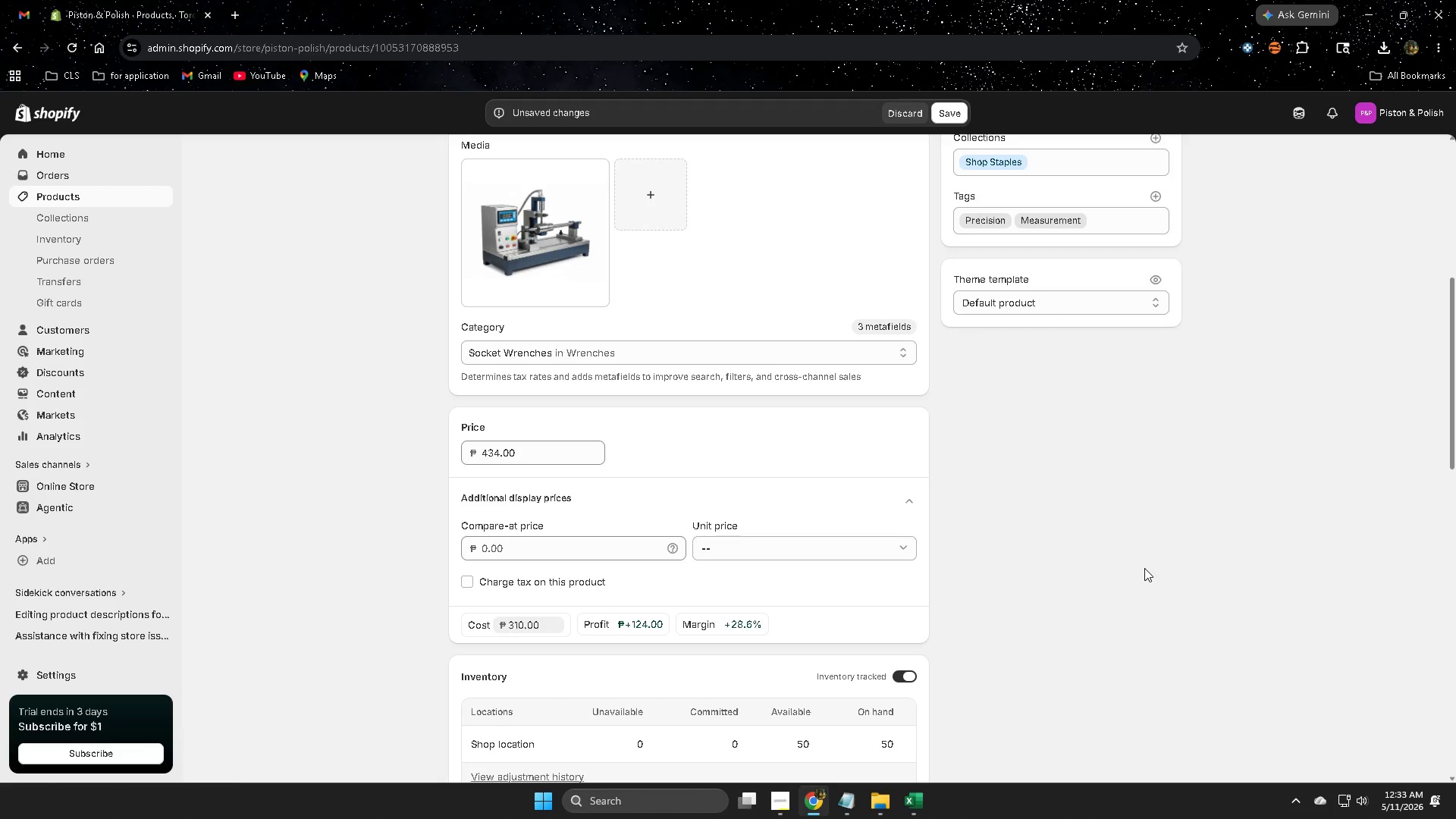 
left_click([954, 118])
 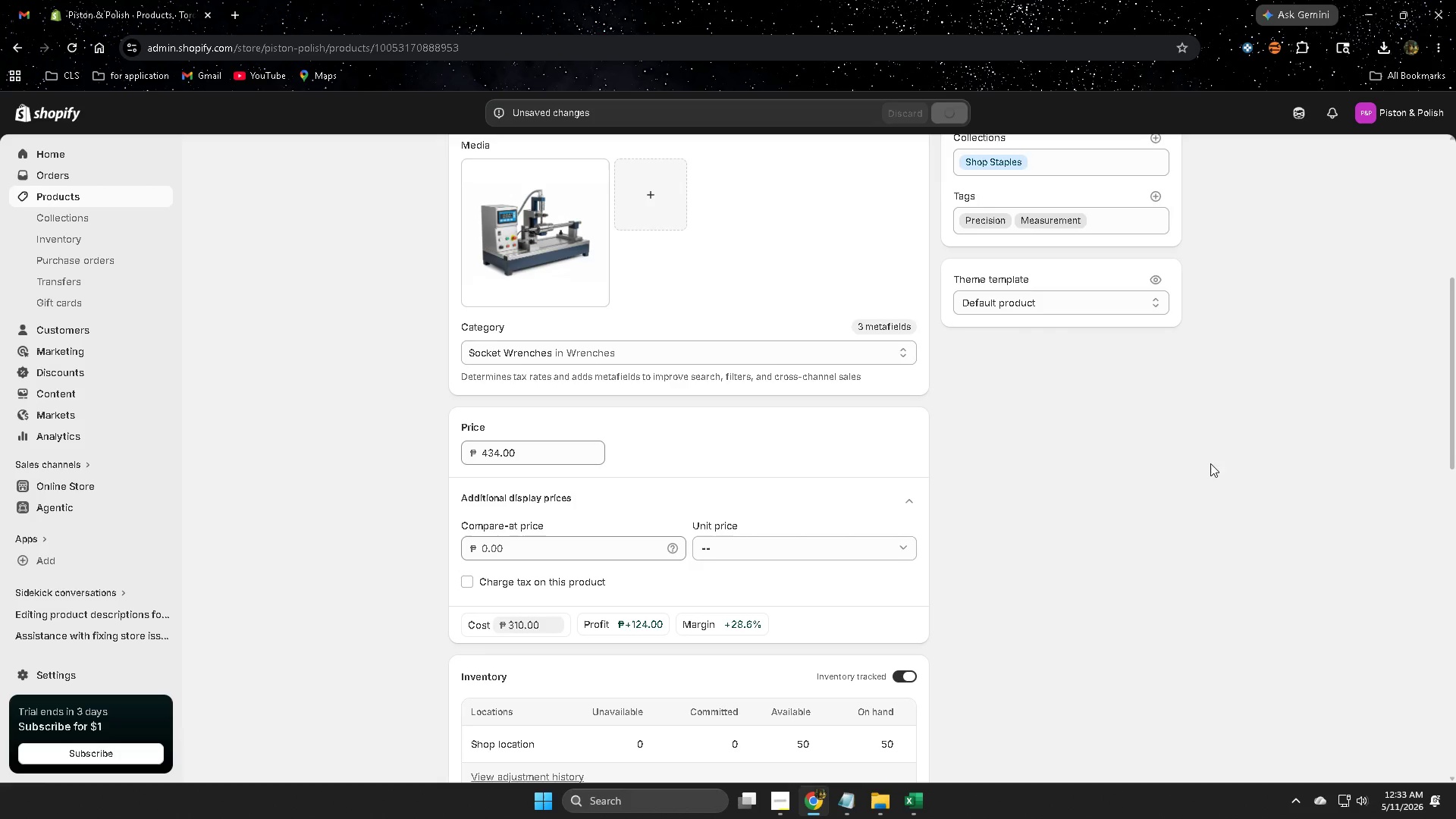 
scroll: coordinate [1128, 504], scroll_direction: down, amount: 16.0
 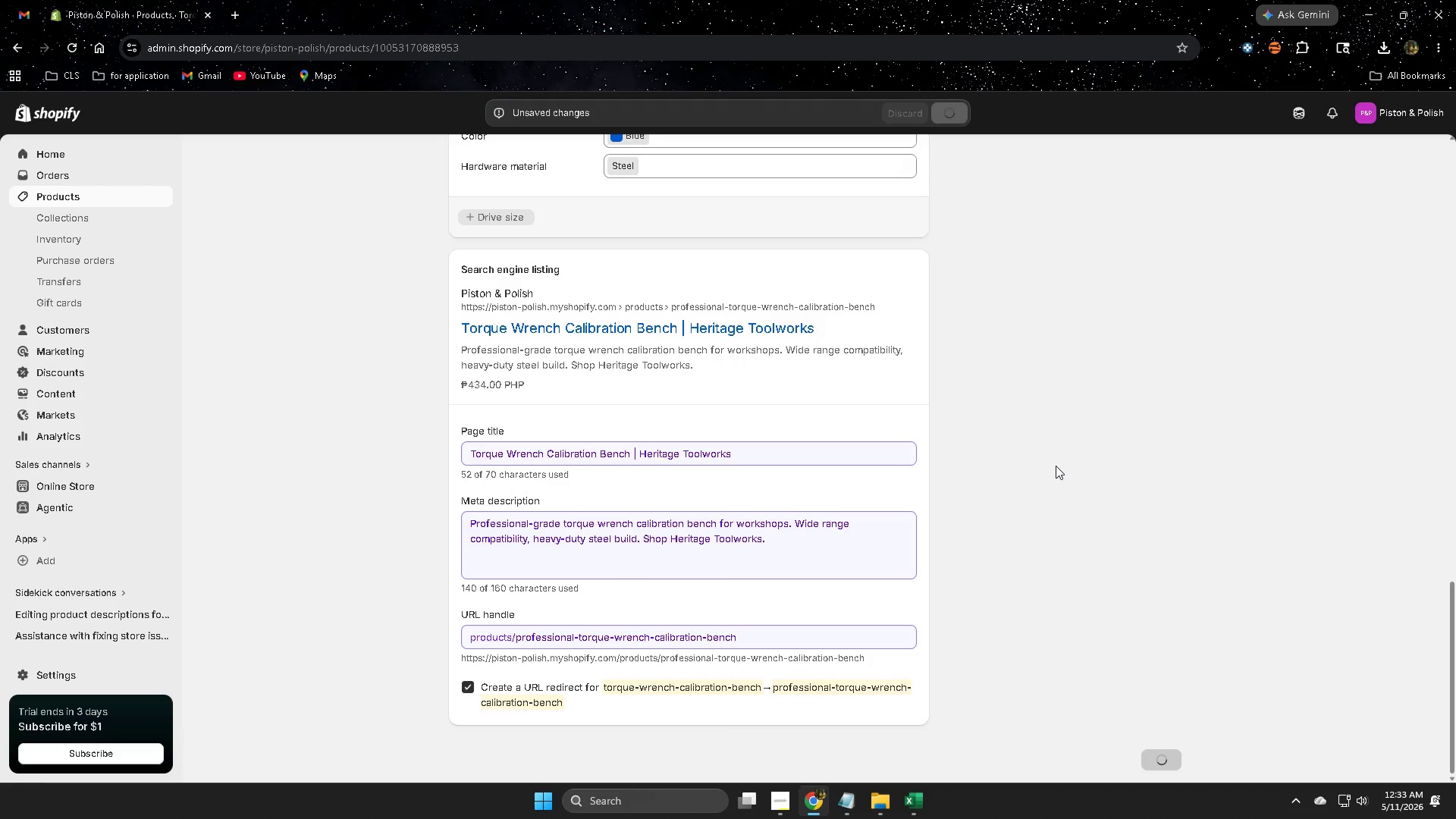 
scroll: coordinate [1128, 480], scroll_direction: up, amount: 22.0
 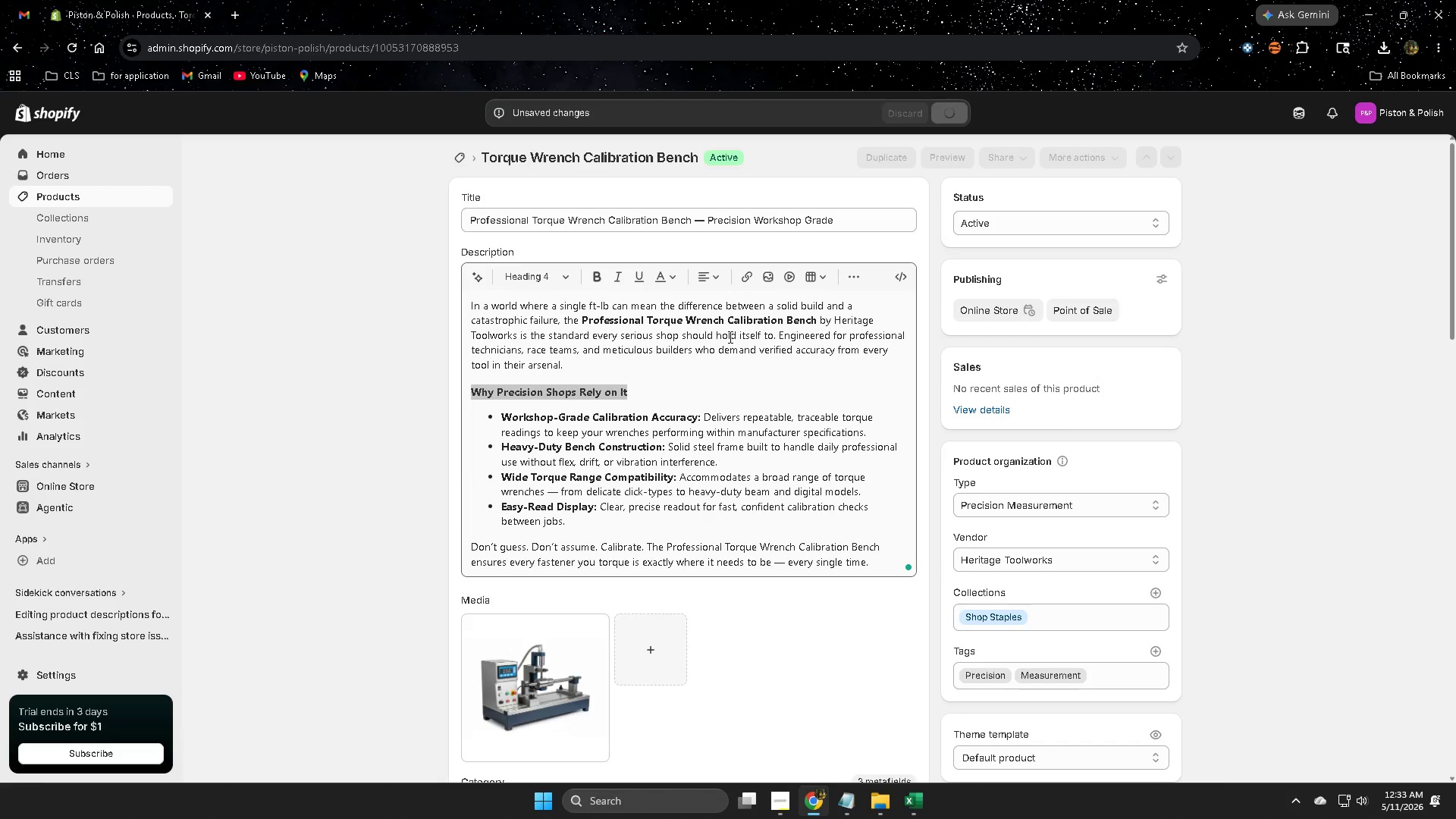 
scroll: coordinate [355, 354], scroll_direction: down, amount: 7.0
 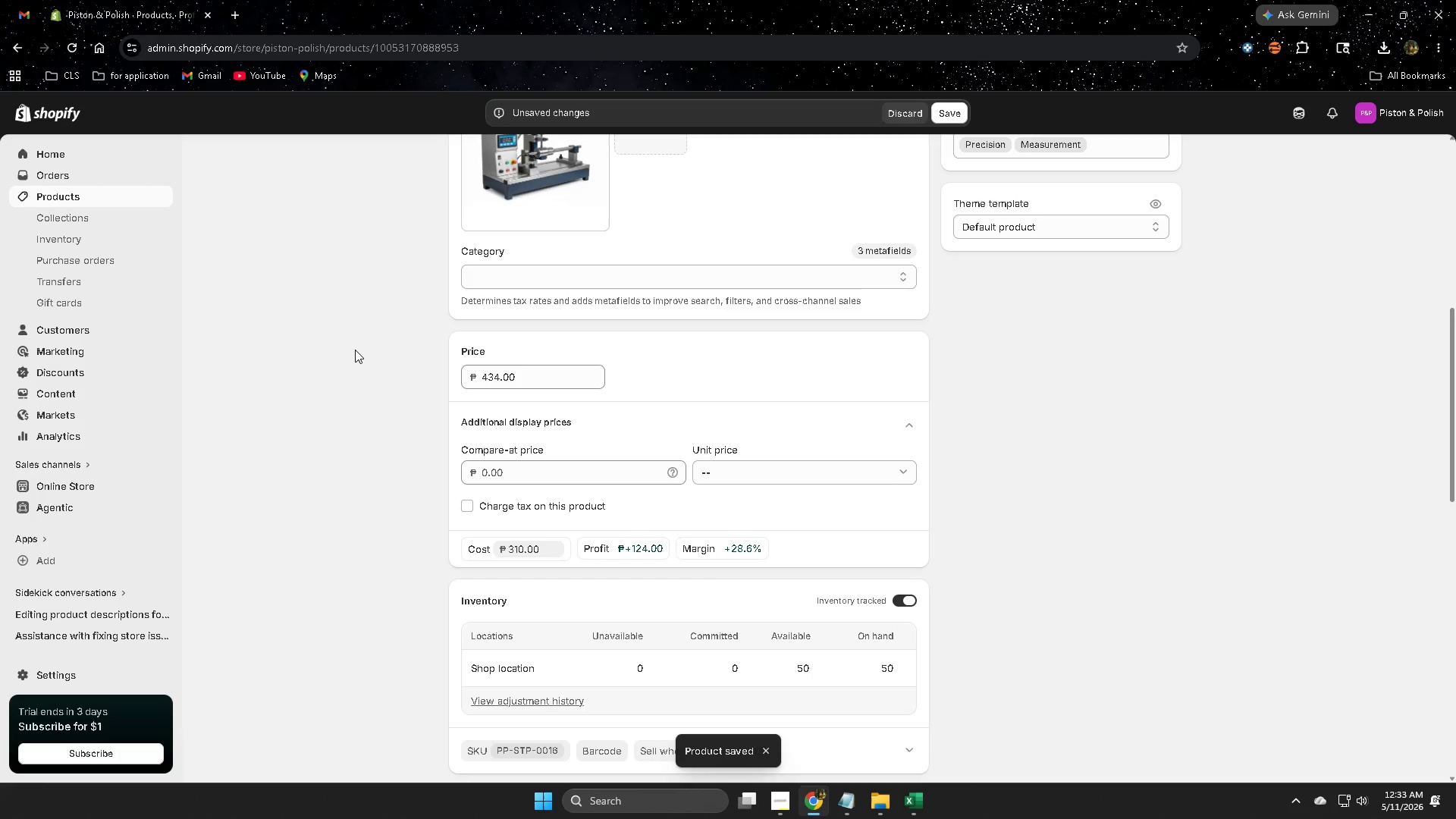 
scroll: coordinate [355, 350], scroll_direction: up, amount: 4.0
 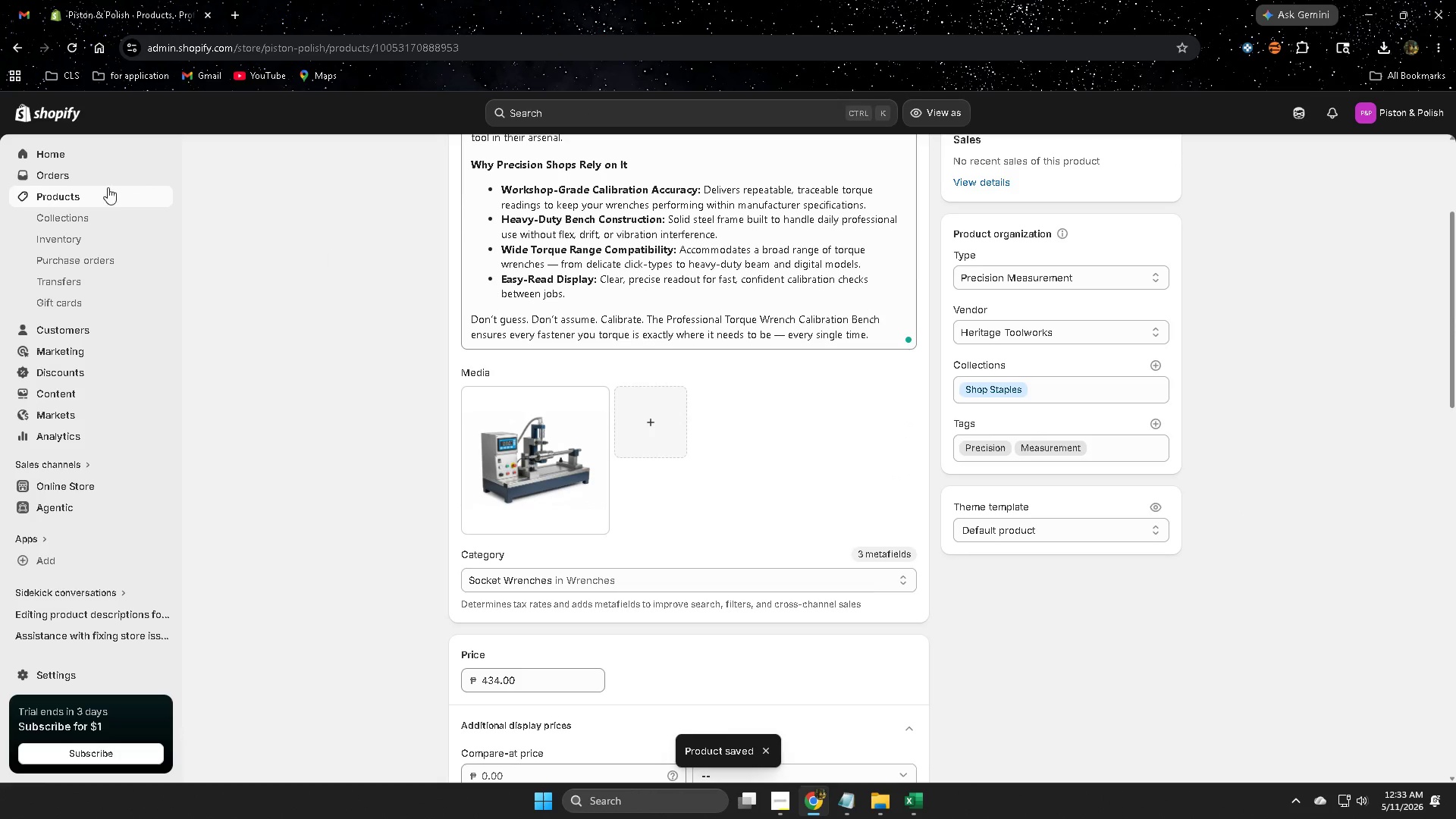 
left_click([89, 201])
 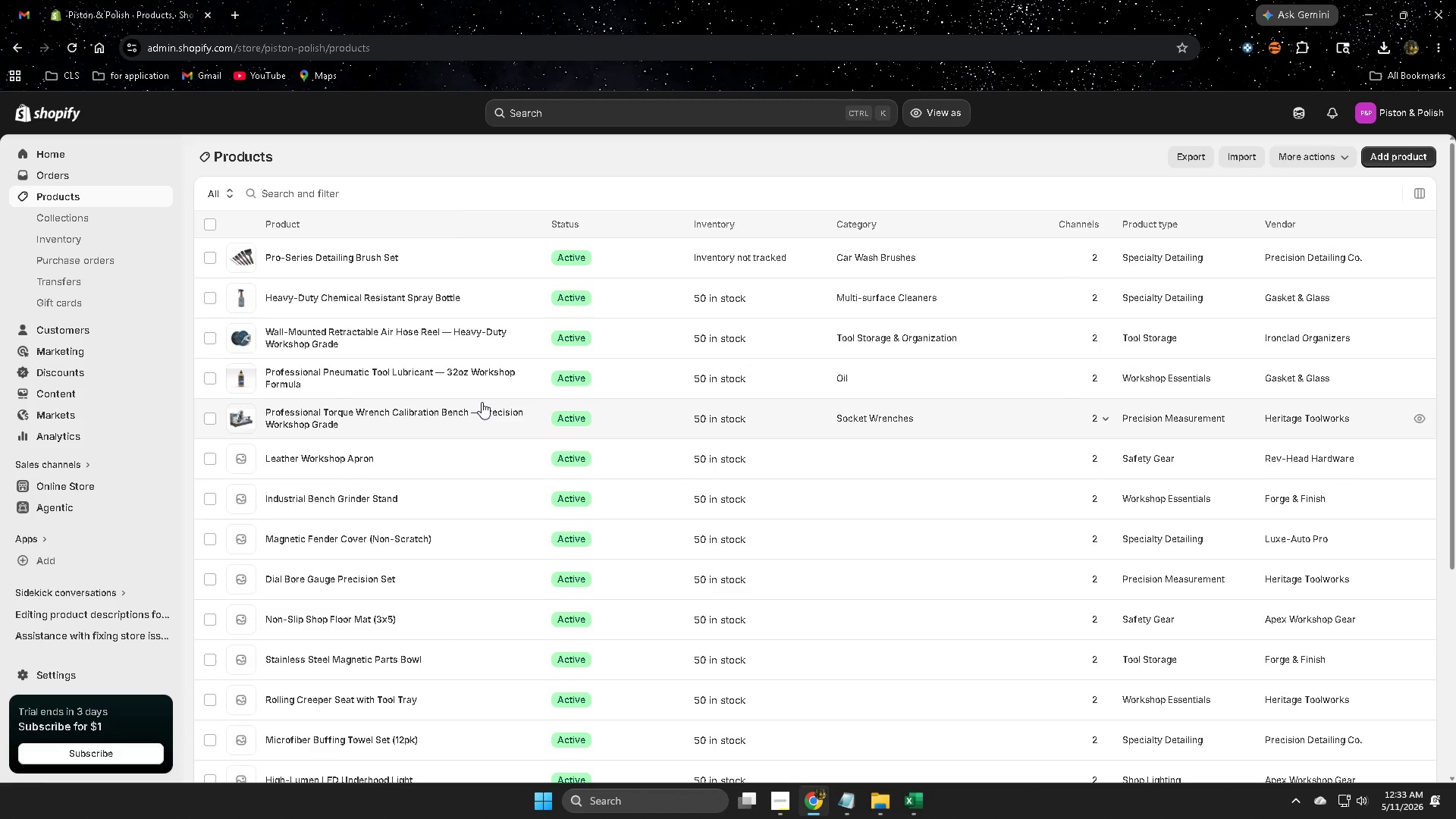 
left_click([468, 454])
 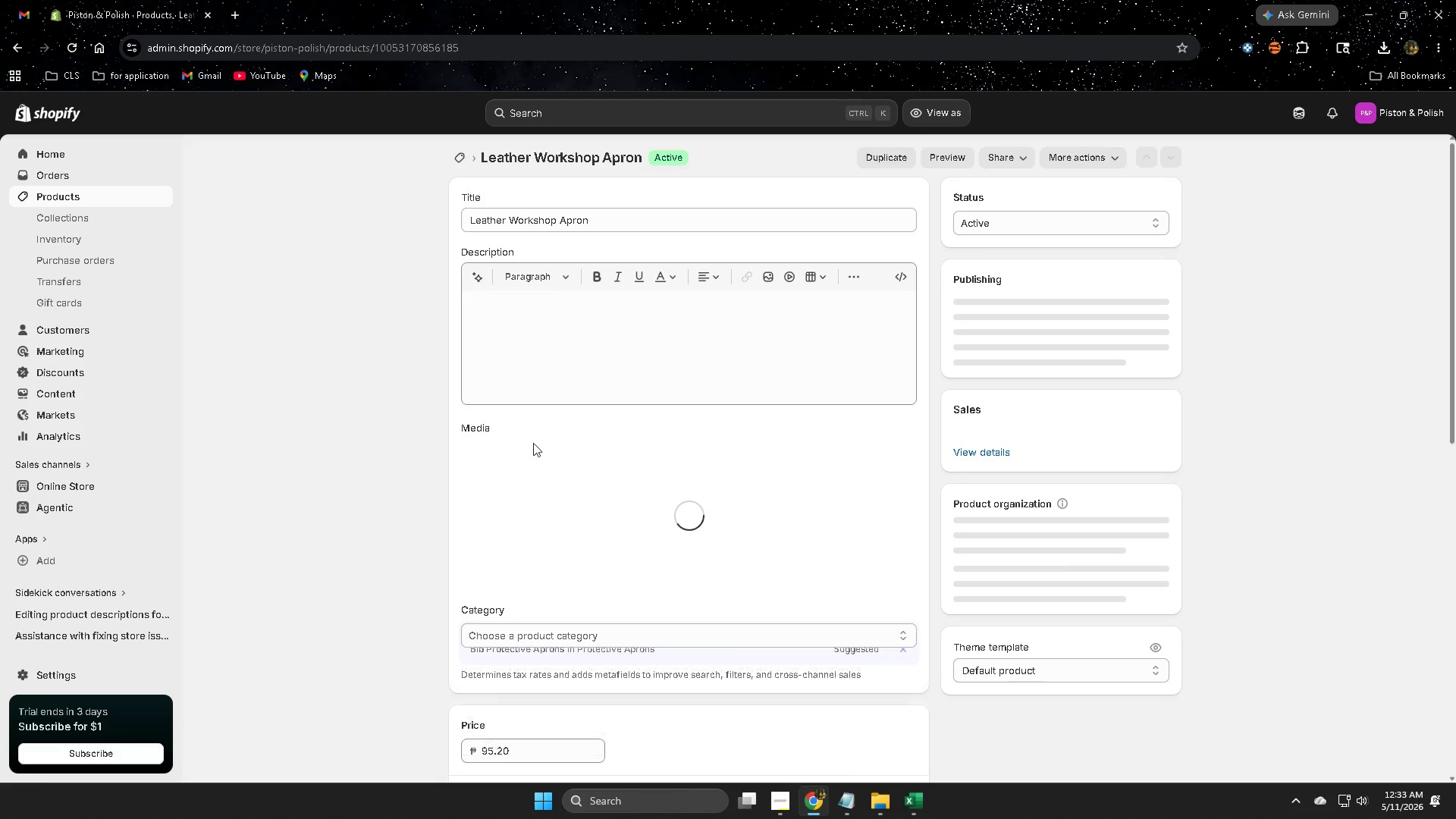 
left_click([1302, 115])
 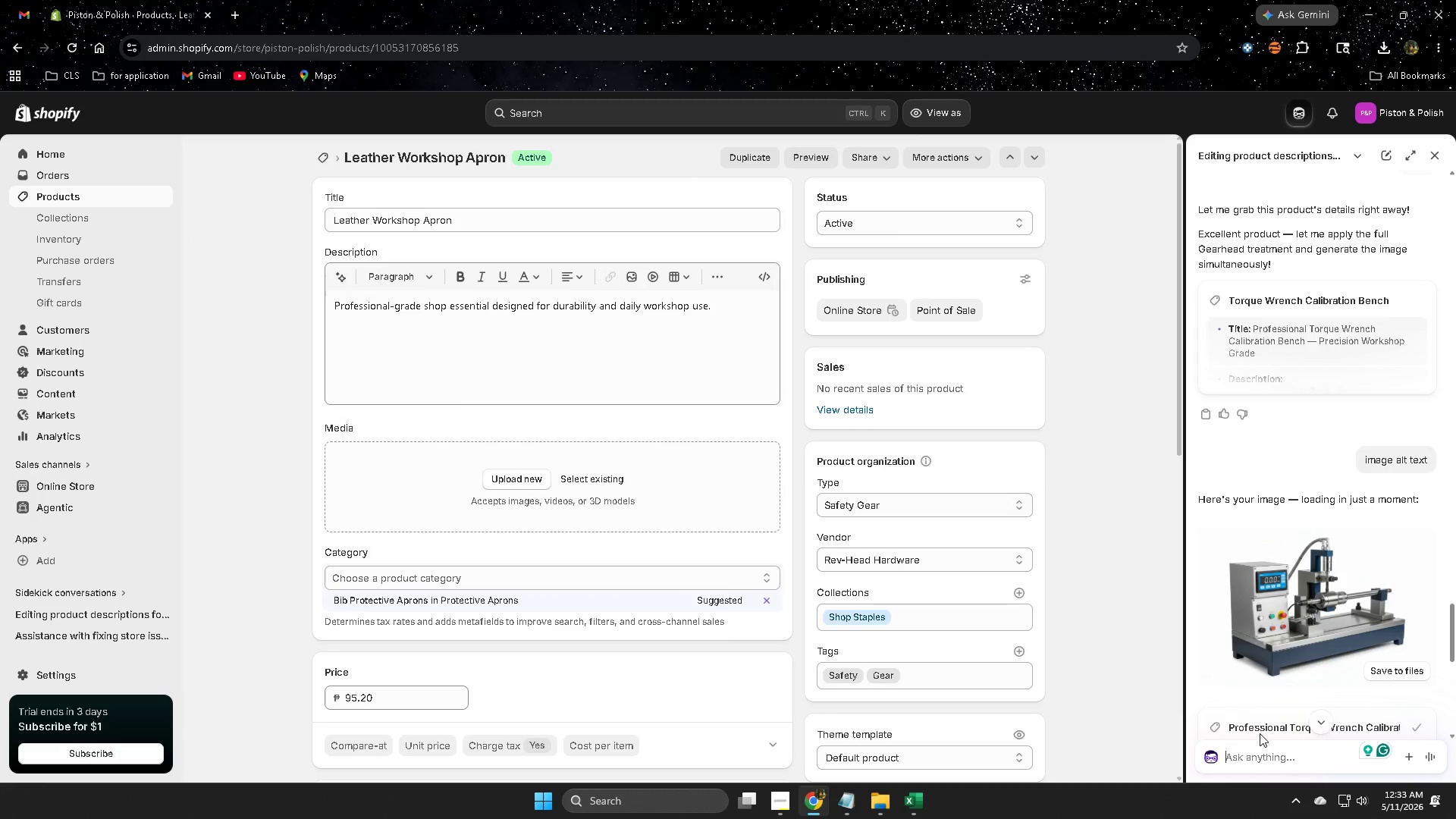 
type(next)
 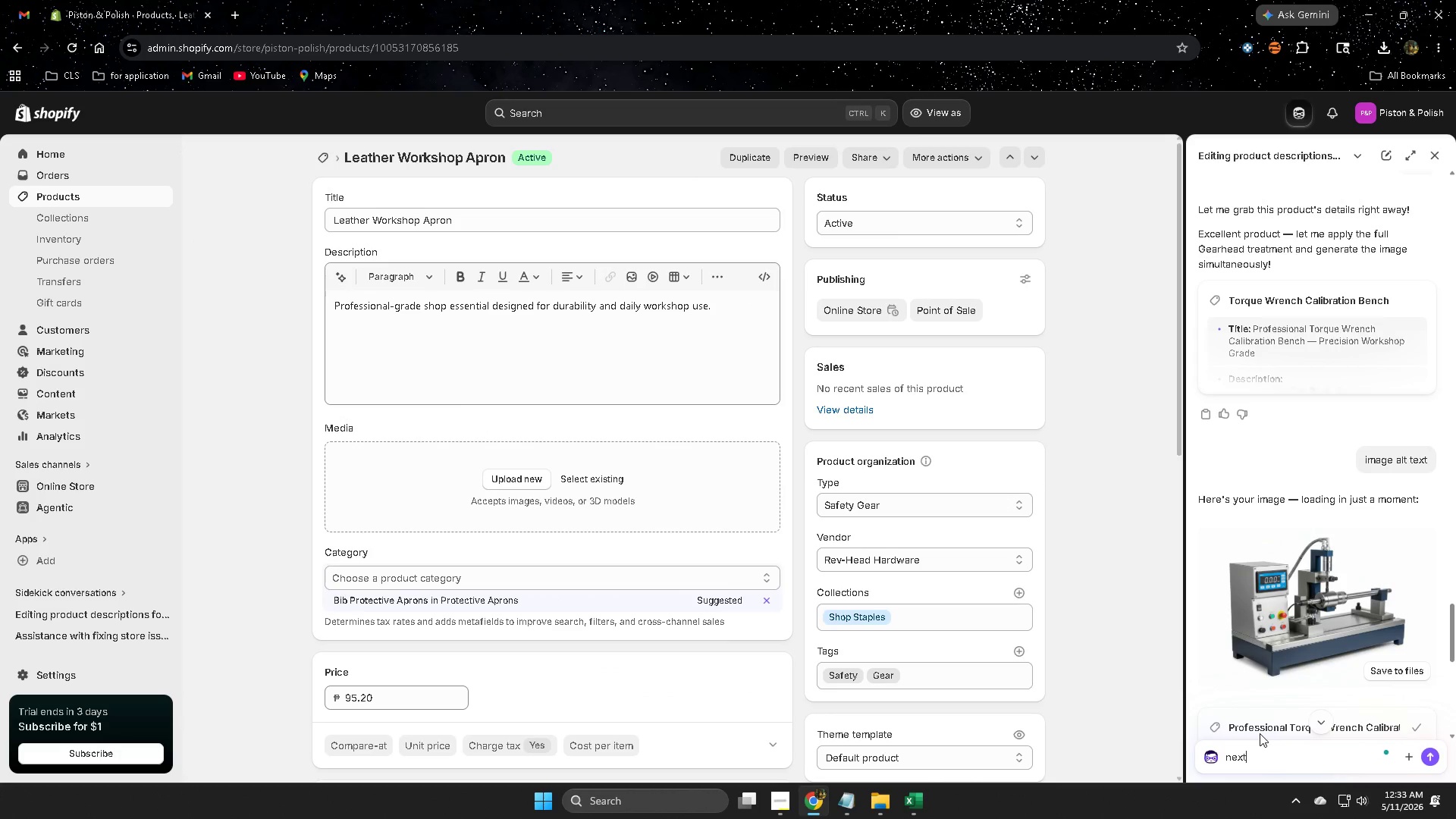 
key(Enter)
 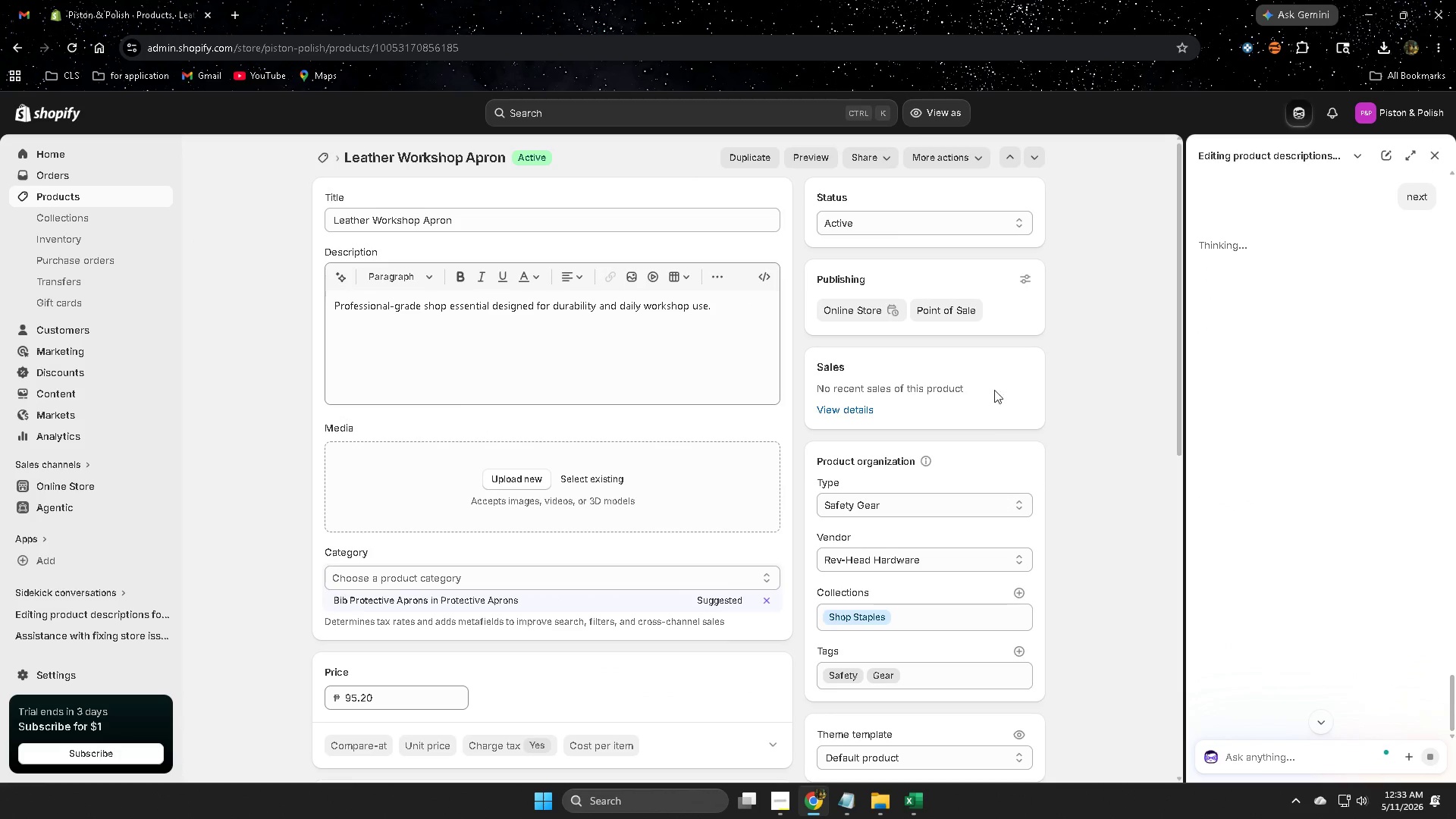 
scroll: coordinate [985, 413], scroll_direction: down, amount: 3.0
 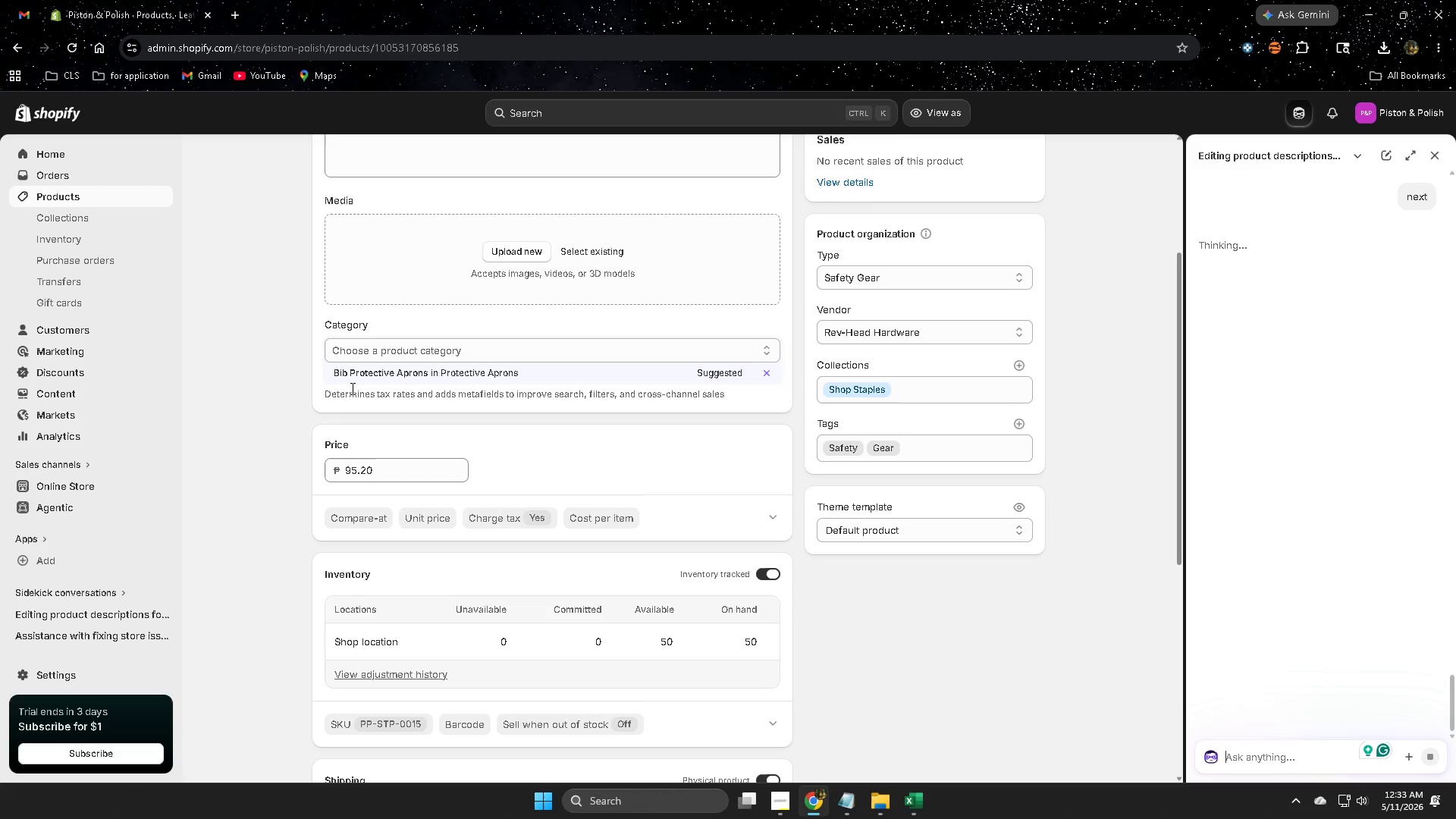 
left_click([359, 373])
 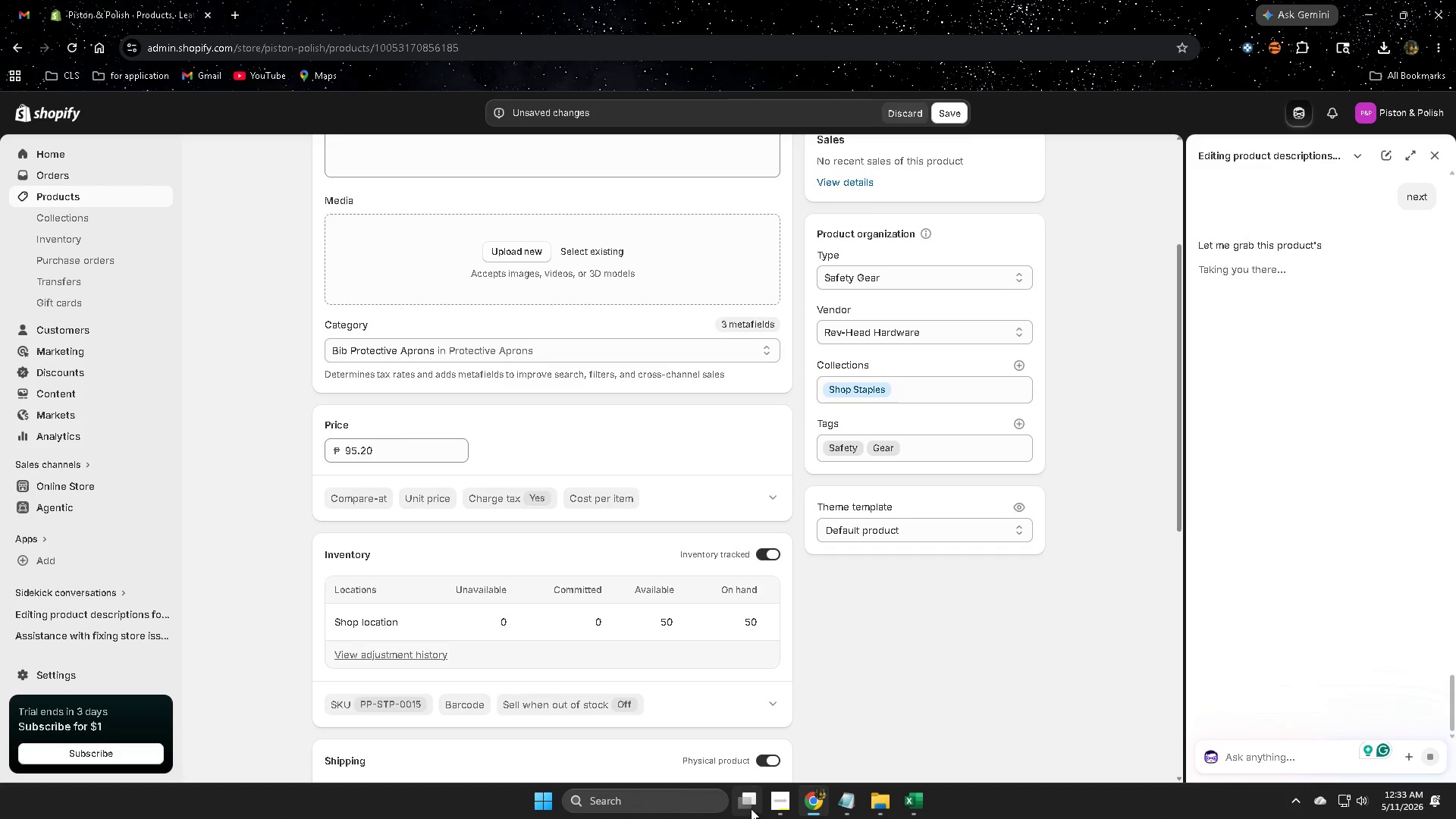 
left_click([912, 808])
 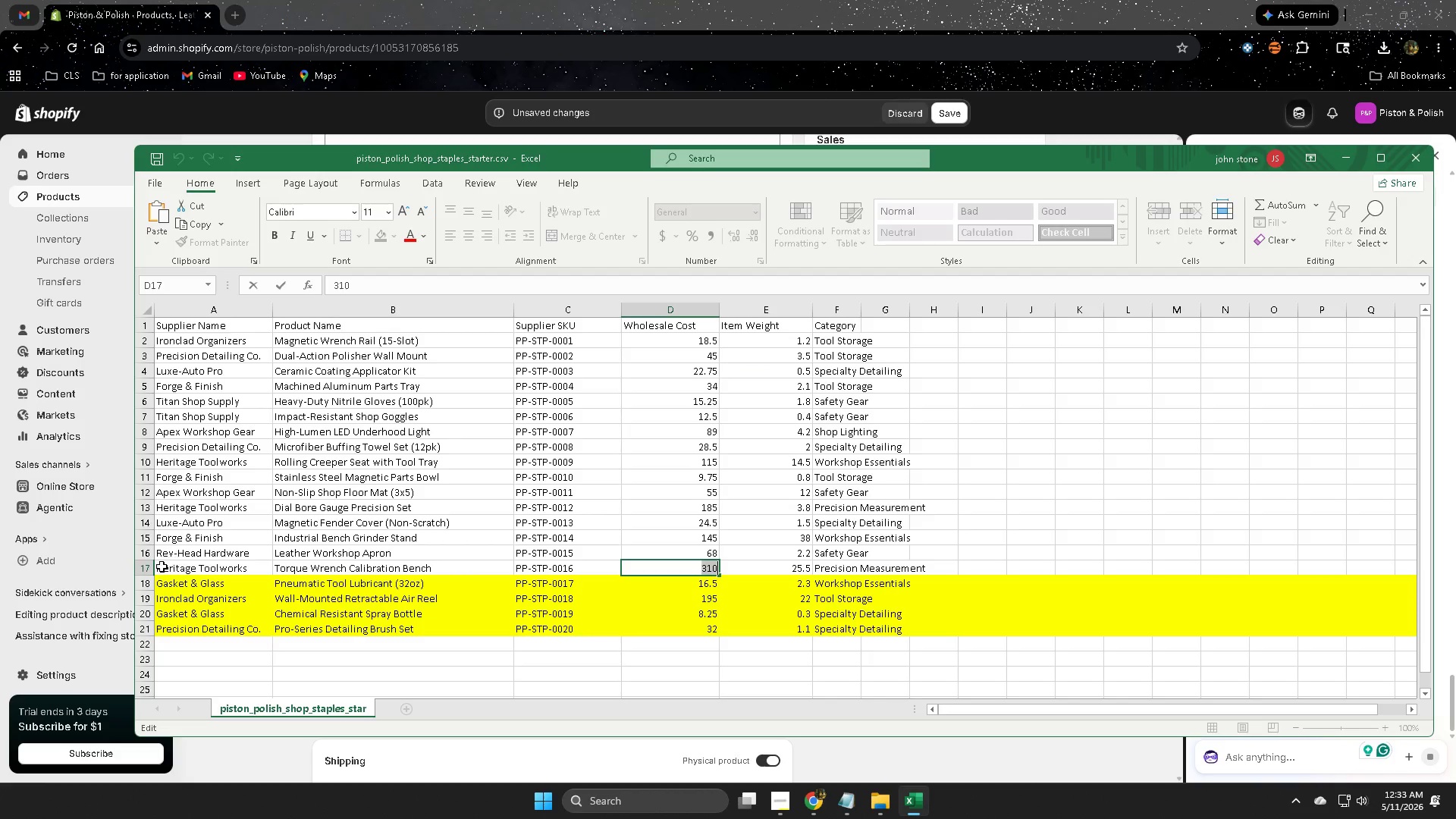 
left_click([147, 569])
 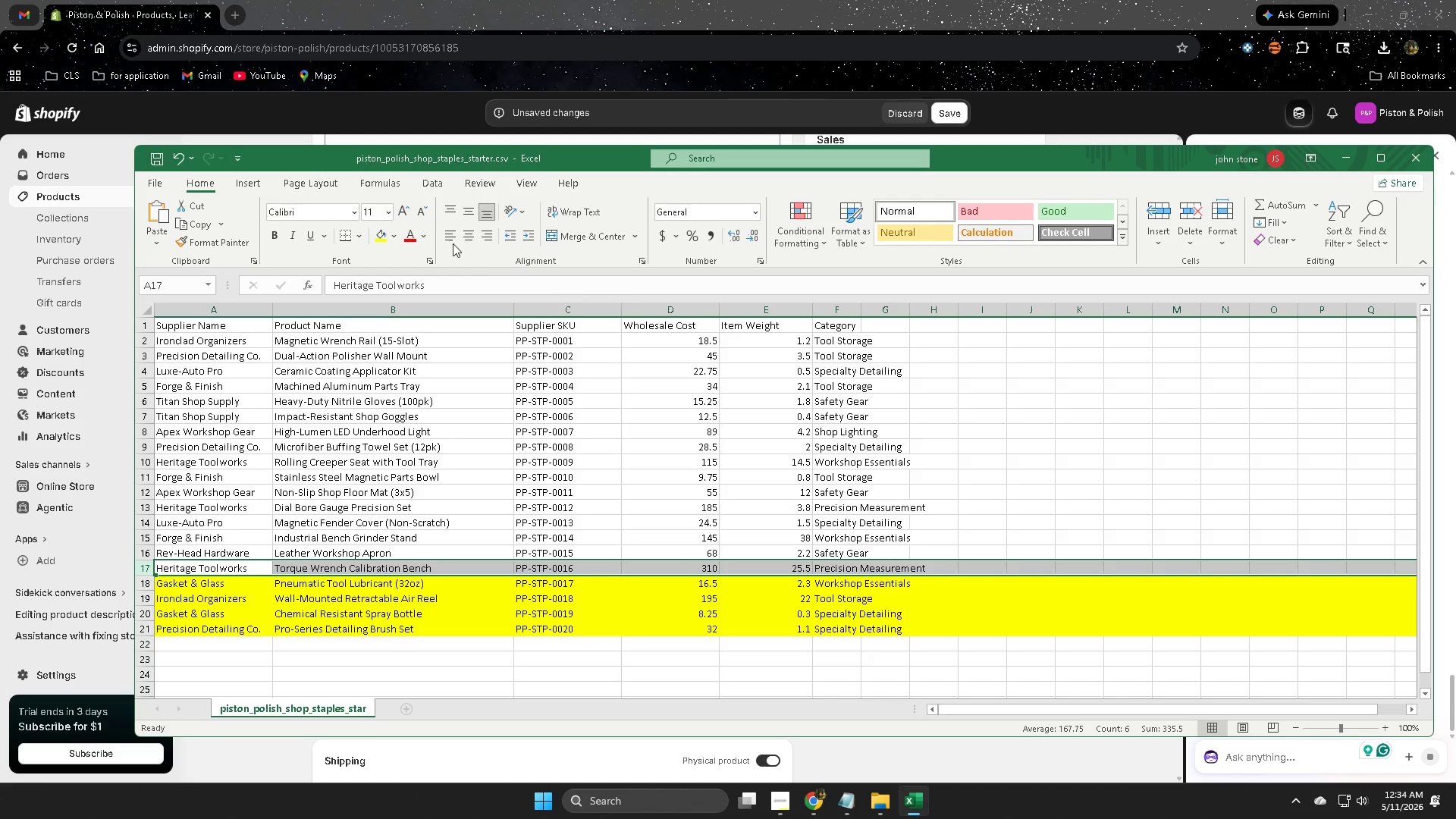 
left_click([378, 234])
 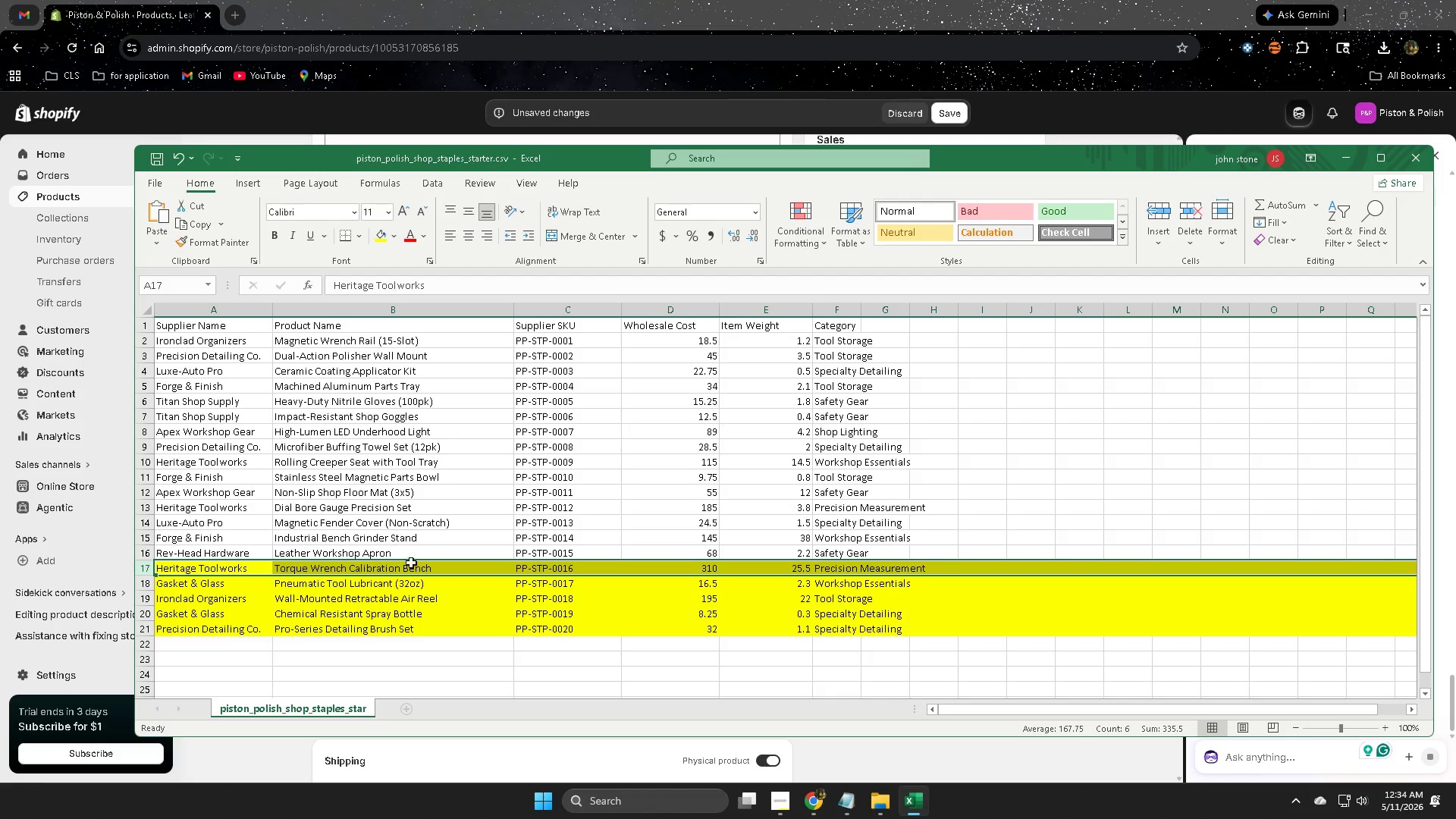 
scroll: coordinate [456, 488], scroll_direction: up, amount: 8.0
 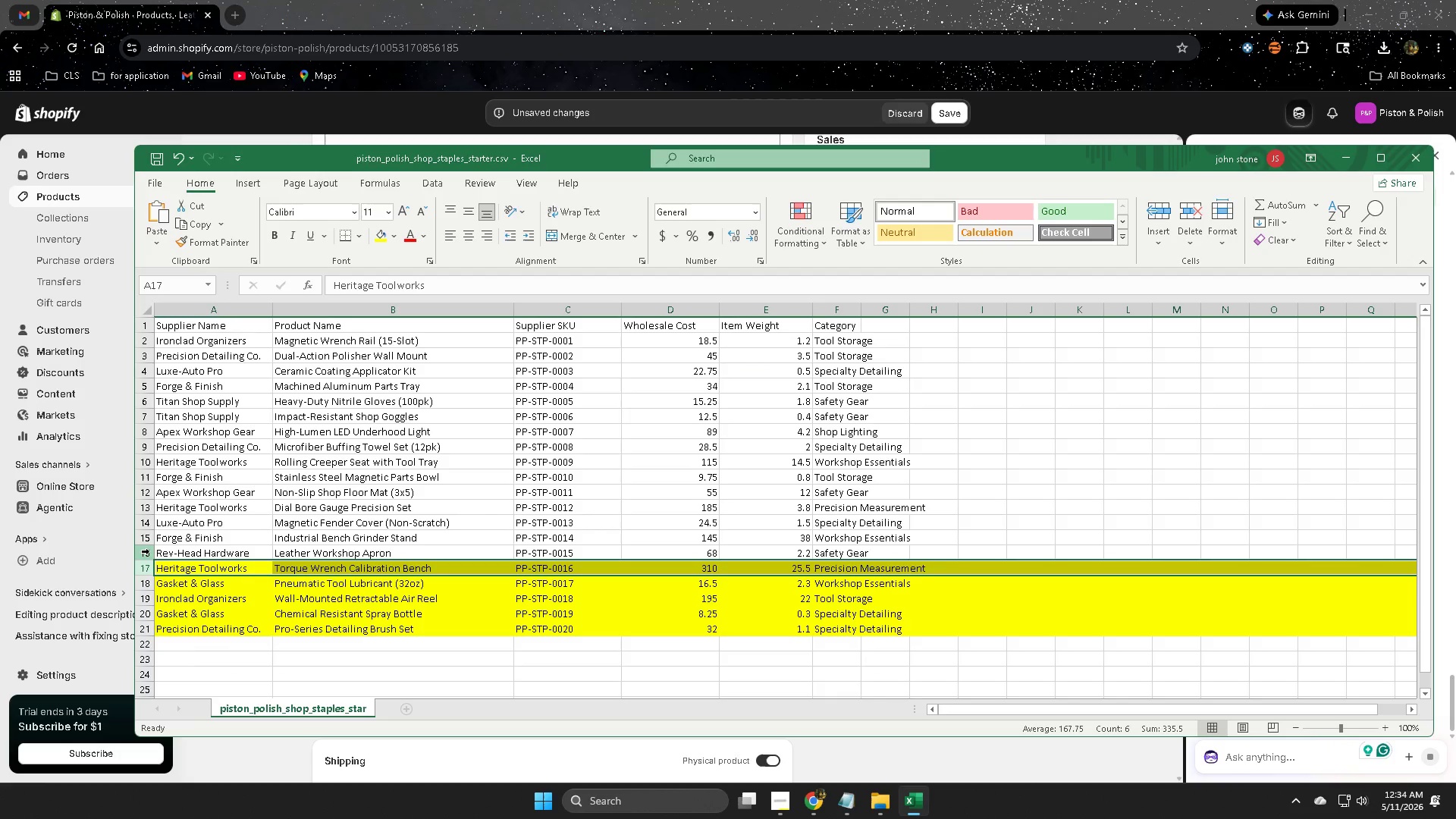 
left_click([149, 552])
 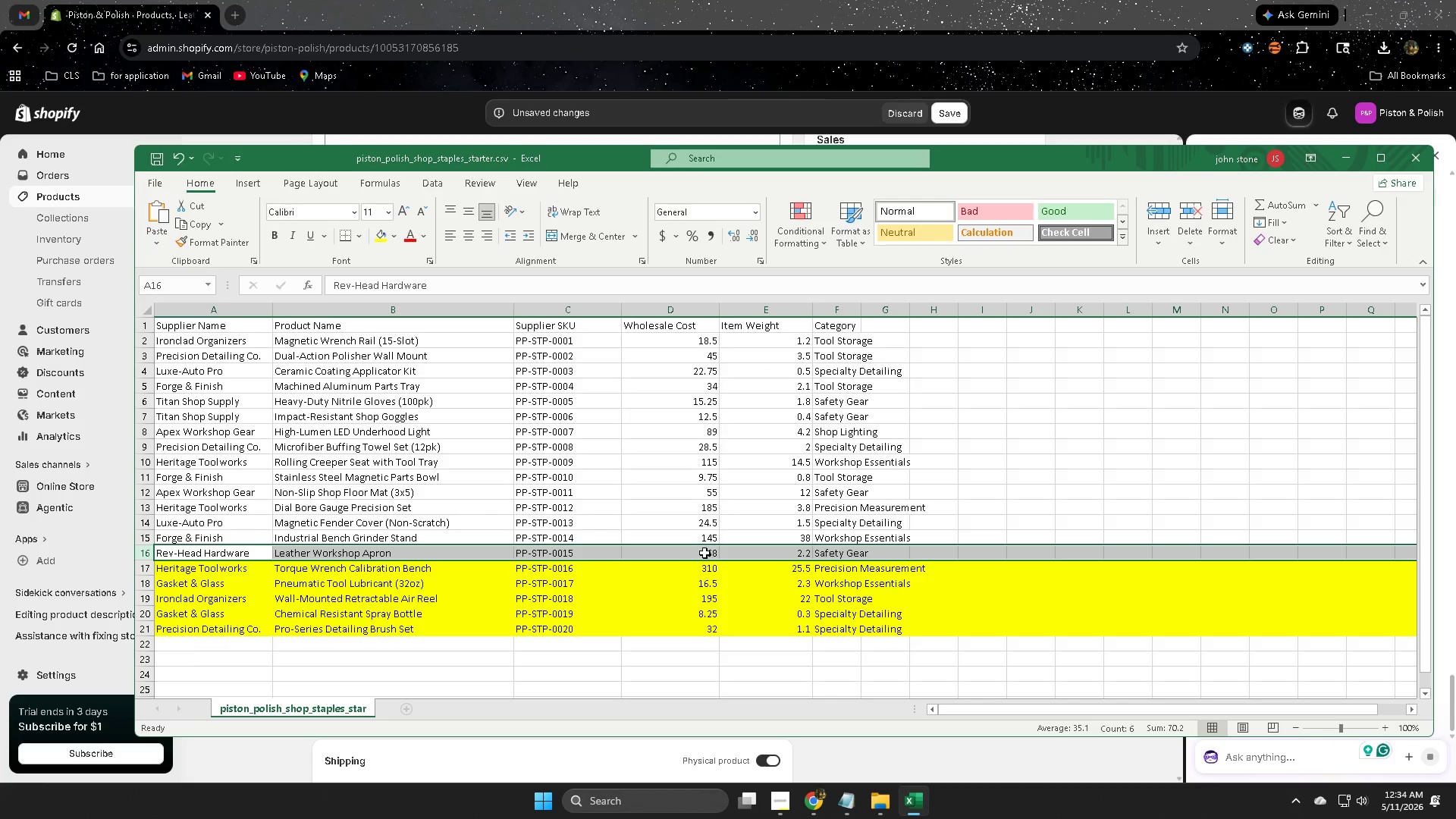 
double_click([706, 553])
 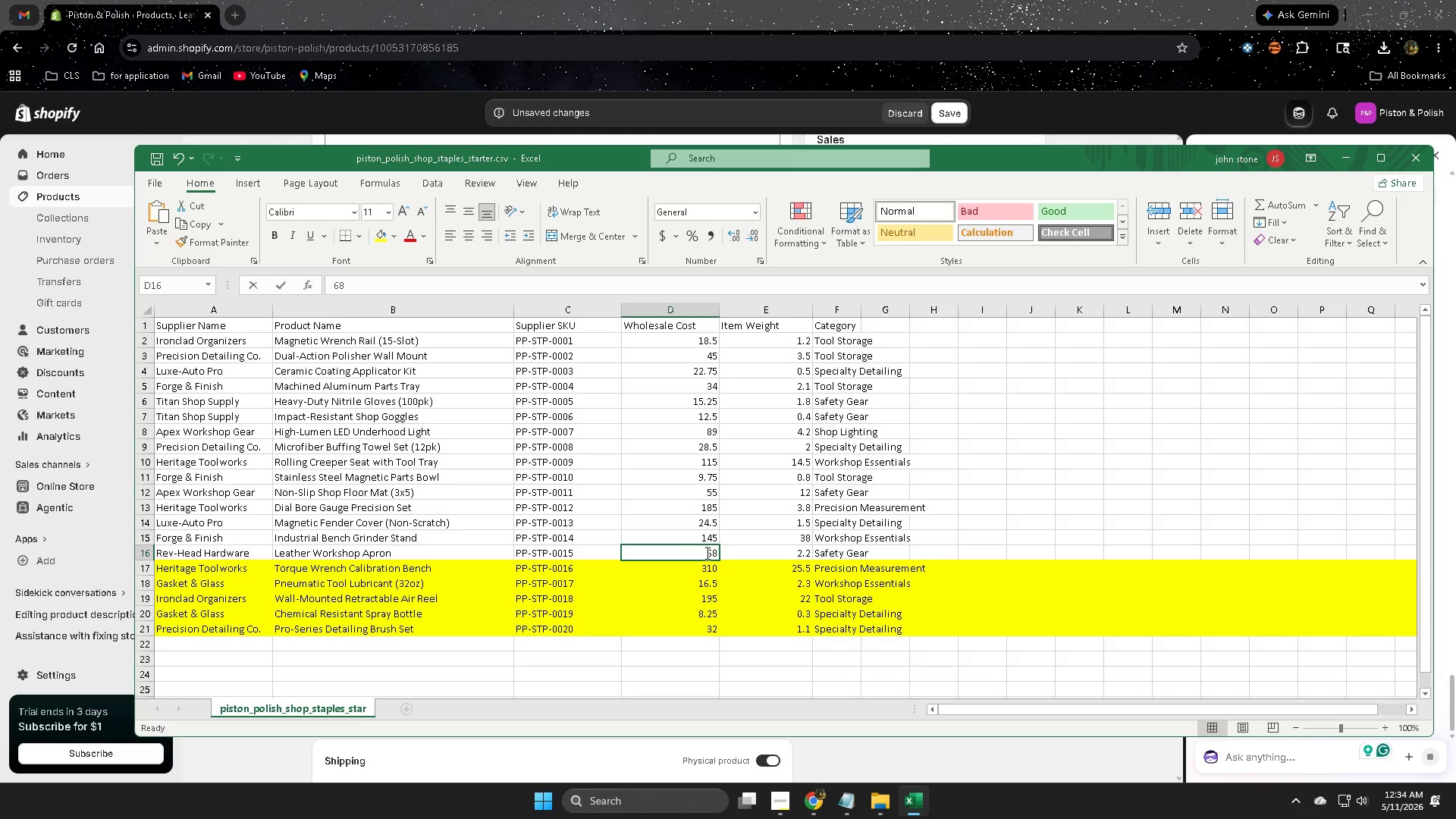 
triple_click([706, 553])
 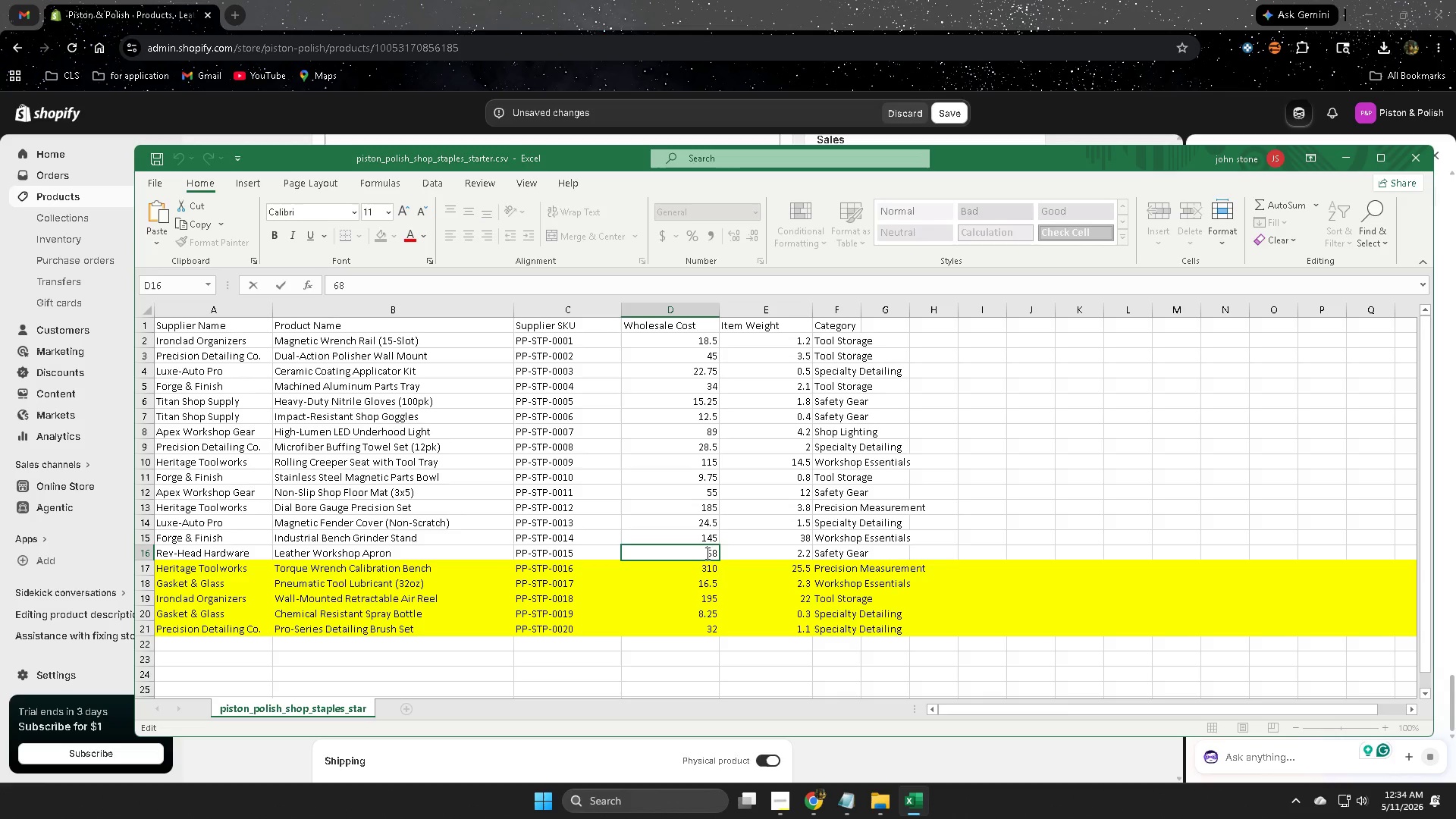 
triple_click([706, 553])
 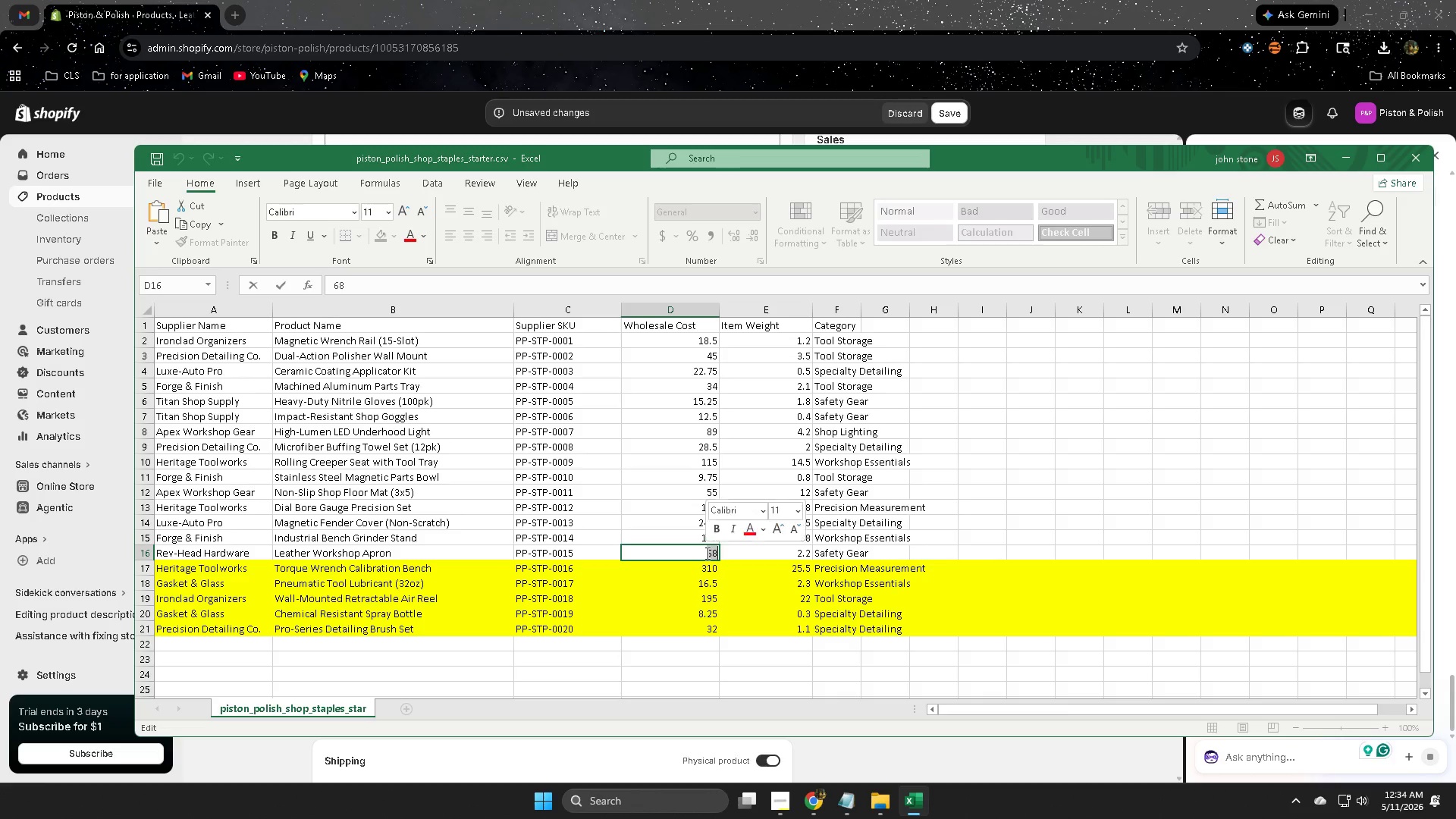 
key(Control+ControlLeft)
 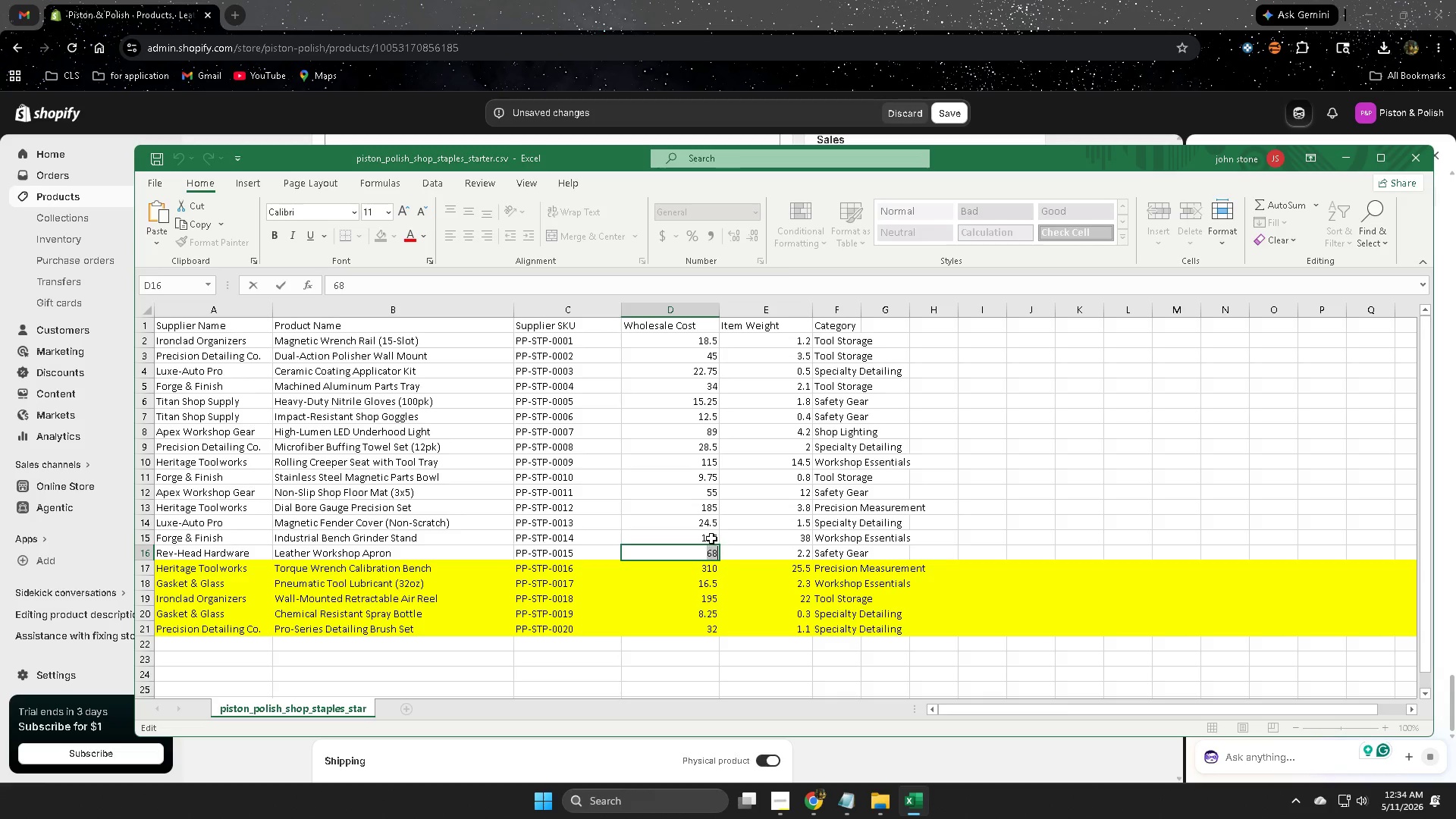 
key(Control+C)
 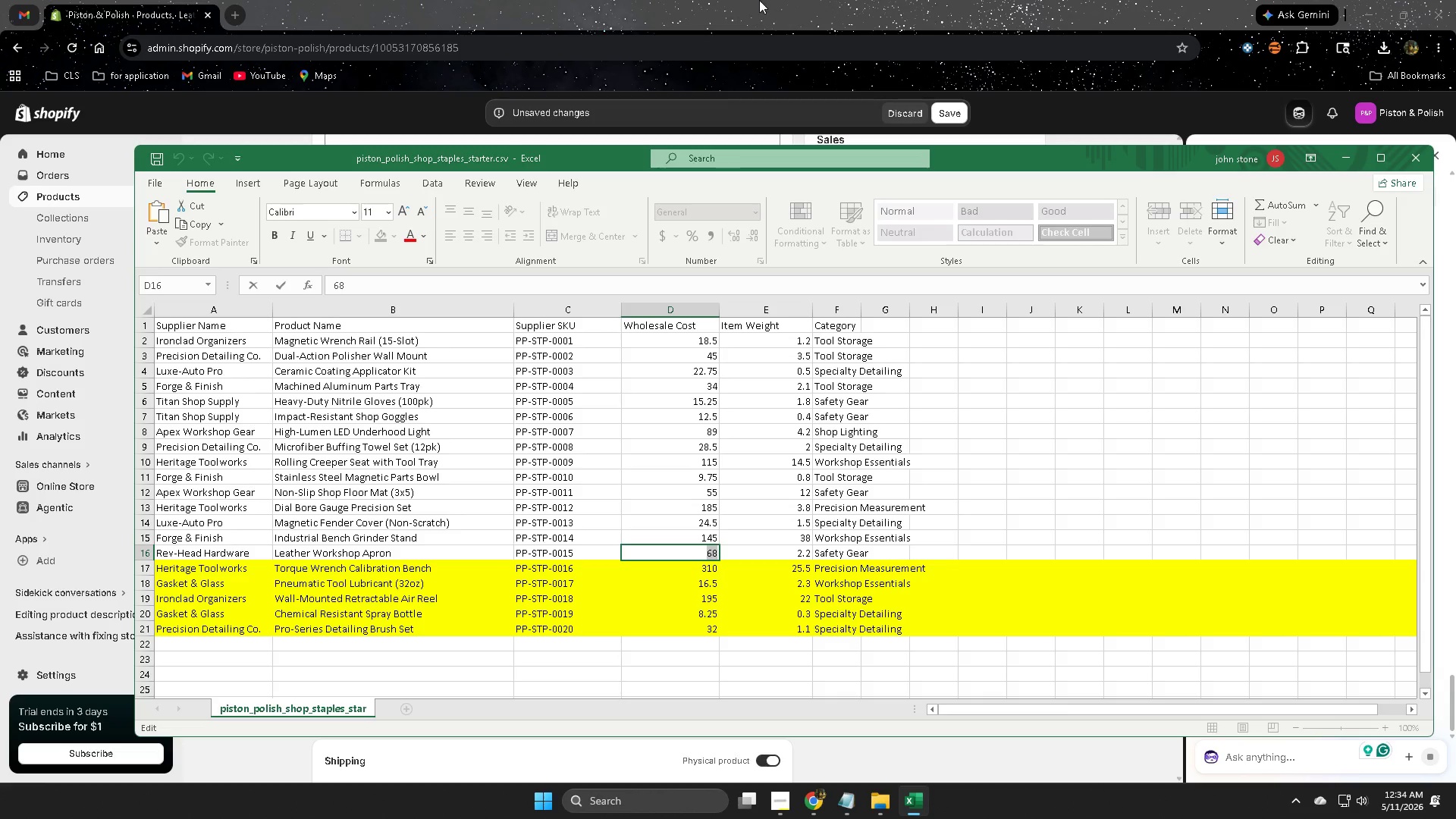 
left_click([759, 0])
 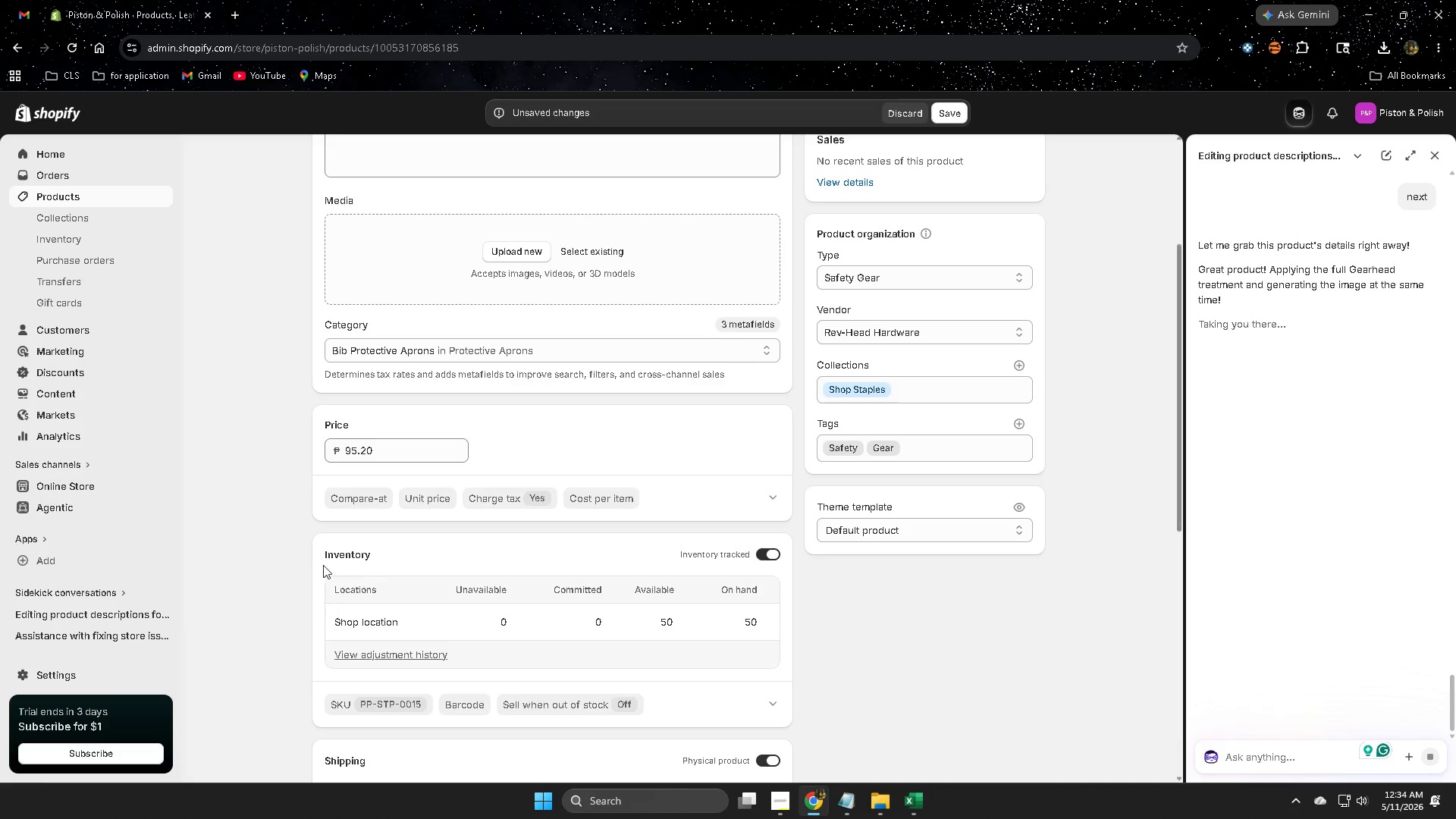 
scroll: coordinate [293, 543], scroll_direction: none, amount: 0.0
 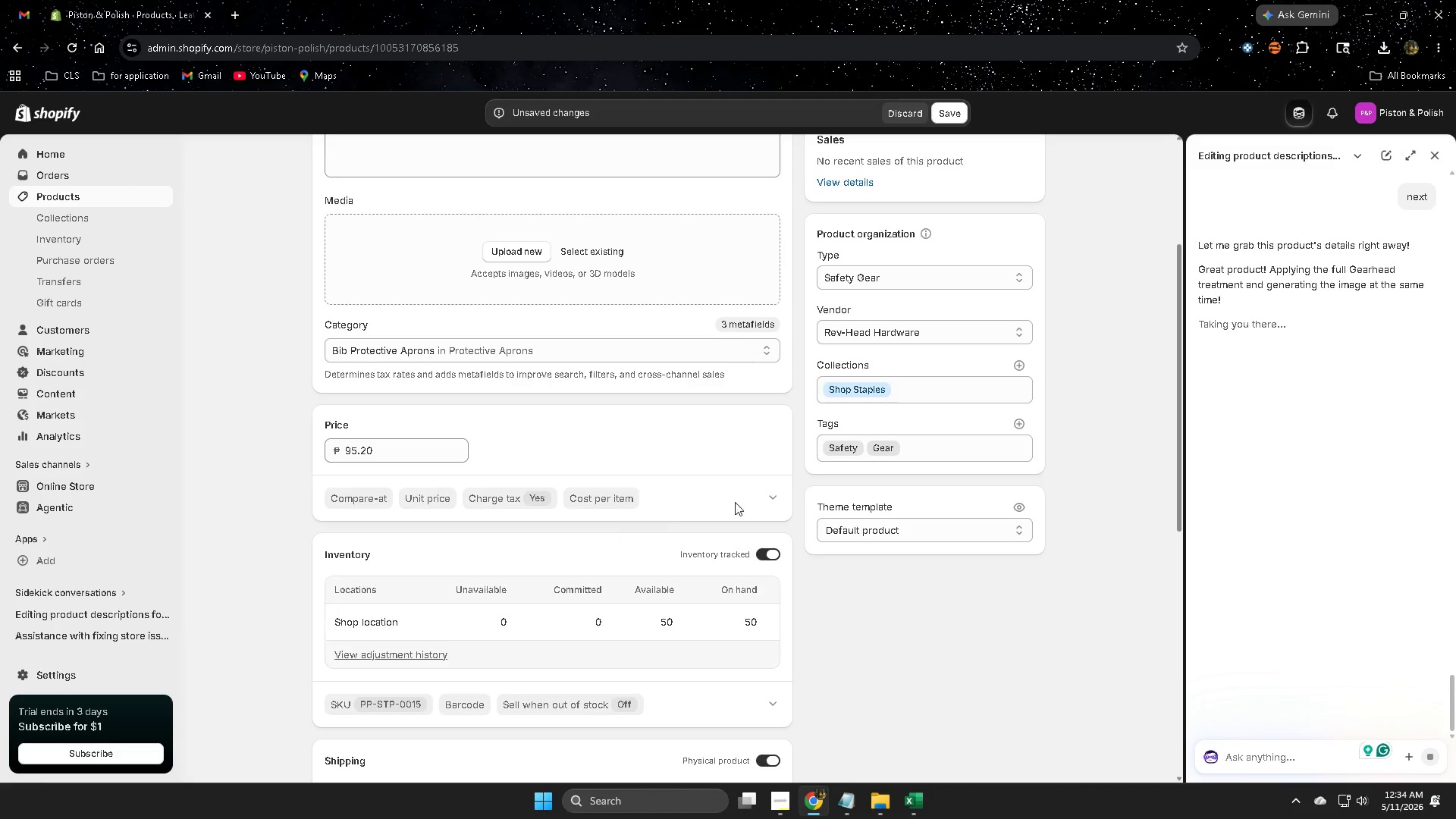 
left_click([780, 498])
 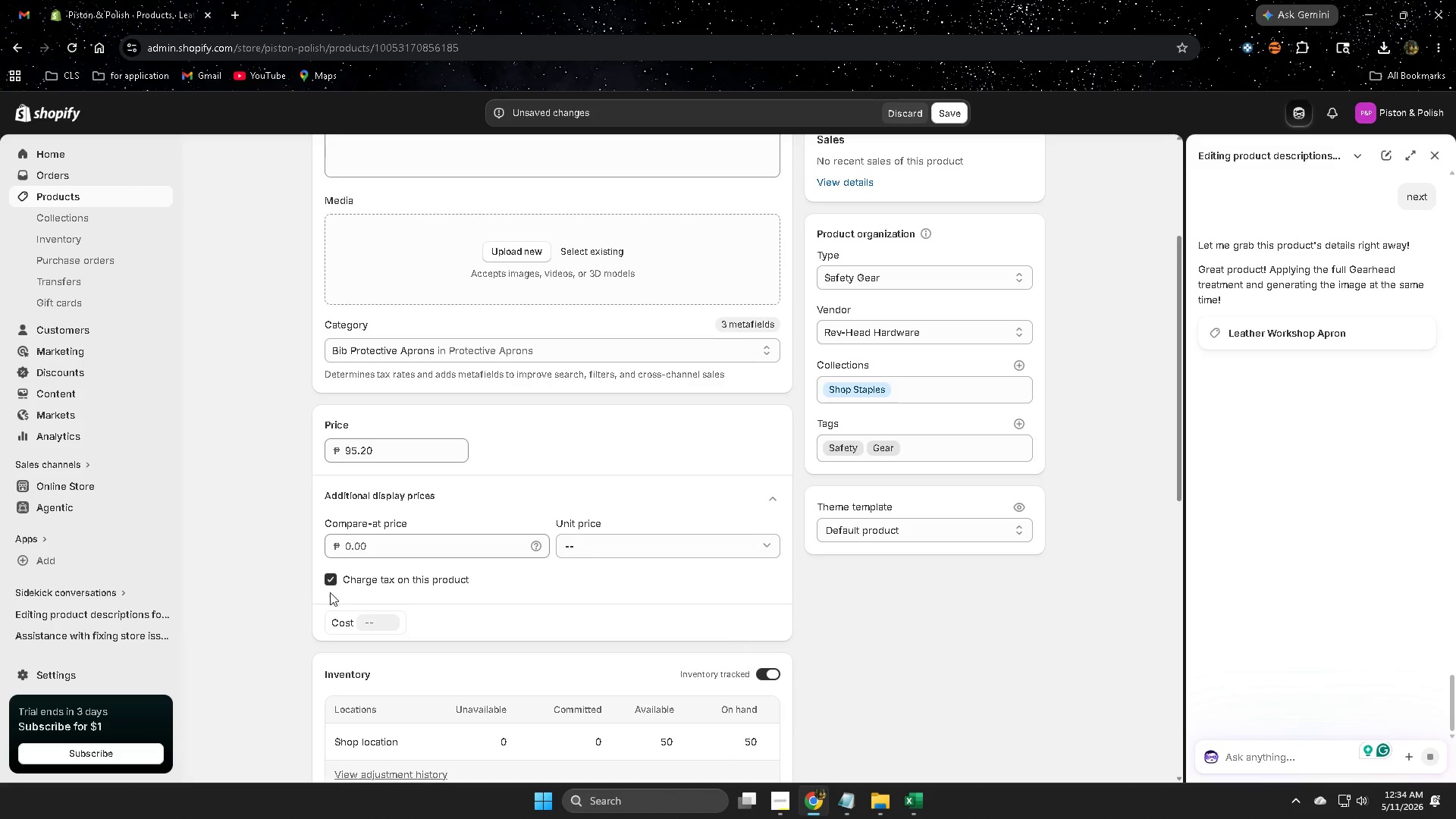 
left_click([329, 580])
 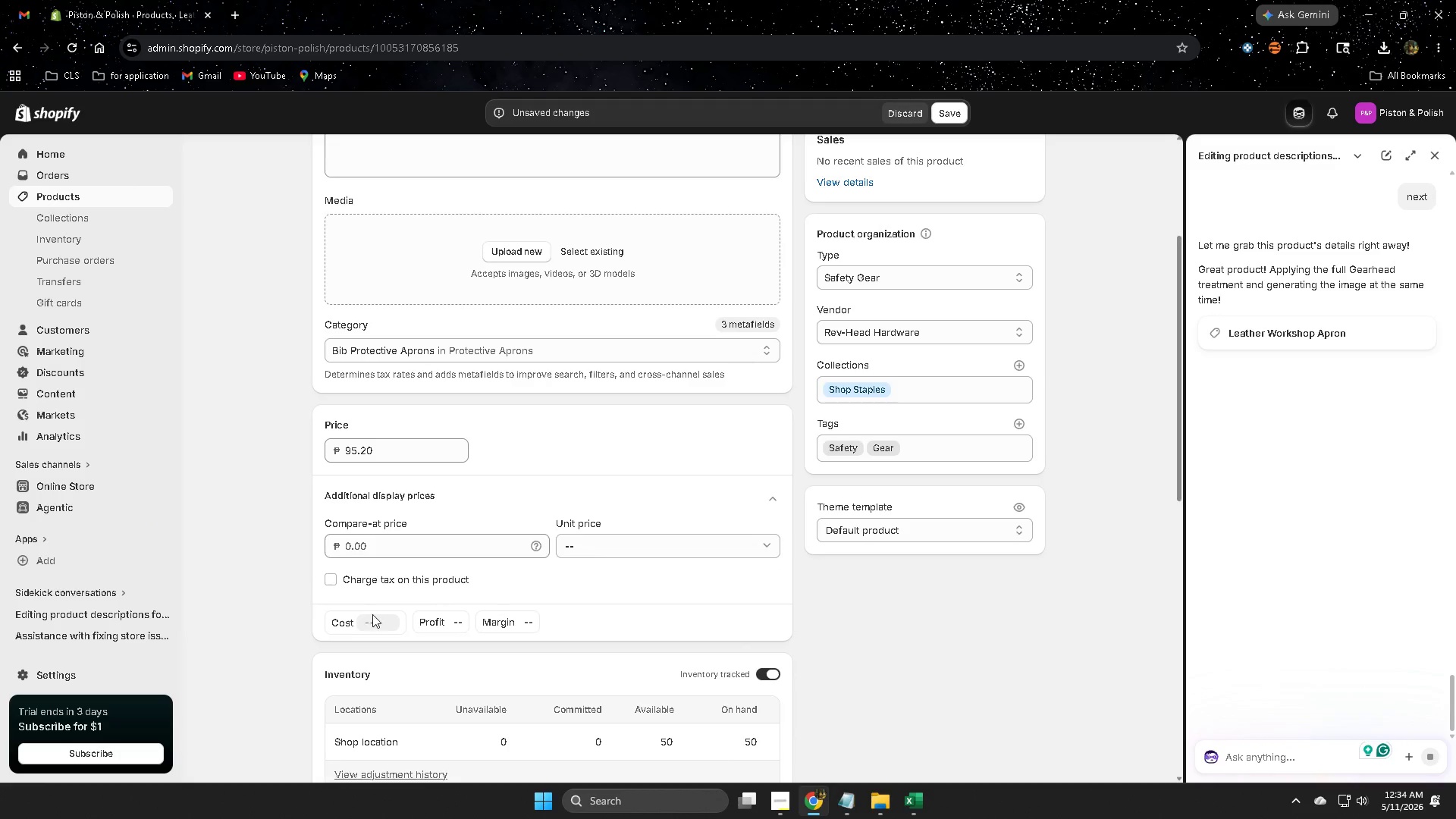 
left_click([380, 615])
 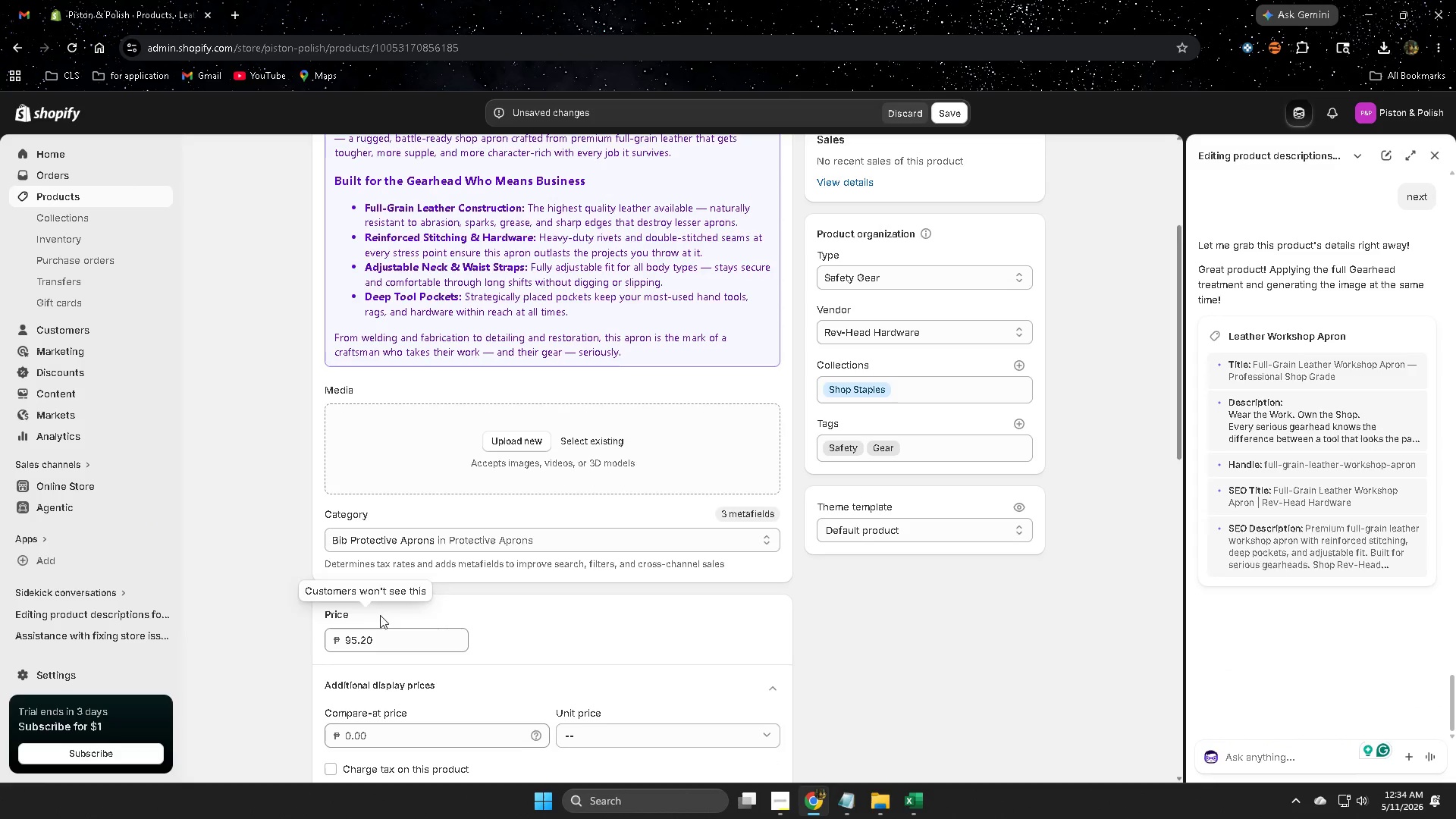 
hold_key(key=ControlLeft, duration=0.36)
 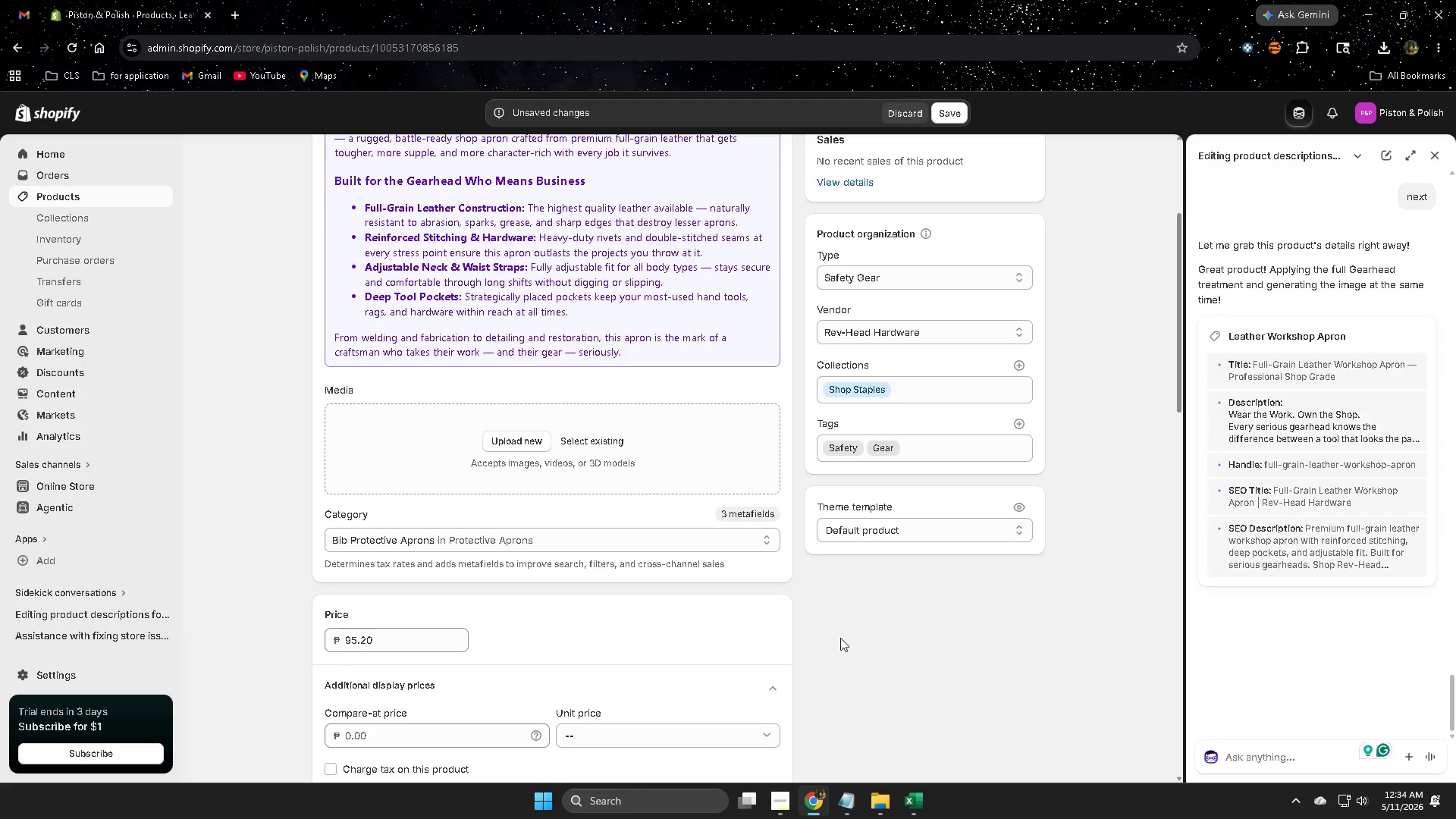 
scroll: coordinate [874, 642], scroll_direction: down, amount: 3.0
 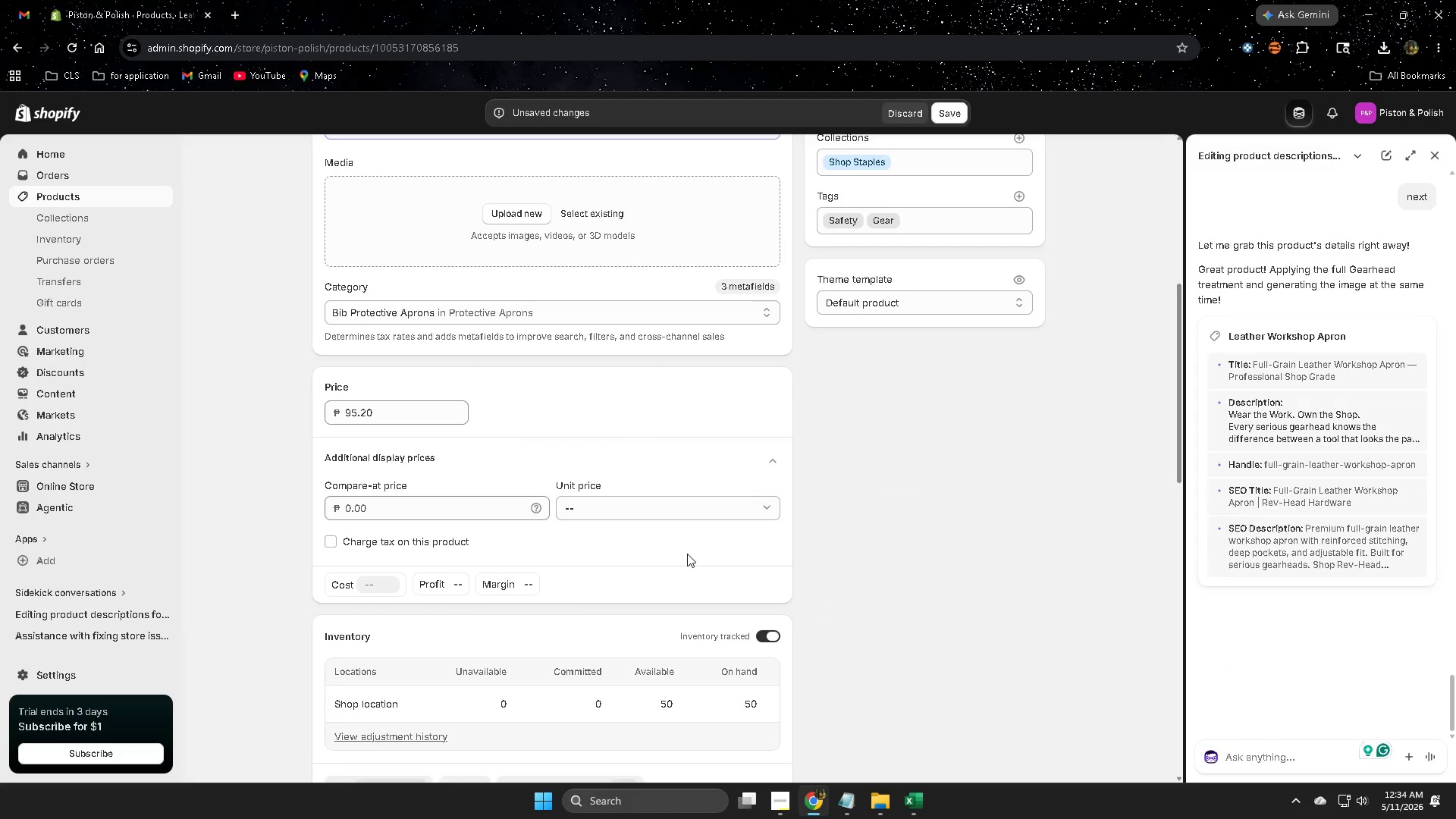 
key(Control+V)
 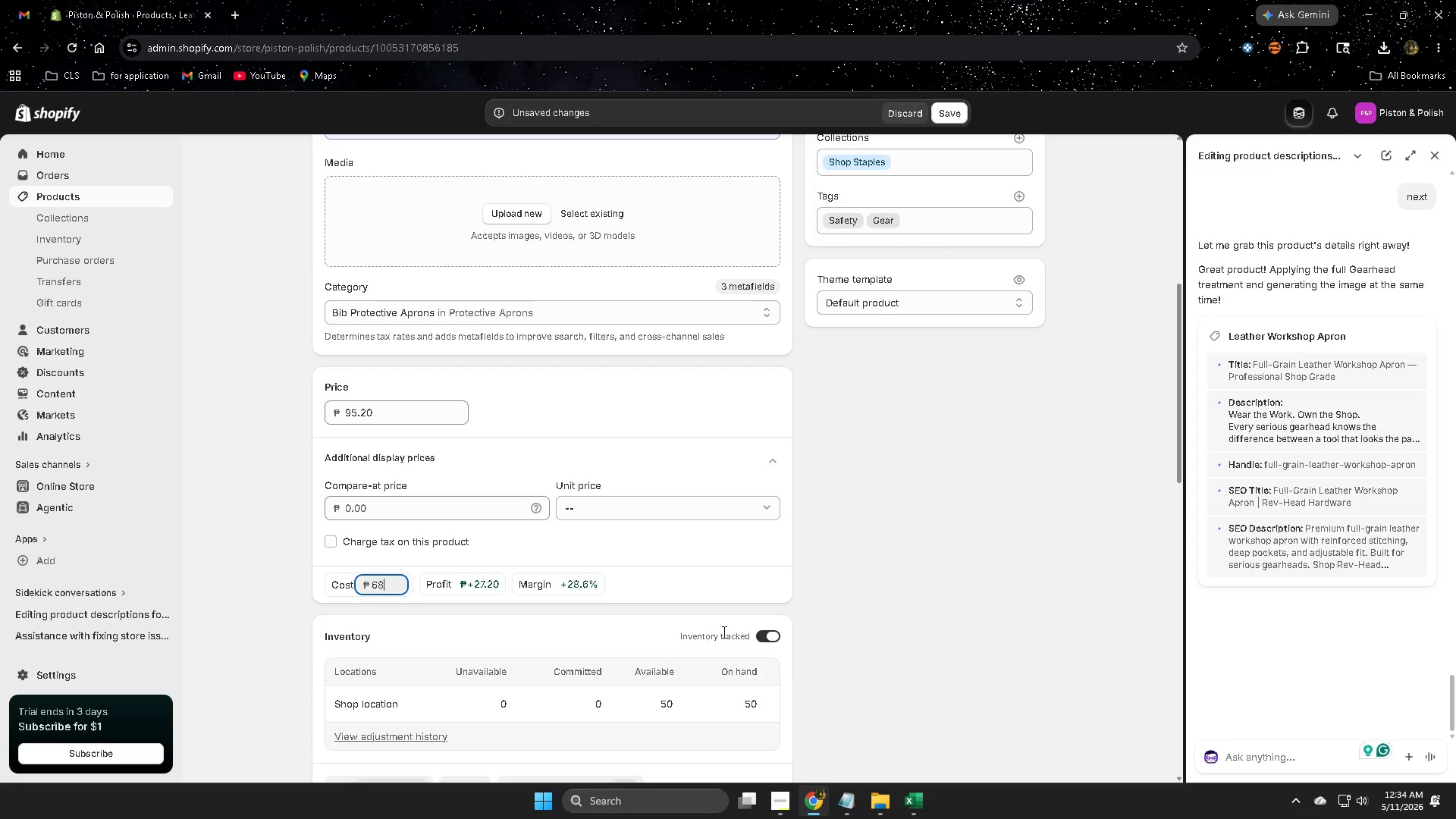 
left_click([874, 621])
 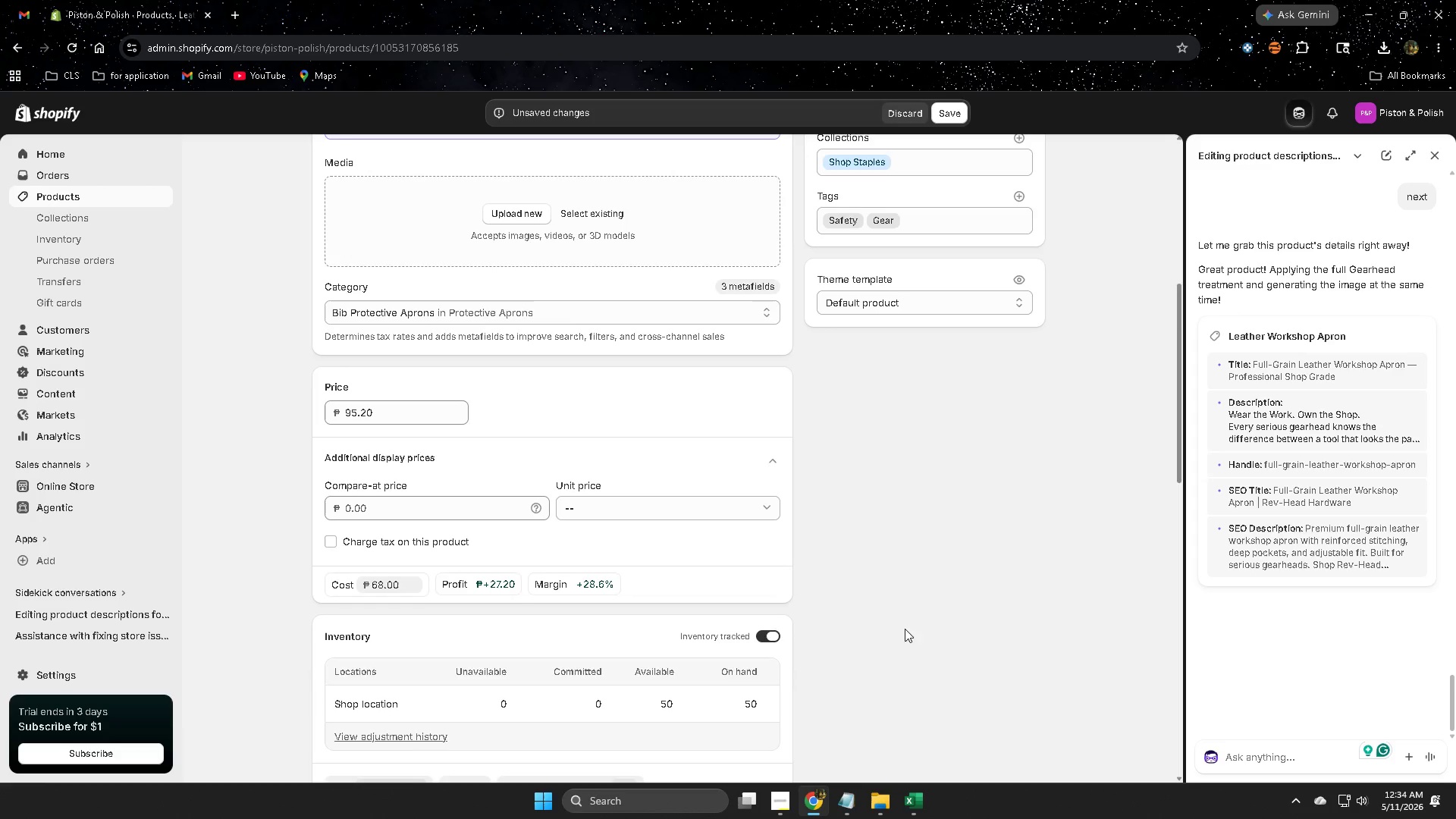 
scroll: coordinate [1351, 535], scroll_direction: down, amount: 18.0
 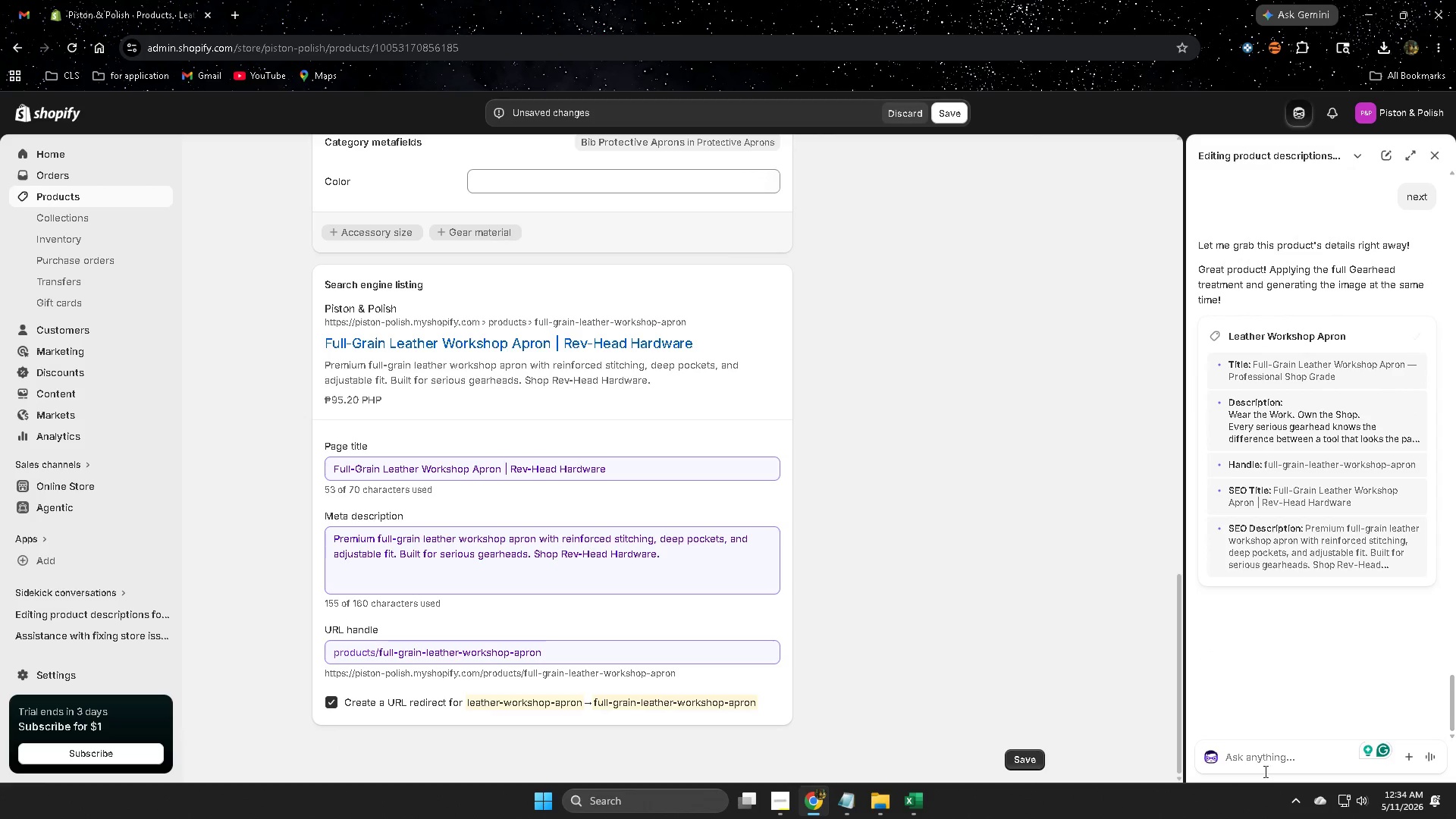 
left_click([1270, 761])
 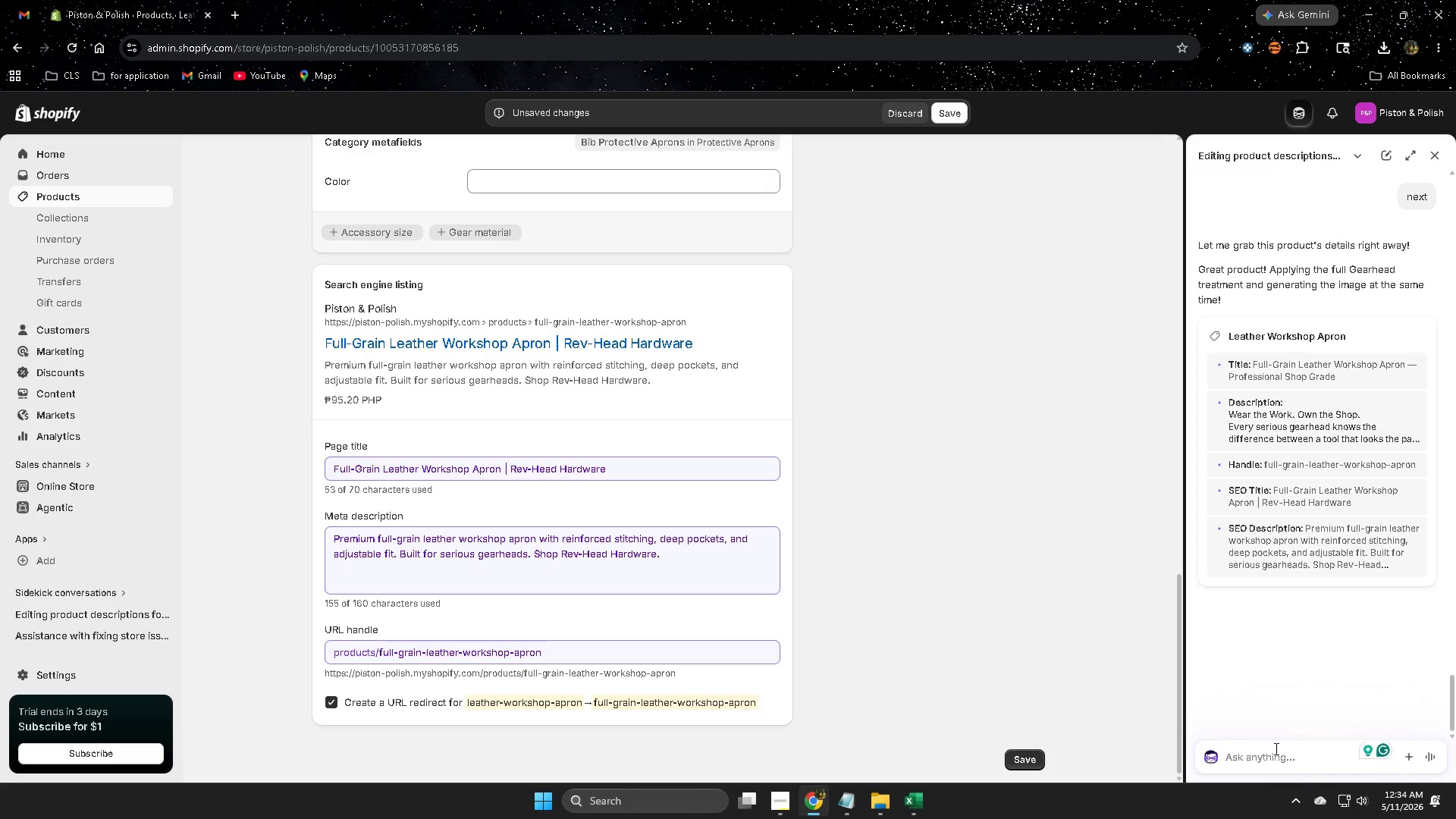 
type(image alt text)
 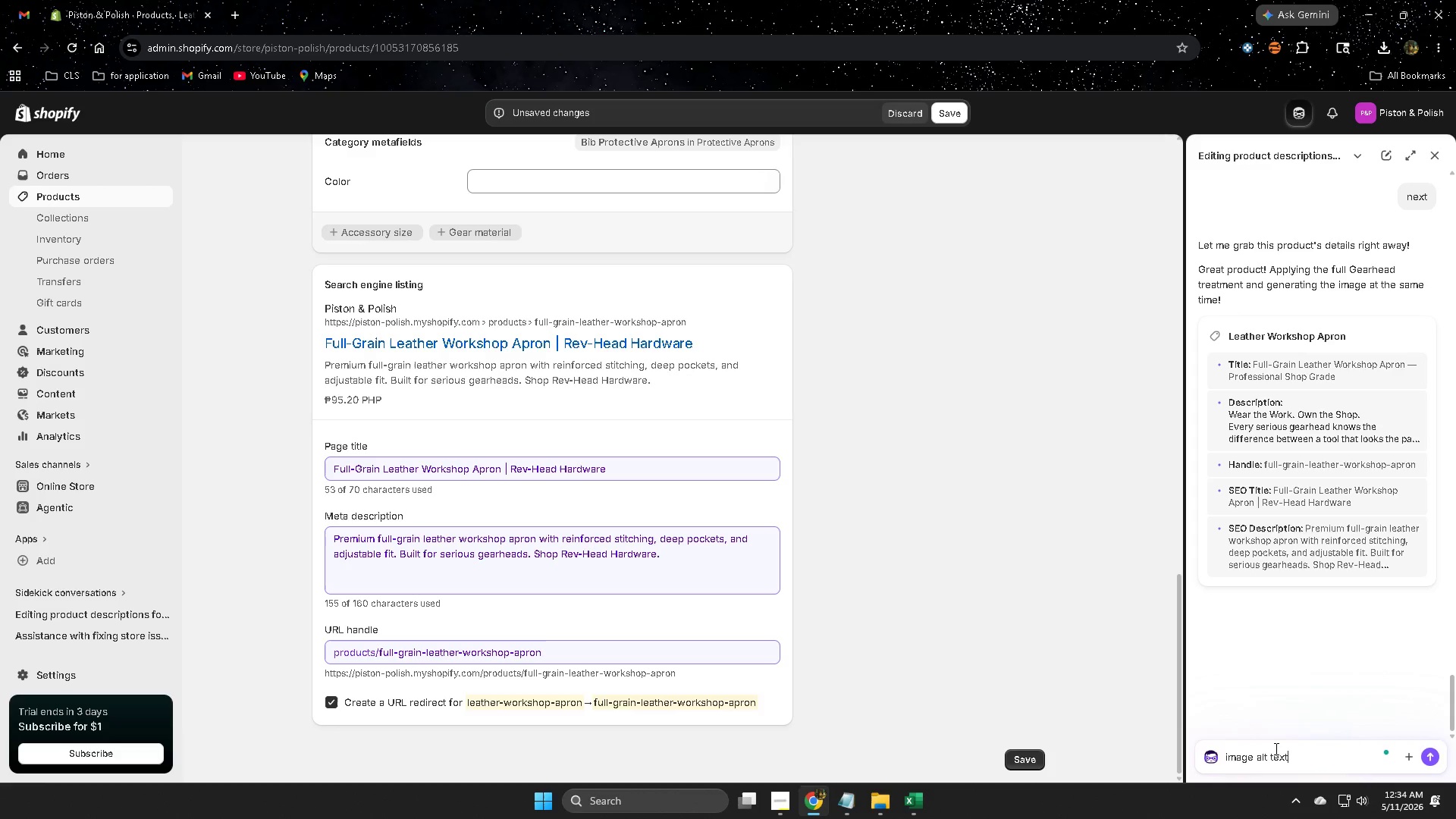 
key(Enter)
 